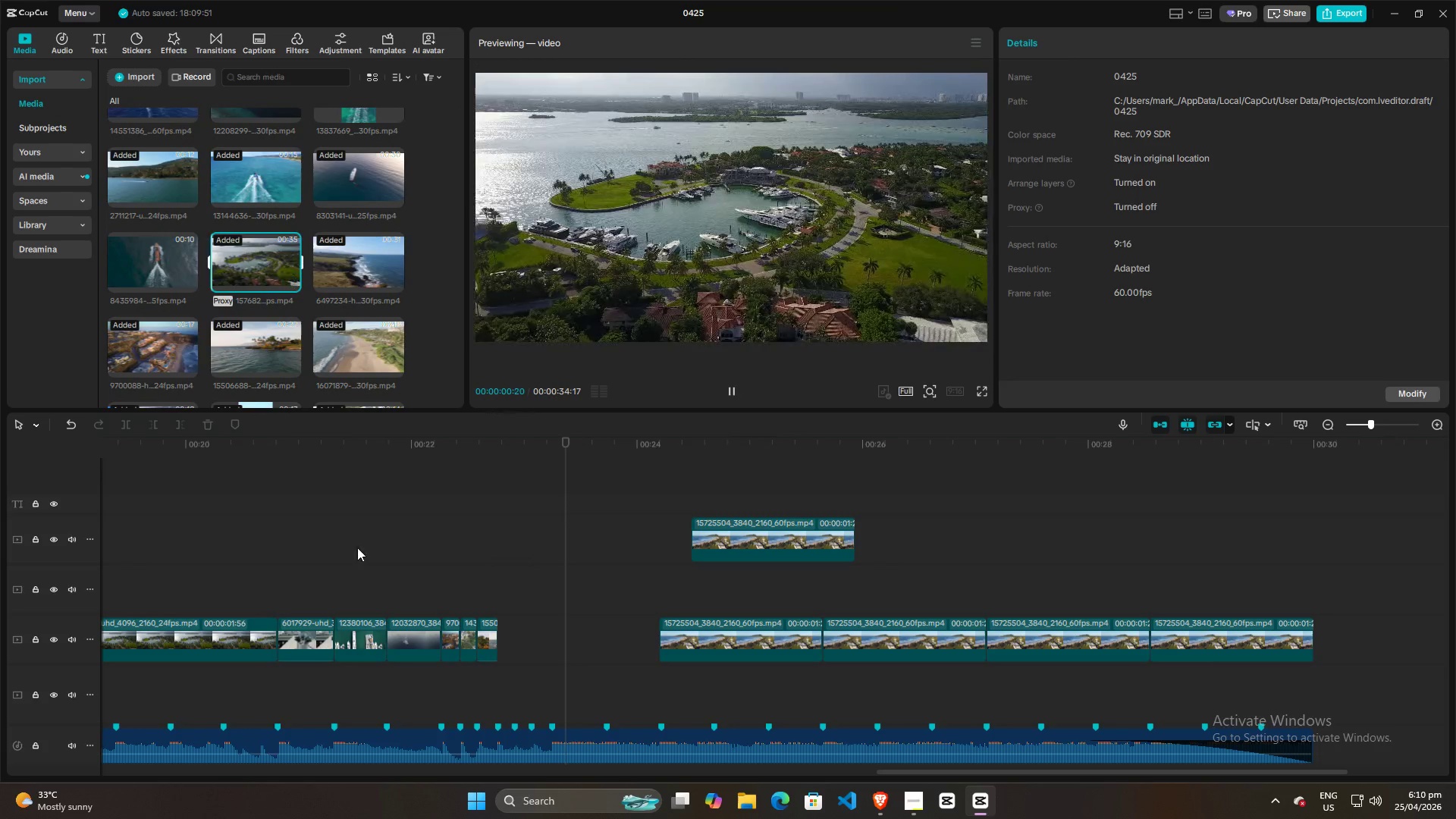 
left_click([257, 551])
 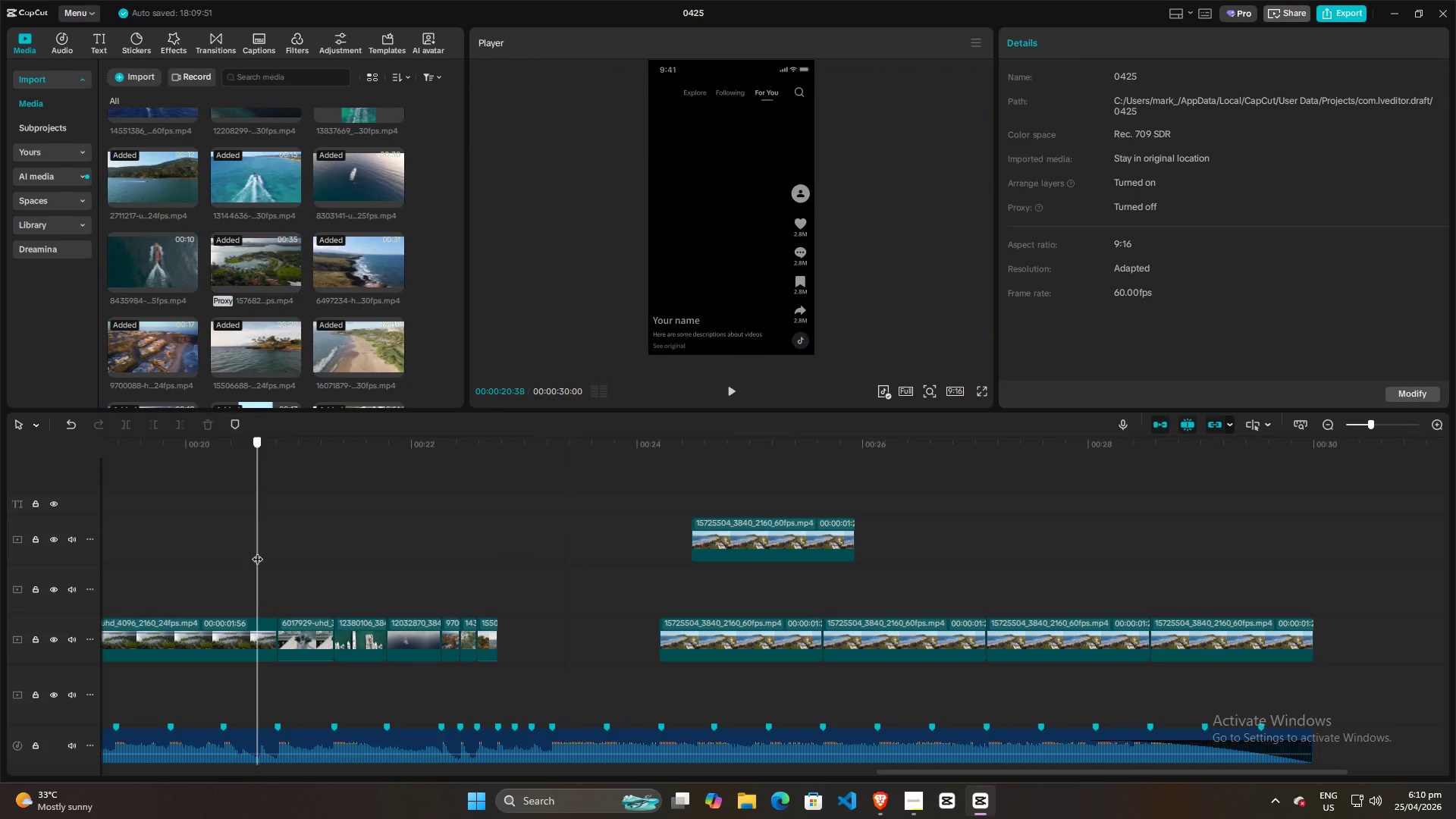 
left_click_drag(start_coordinate=[257, 551], to_coordinate=[1126, 573])
 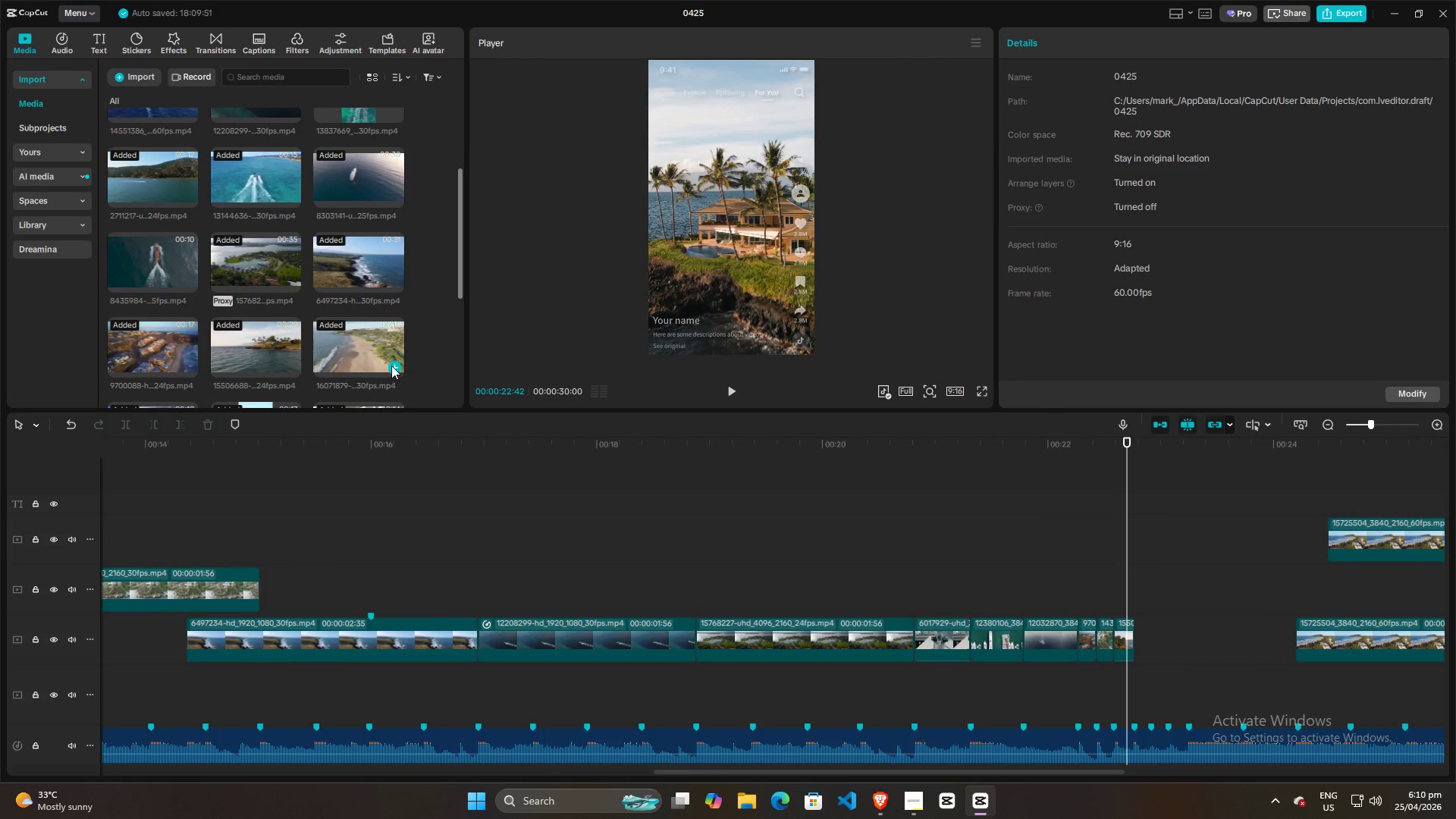 
scroll: coordinate [331, 318], scroll_direction: down, amount: 4.0
 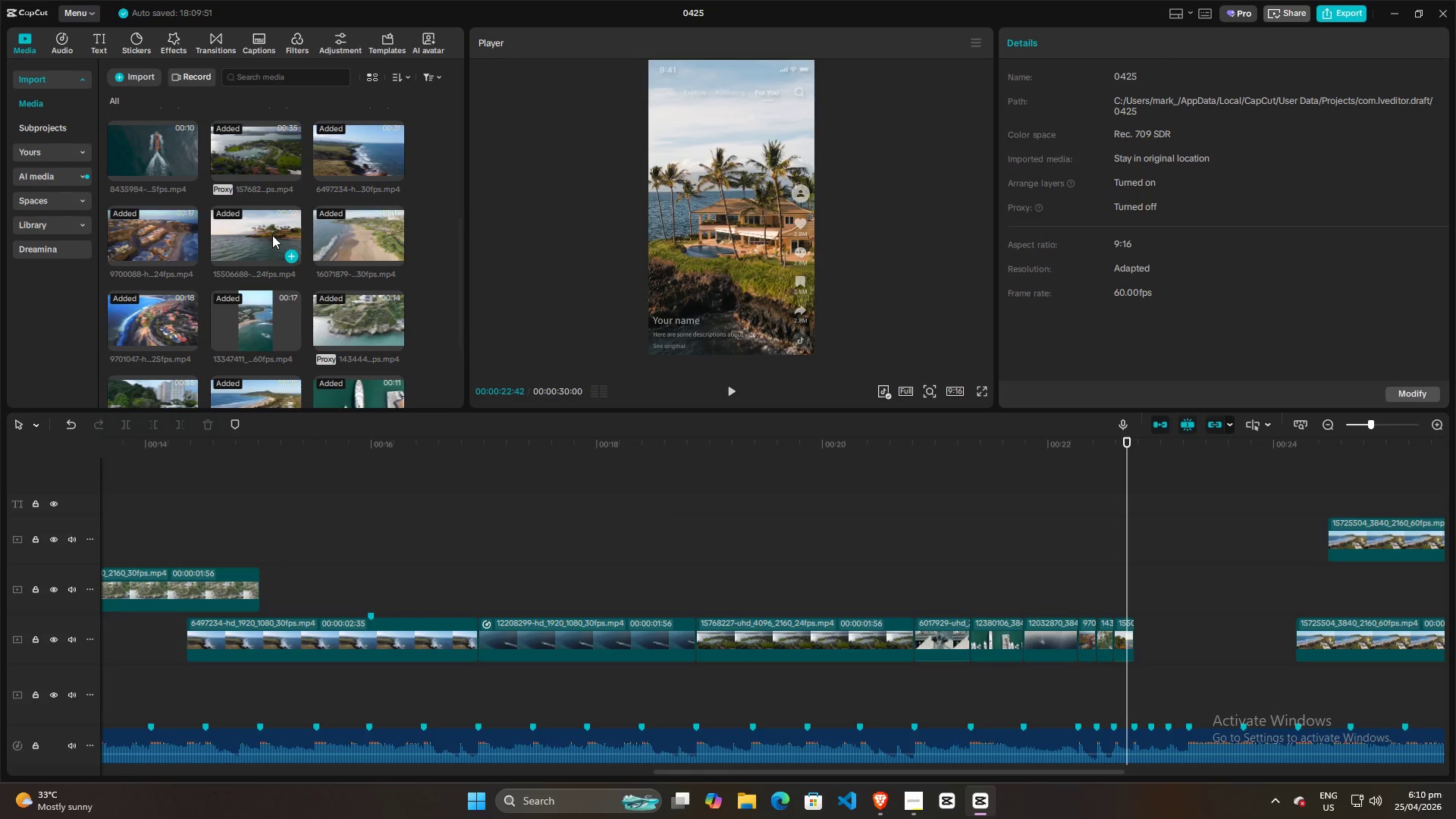 
scroll: coordinate [285, 249], scroll_direction: up, amount: 1.0
 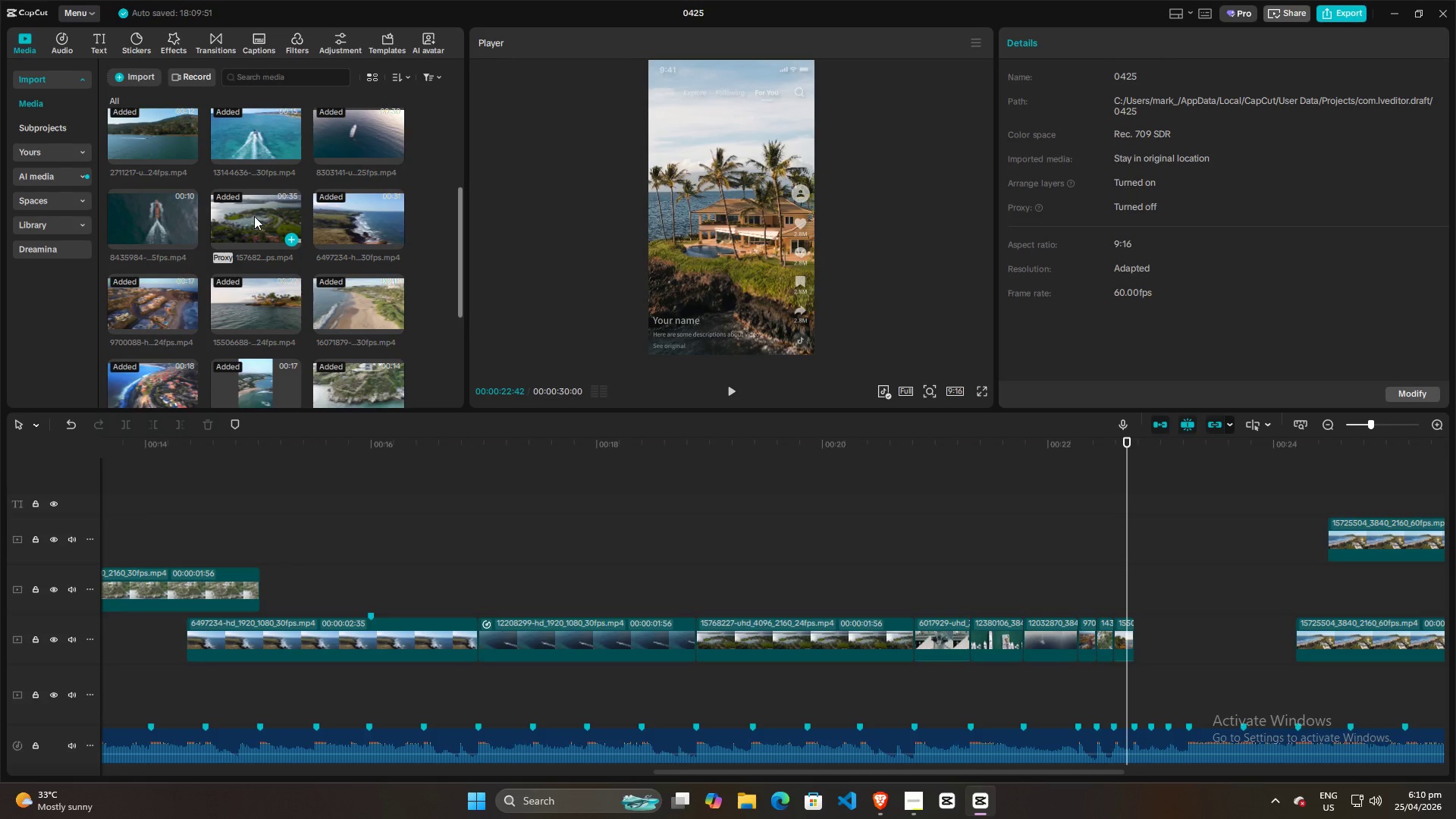 
left_click([251, 212])
 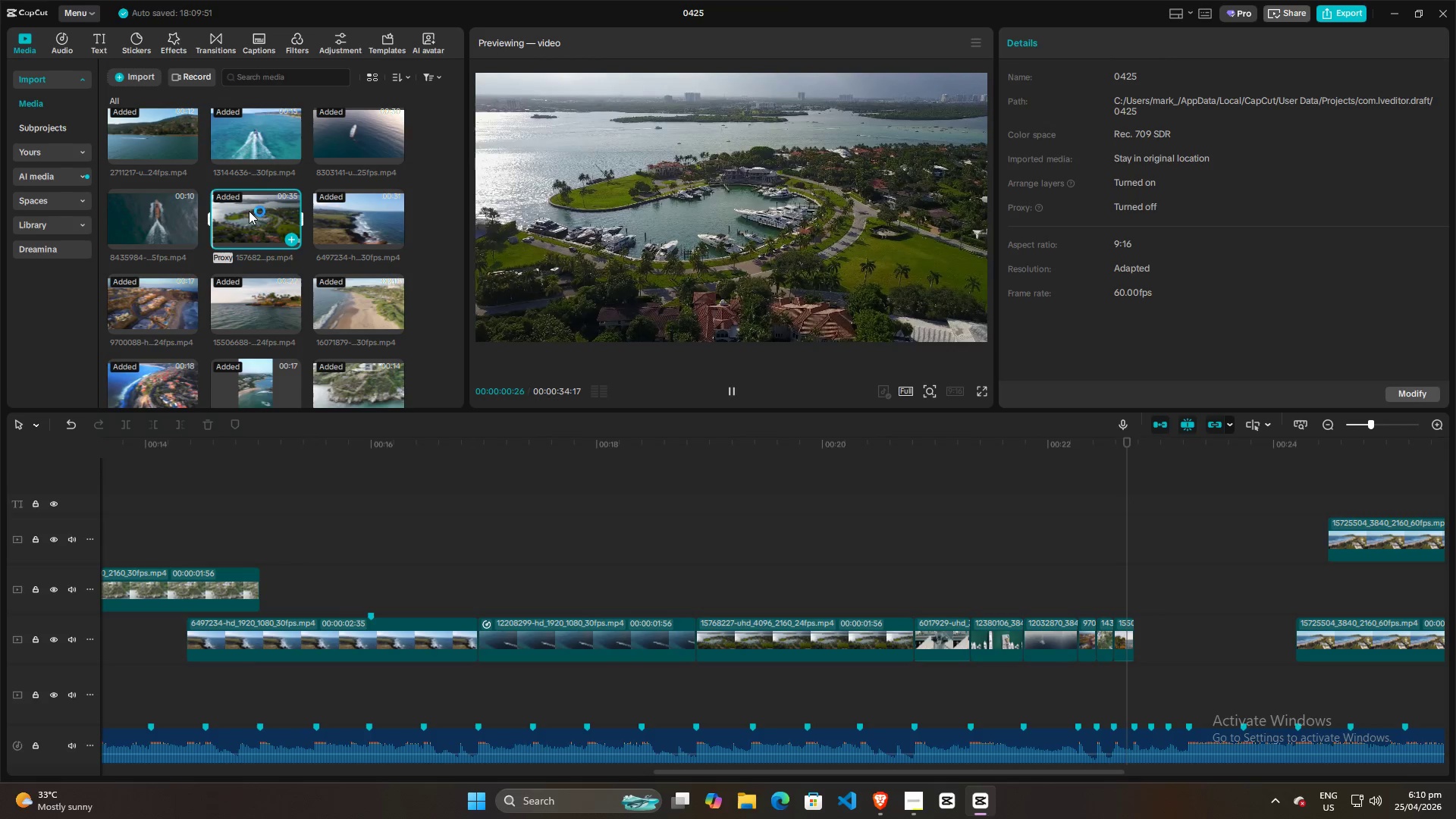 
left_click_drag(start_coordinate=[246, 211], to_coordinate=[1137, 591])
 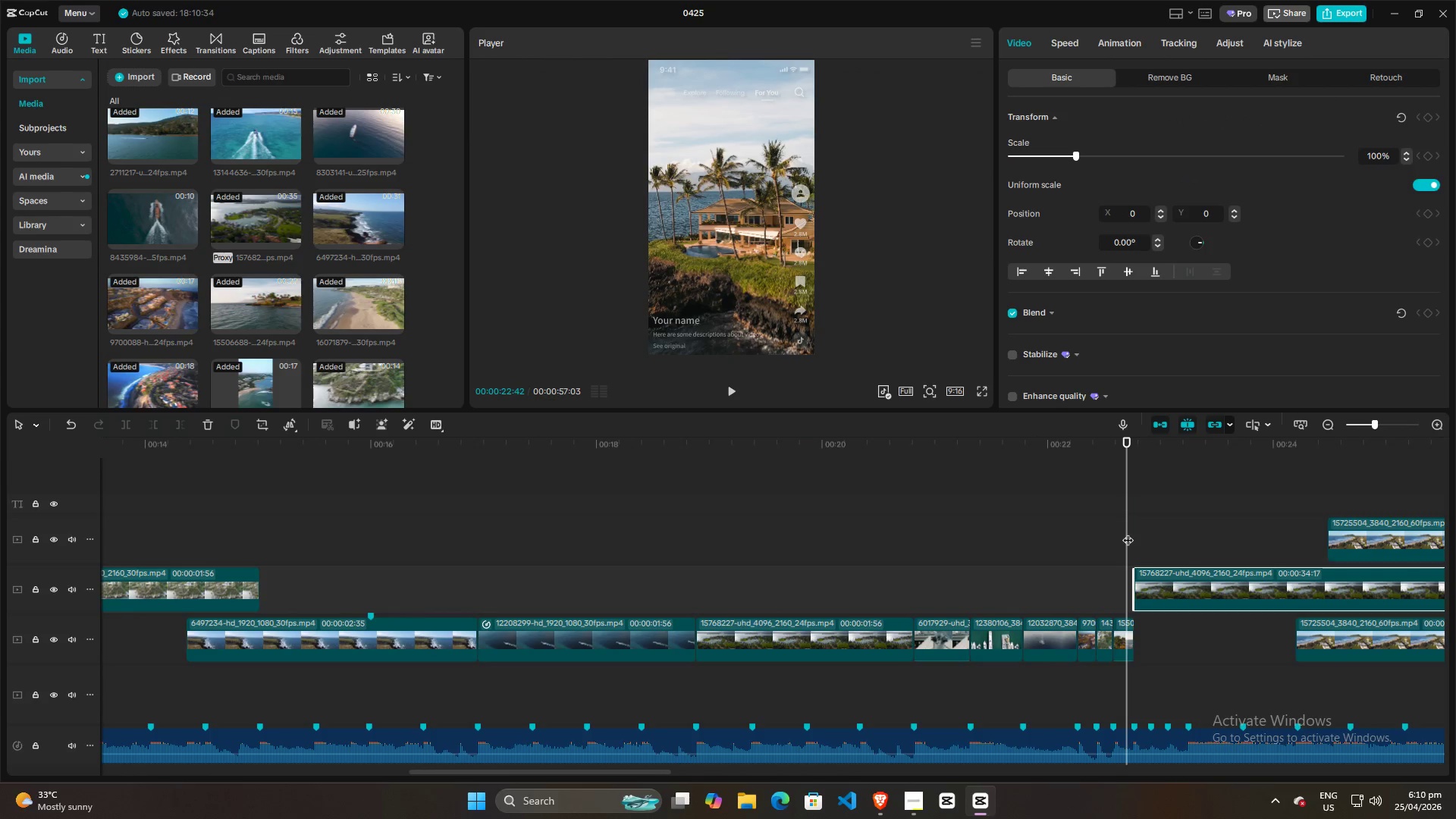 
left_click_drag(start_coordinate=[1128, 532], to_coordinate=[1175, 532])
 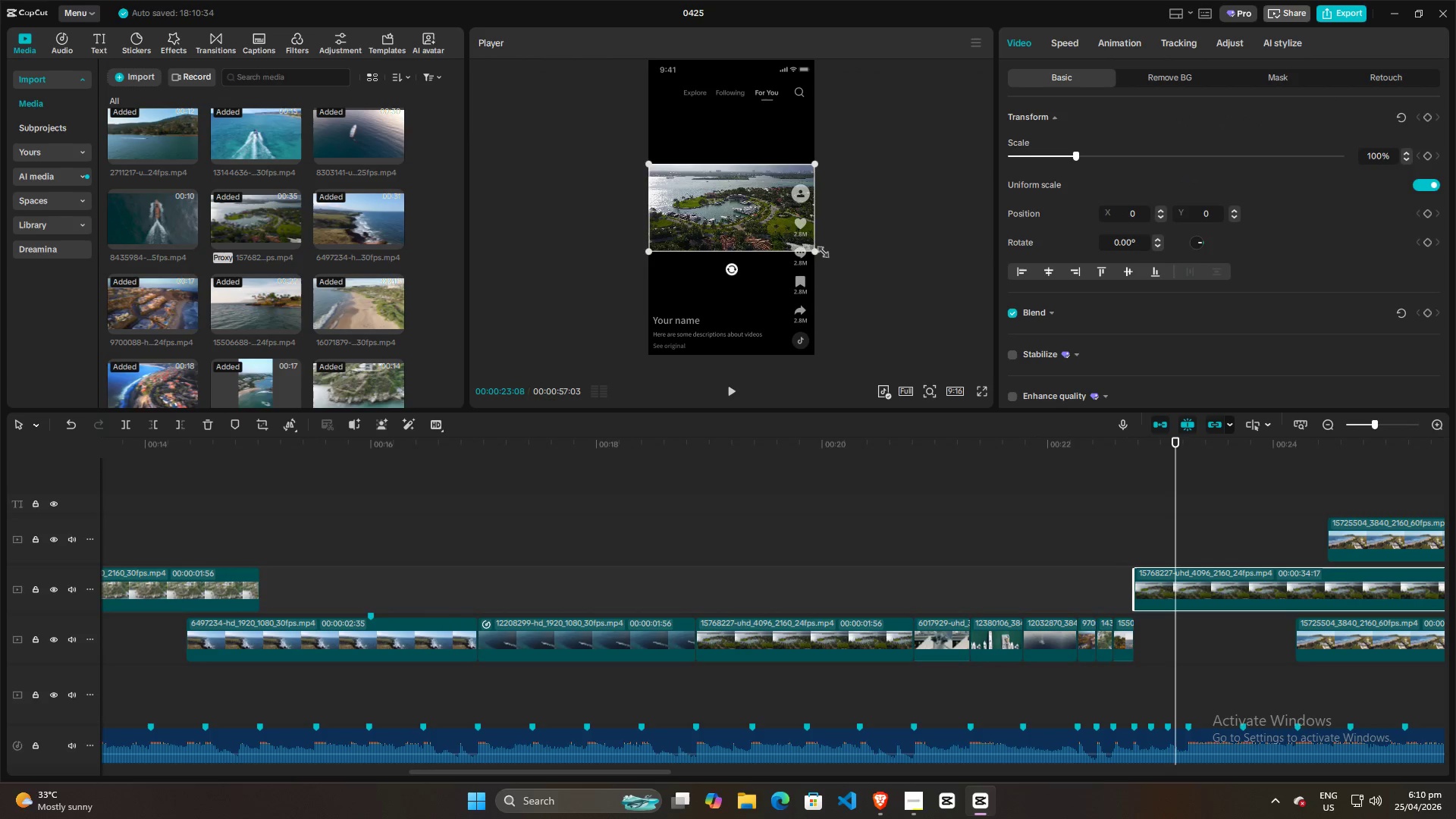 
left_click_drag(start_coordinate=[818, 249], to_coordinate=[1072, 500])
 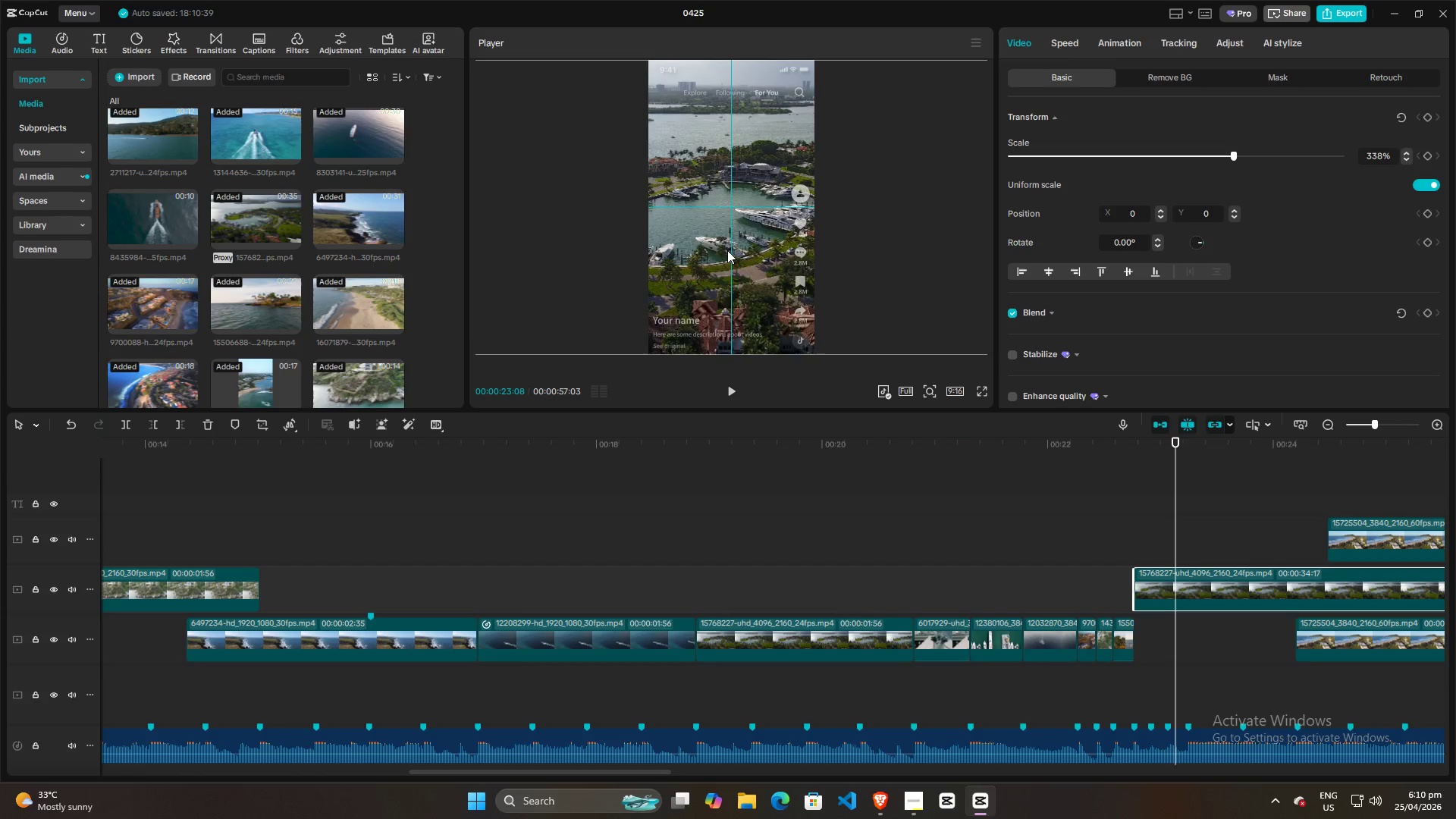 
left_click_drag(start_coordinate=[1176, 529], to_coordinate=[1151, 529])
 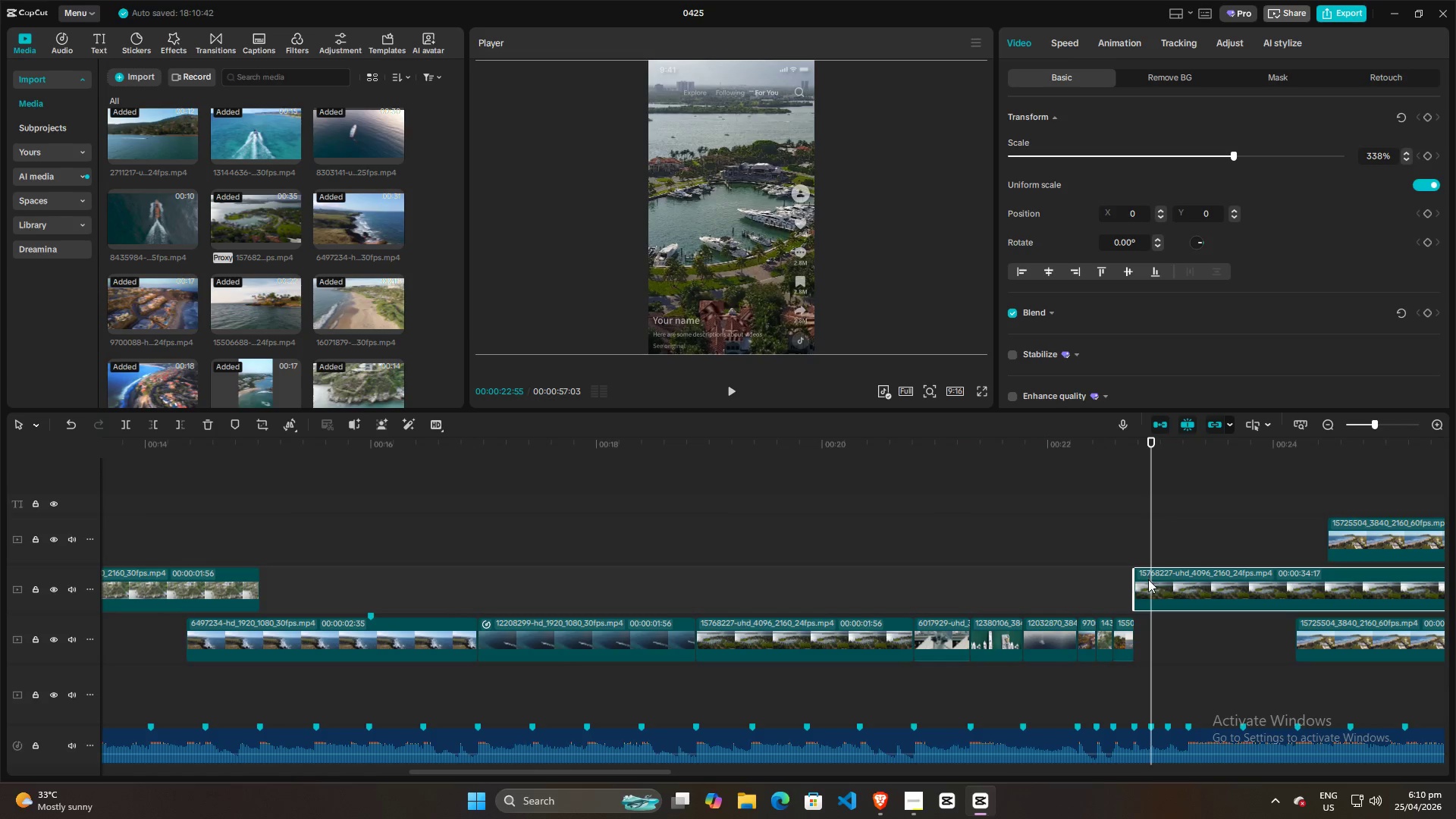 
left_click([1148, 581])
 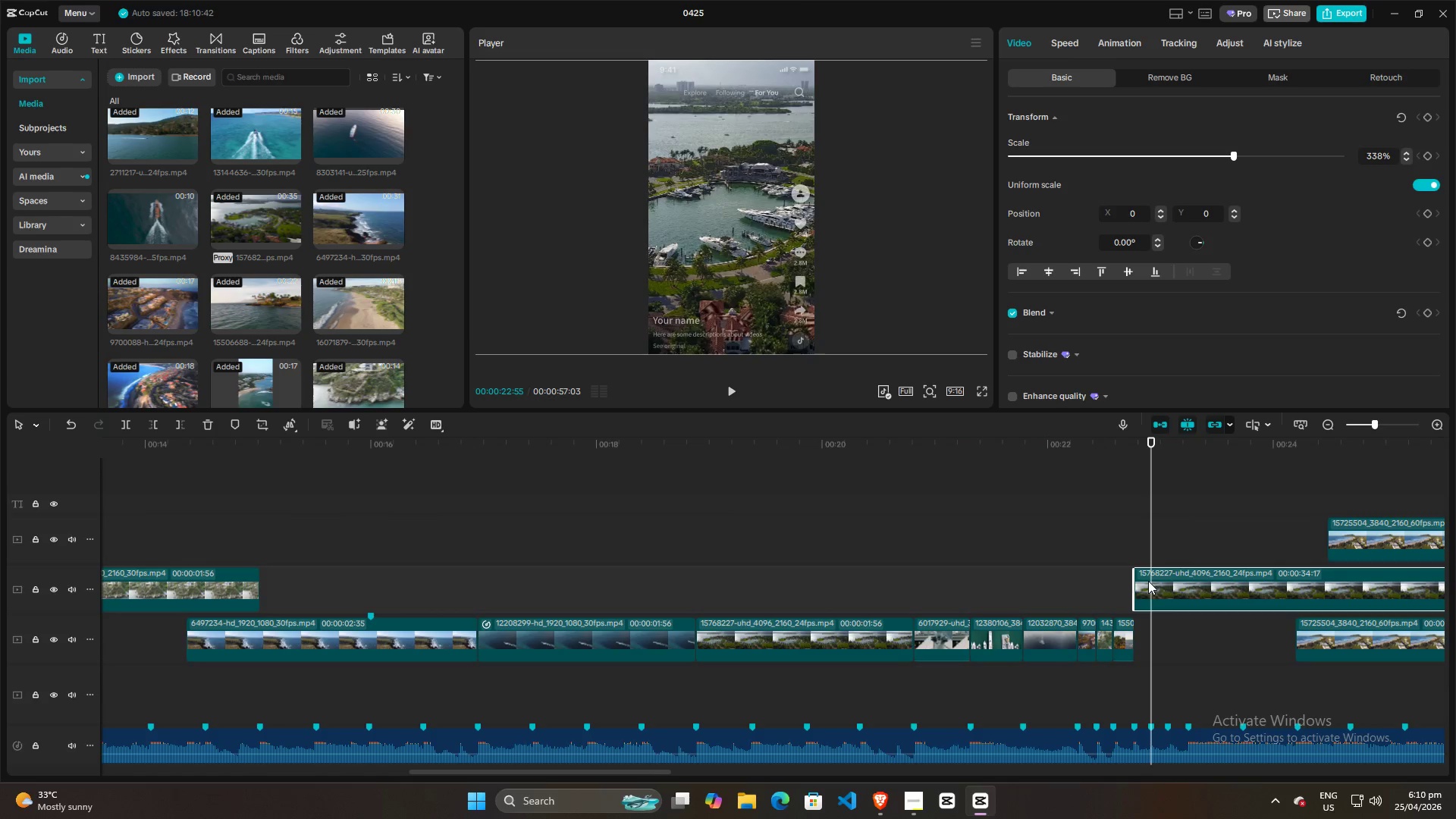 
key(W)
 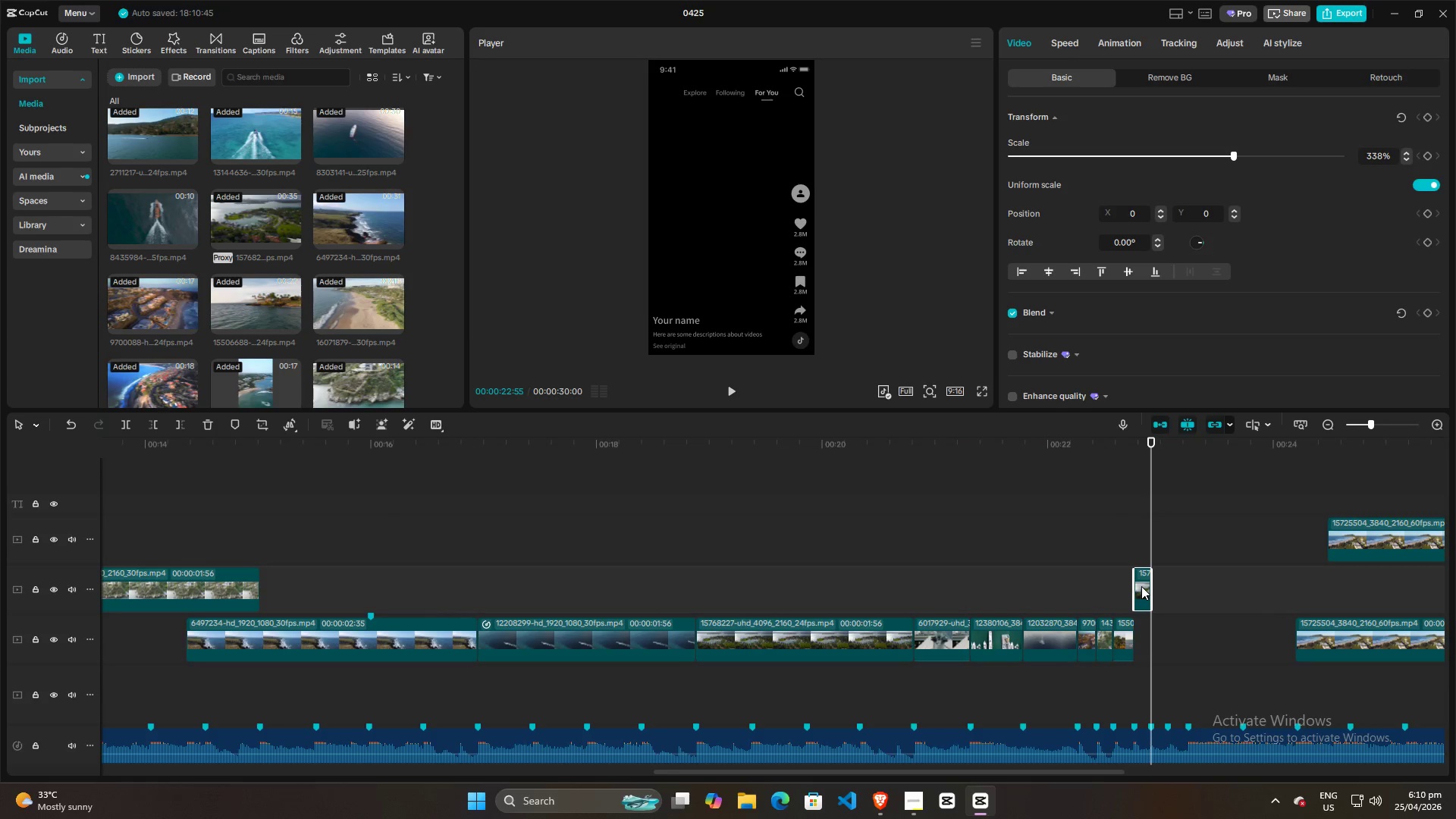 
left_click_drag(start_coordinate=[1141, 585], to_coordinate=[1146, 635])
 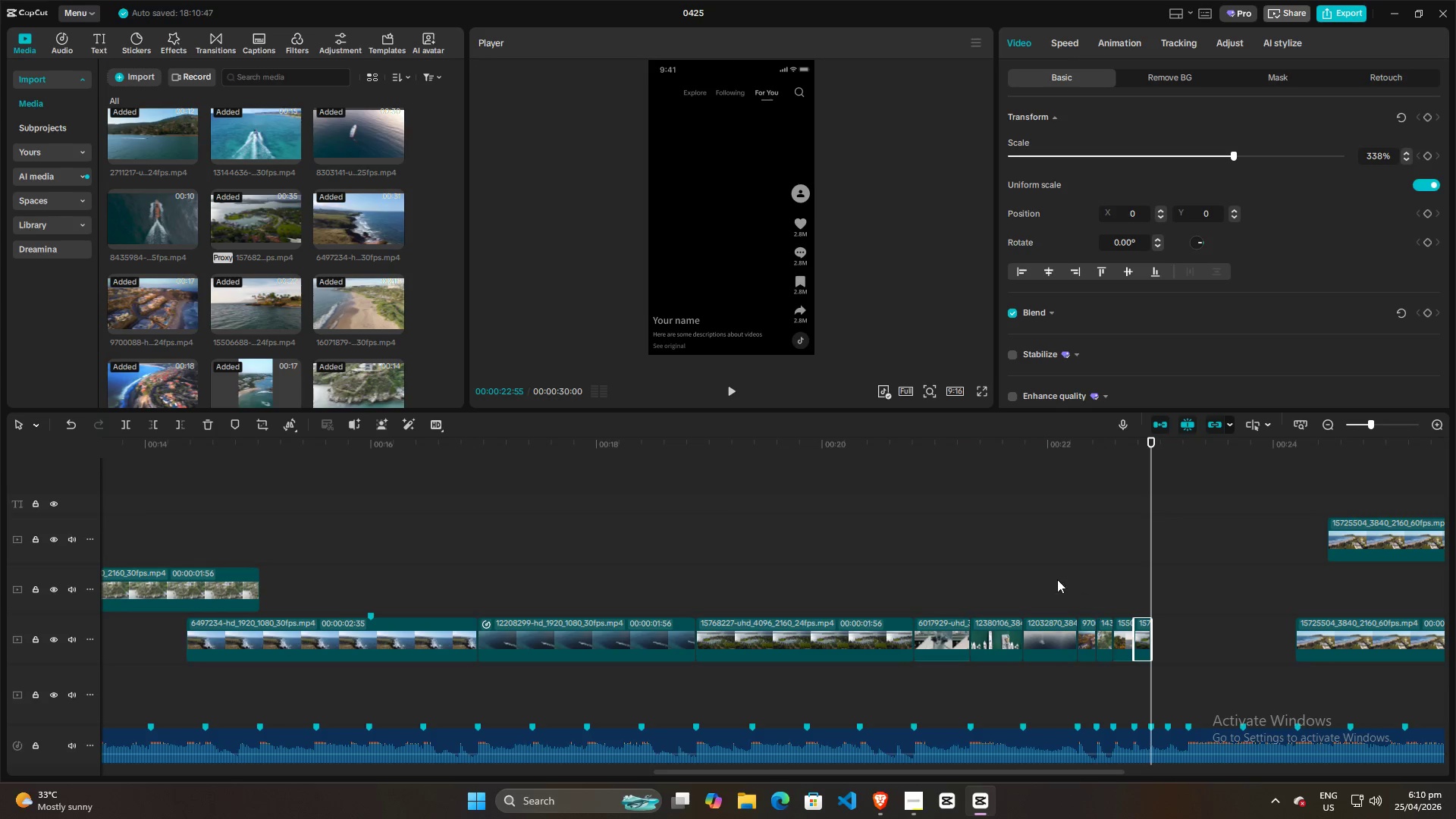 
left_click([1055, 579])
 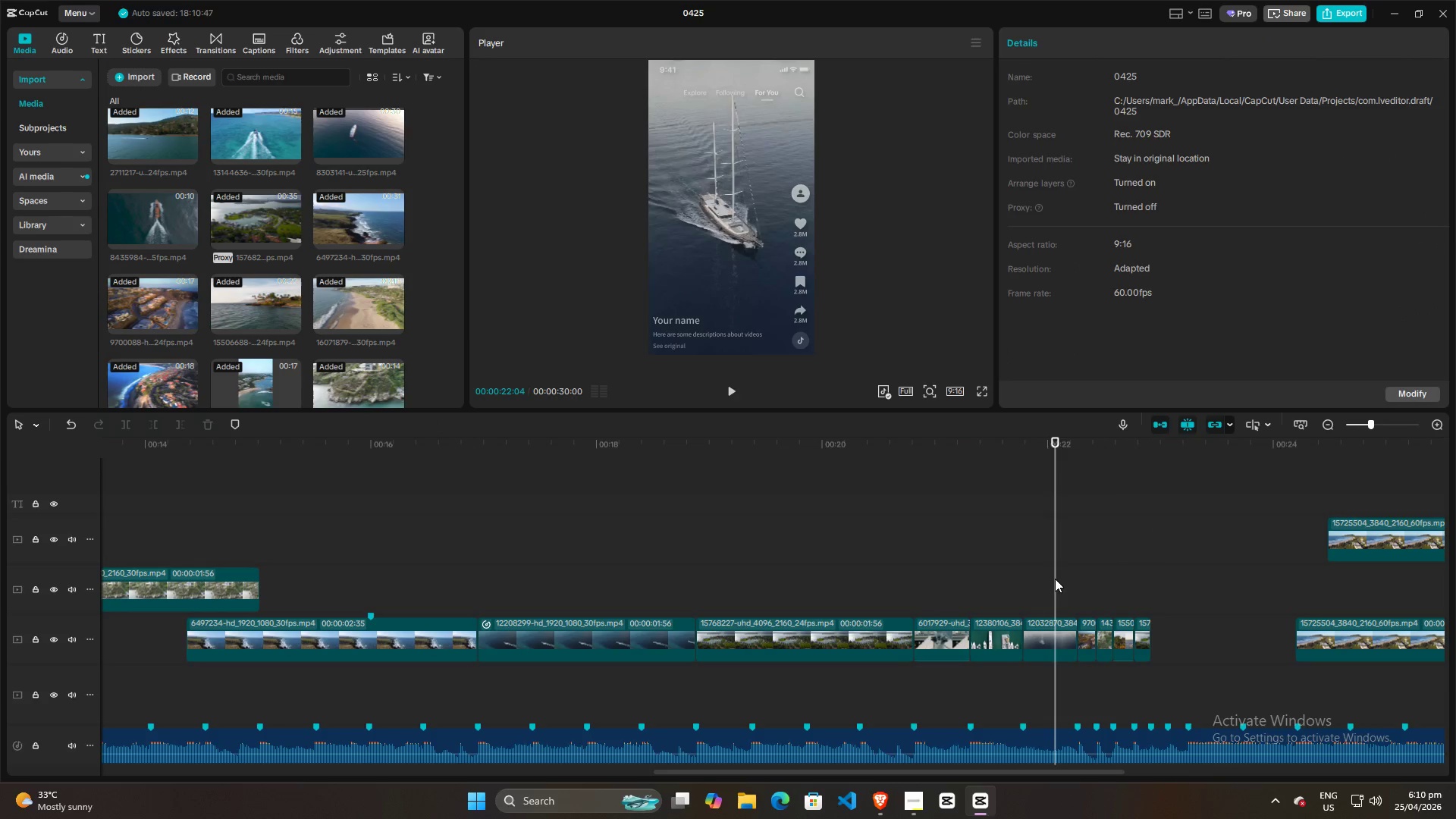 
key(Space)
 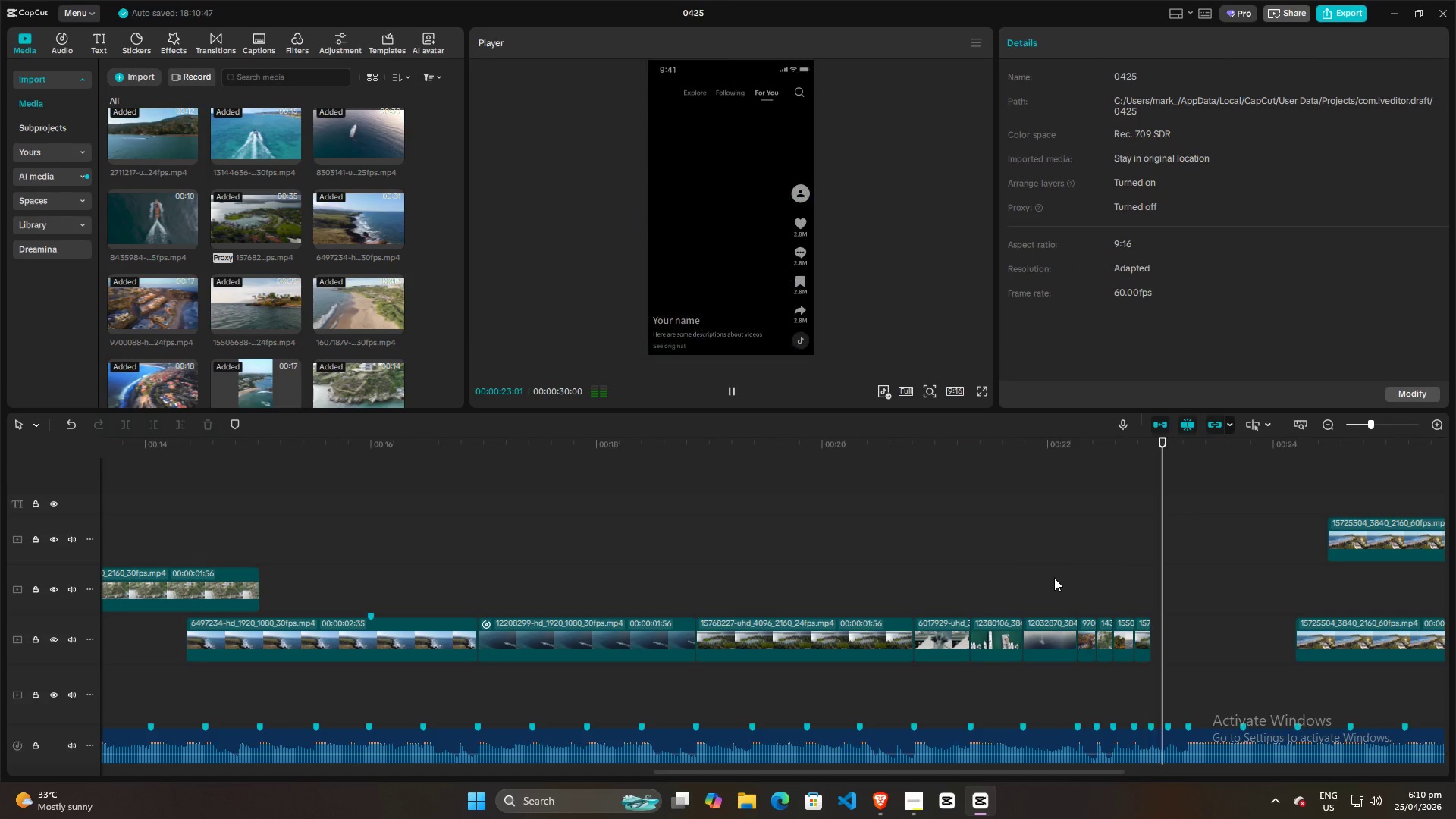 
key(Space)
 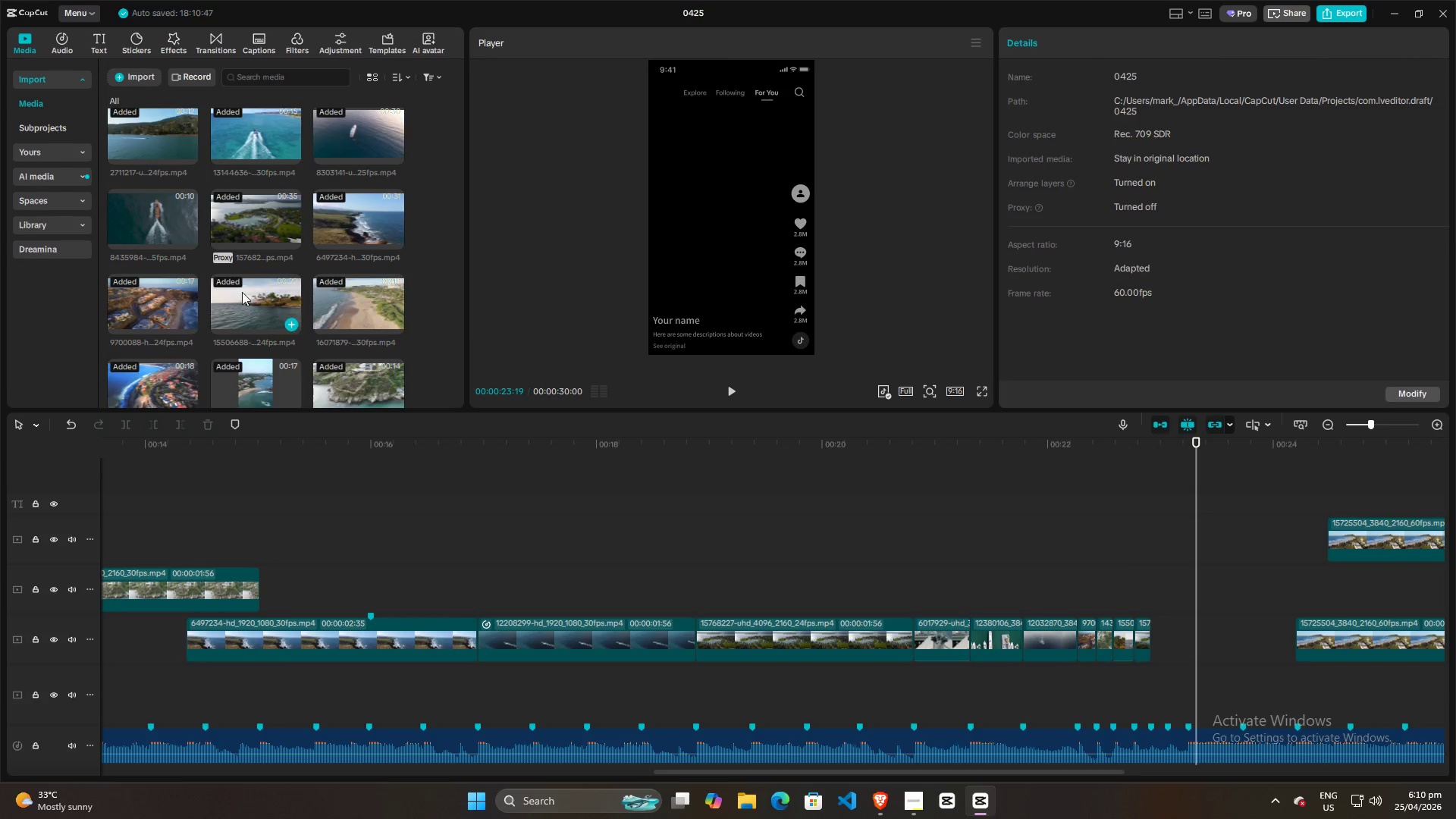 
left_click([251, 312])
 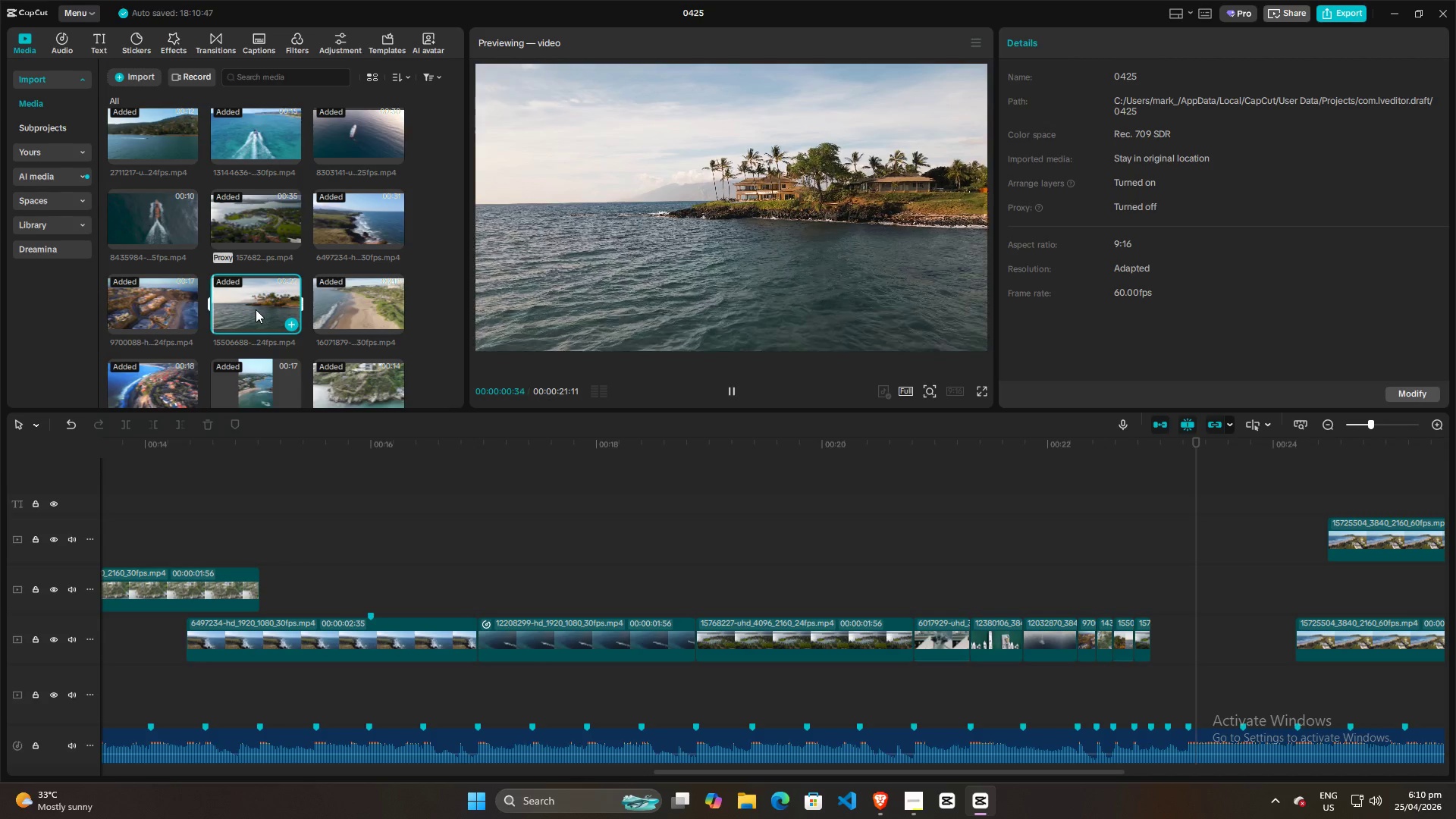 
scroll: coordinate [256, 312], scroll_direction: down, amount: 3.0
 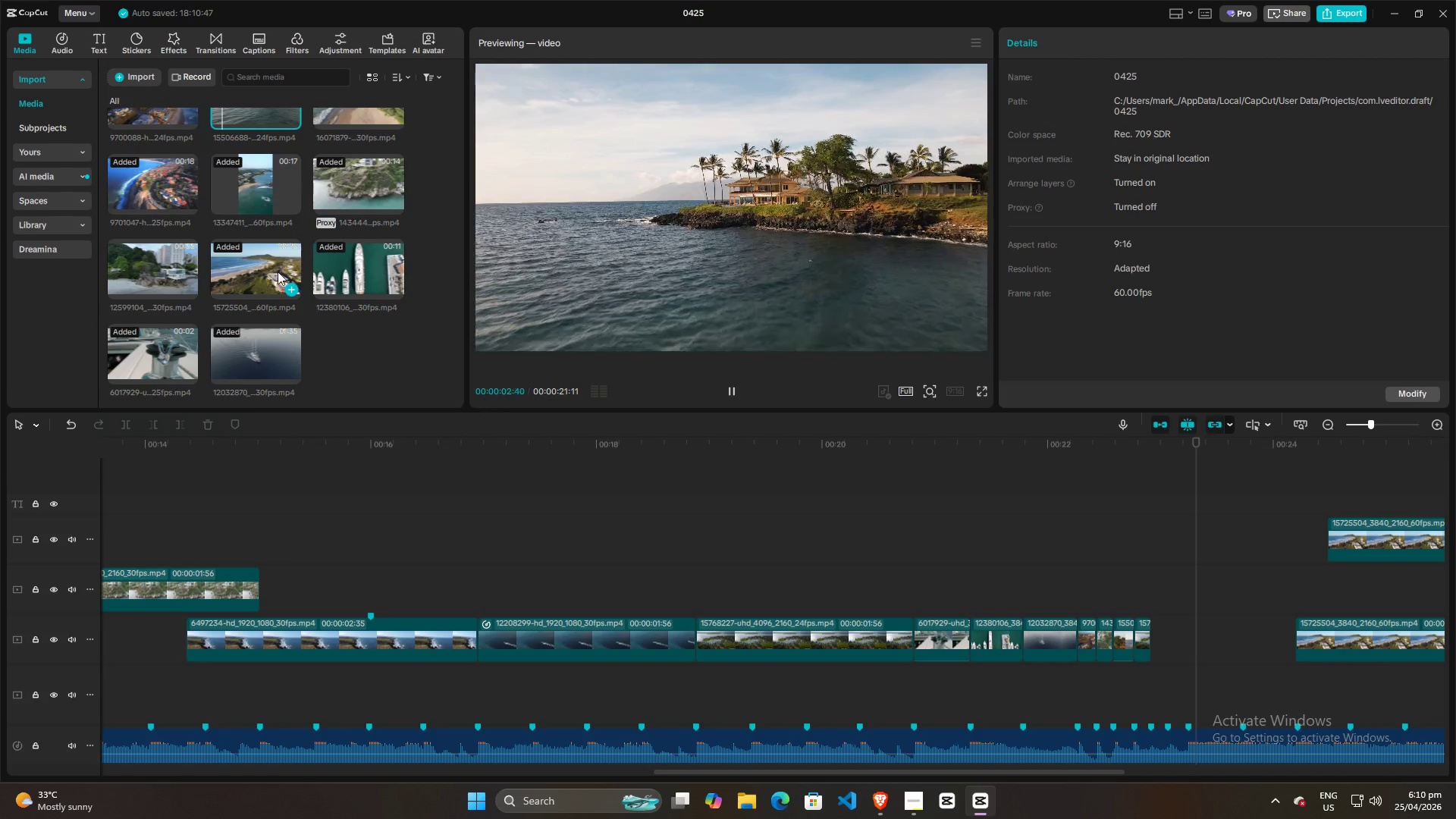 
scroll: coordinate [286, 243], scroll_direction: up, amount: 6.0
 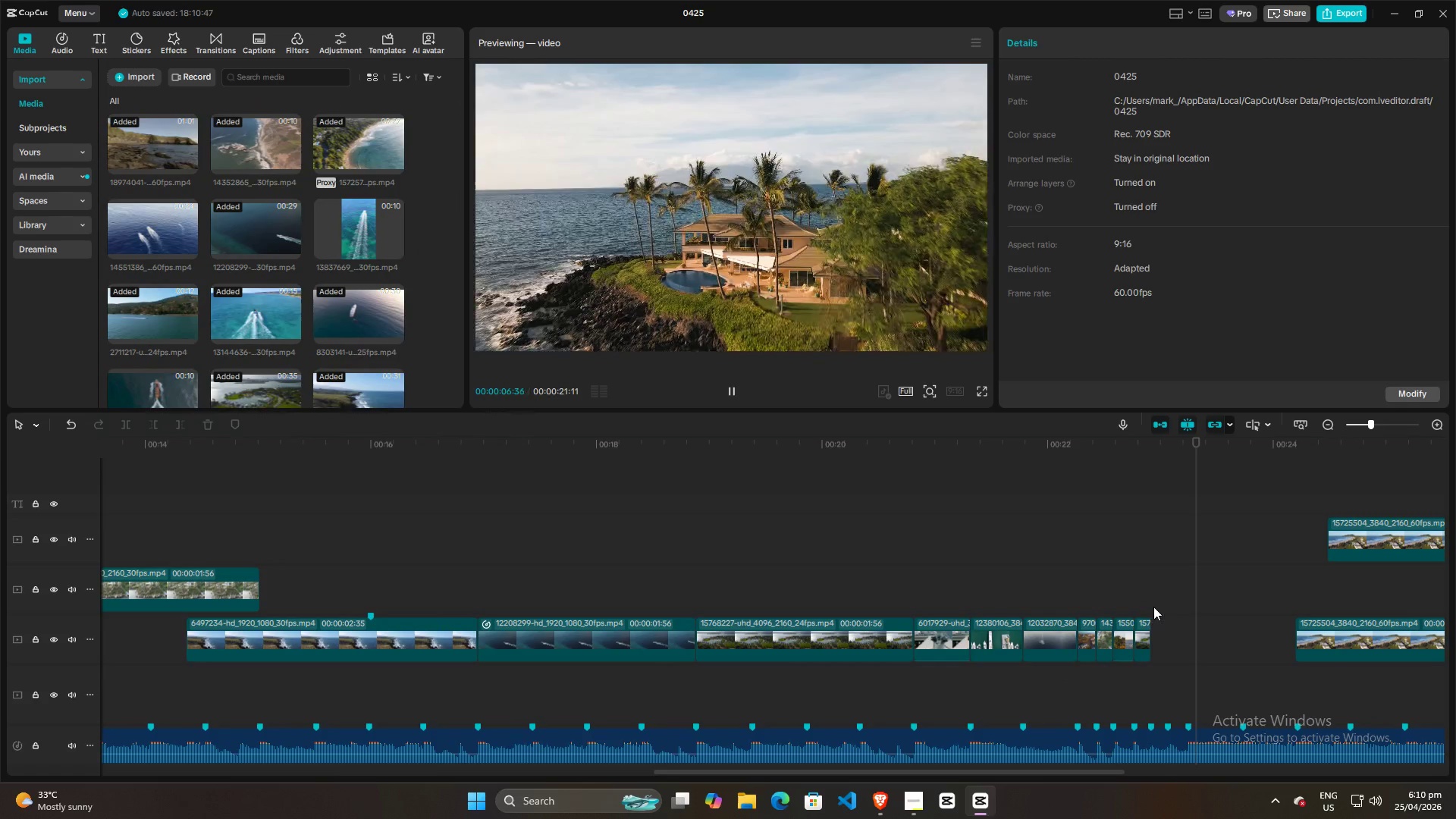 
left_click([1139, 543])
 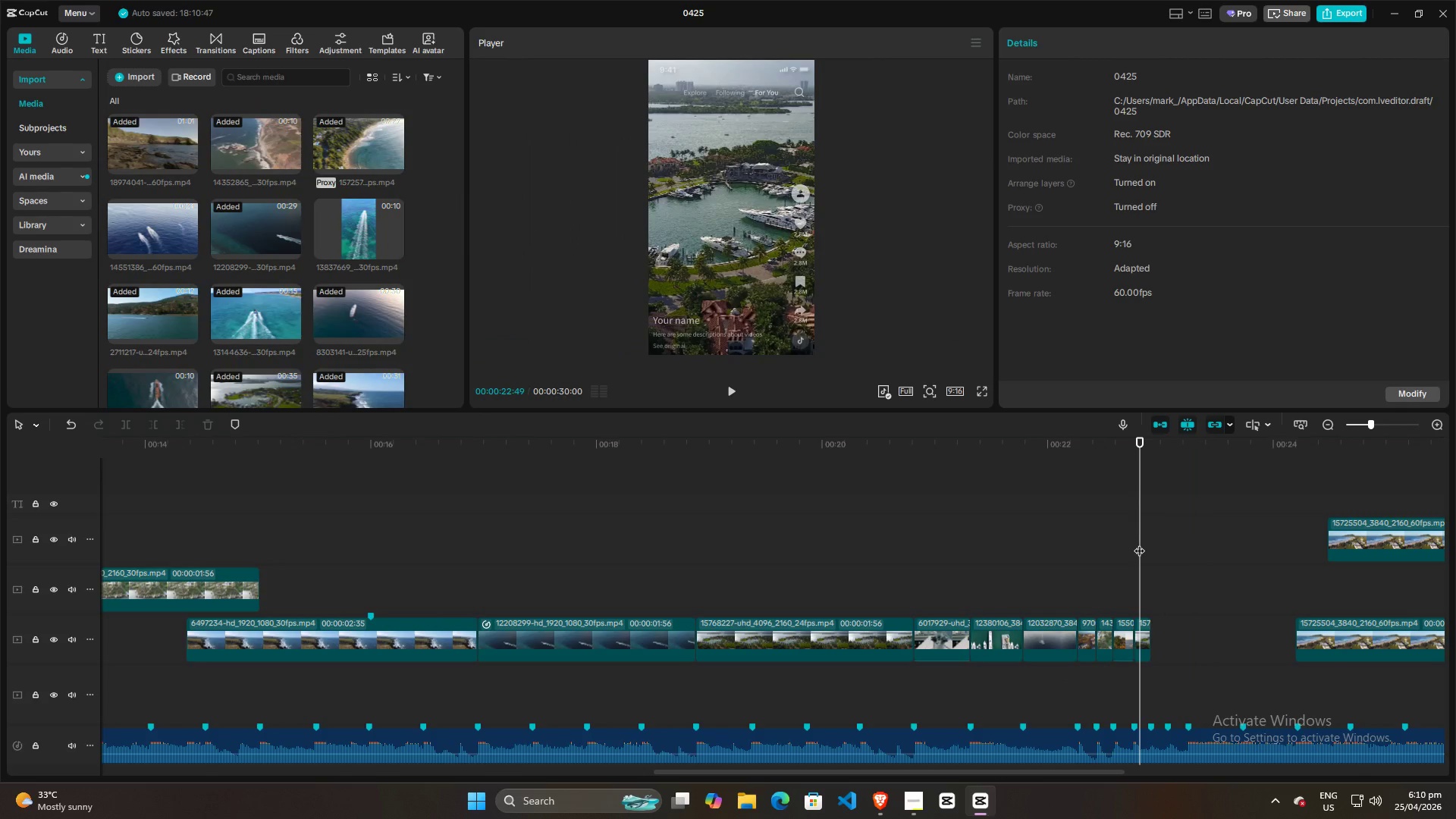 
key(Space)
 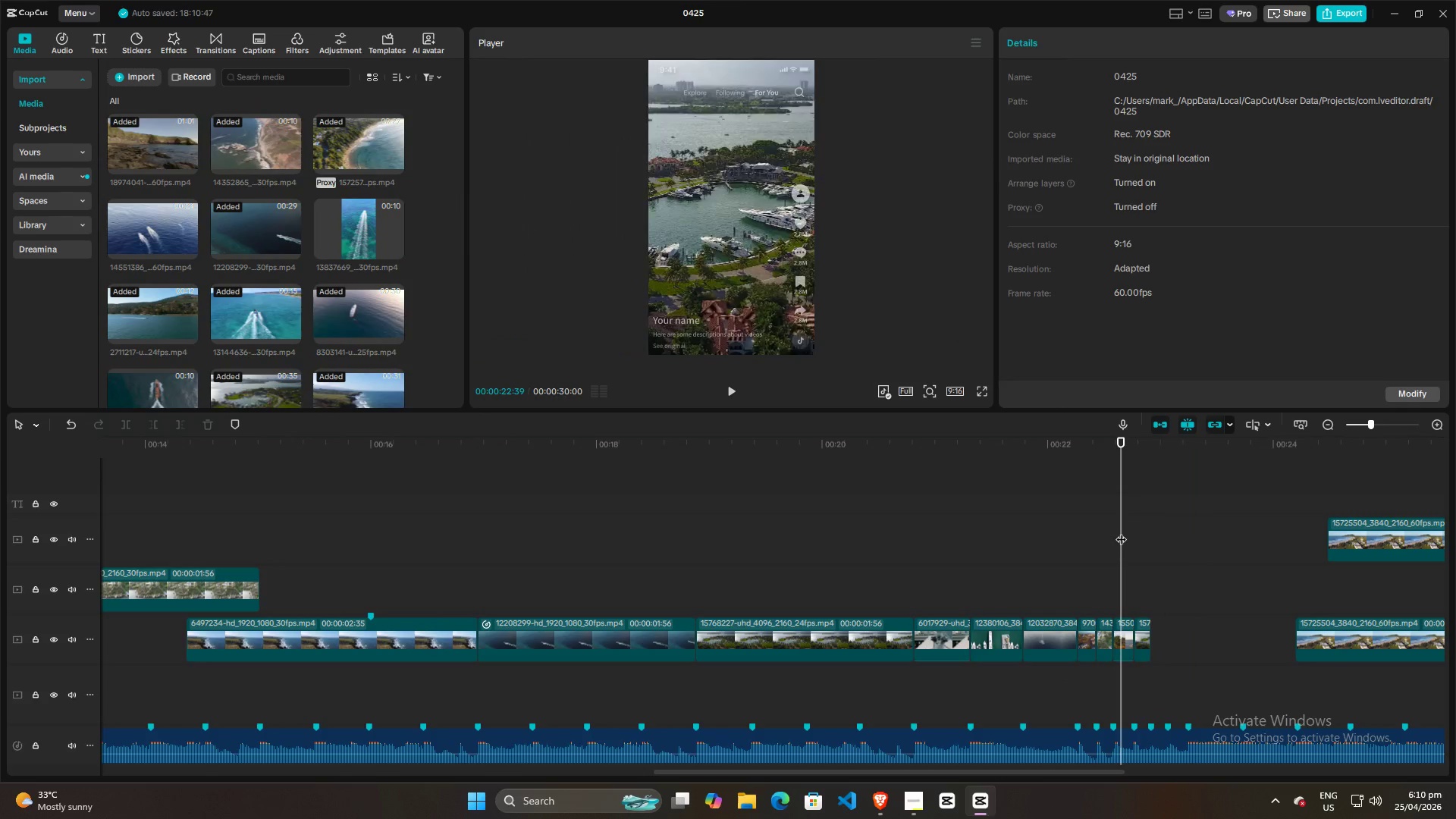 
key(Space)
 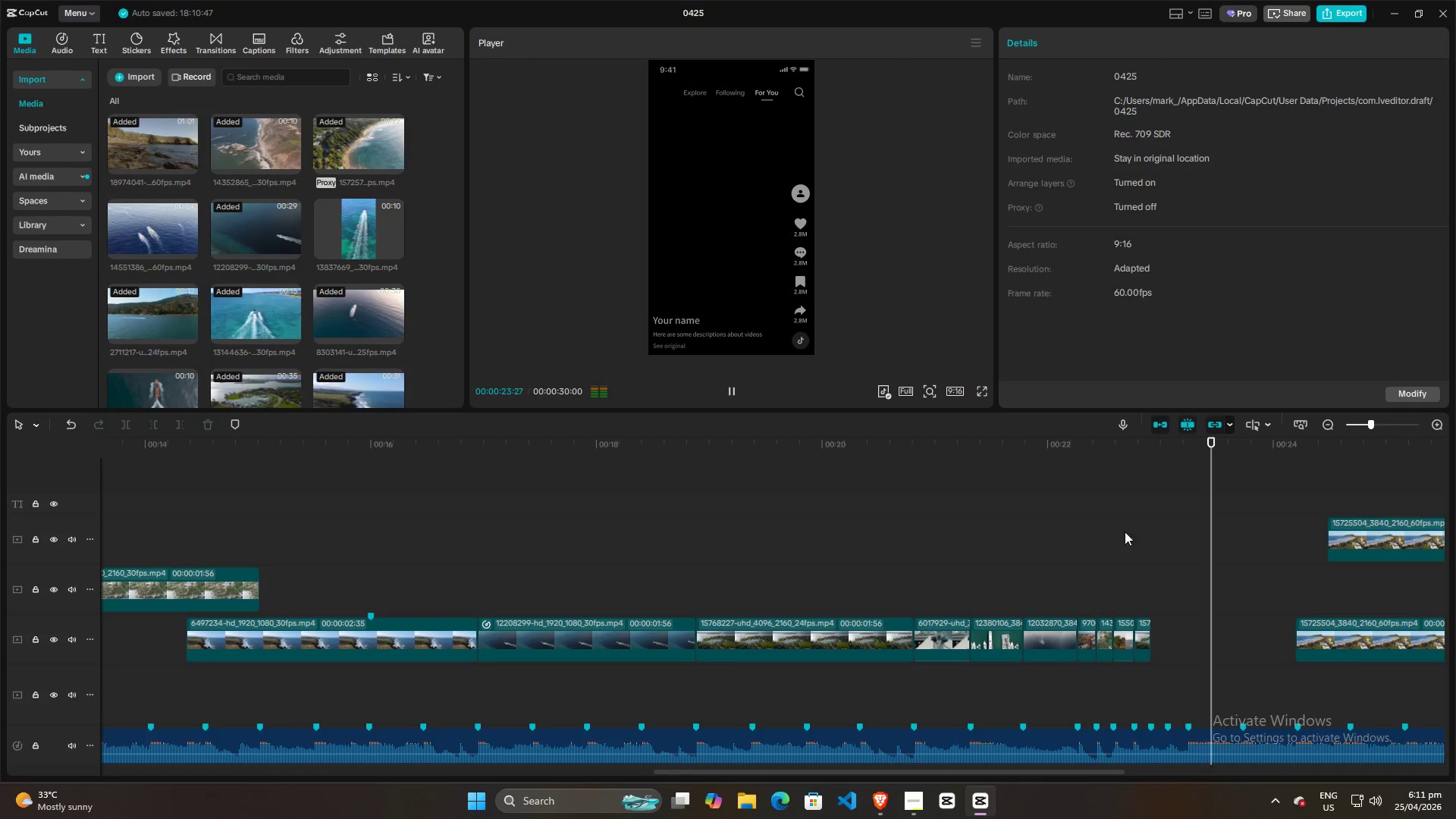 
key(Space)
 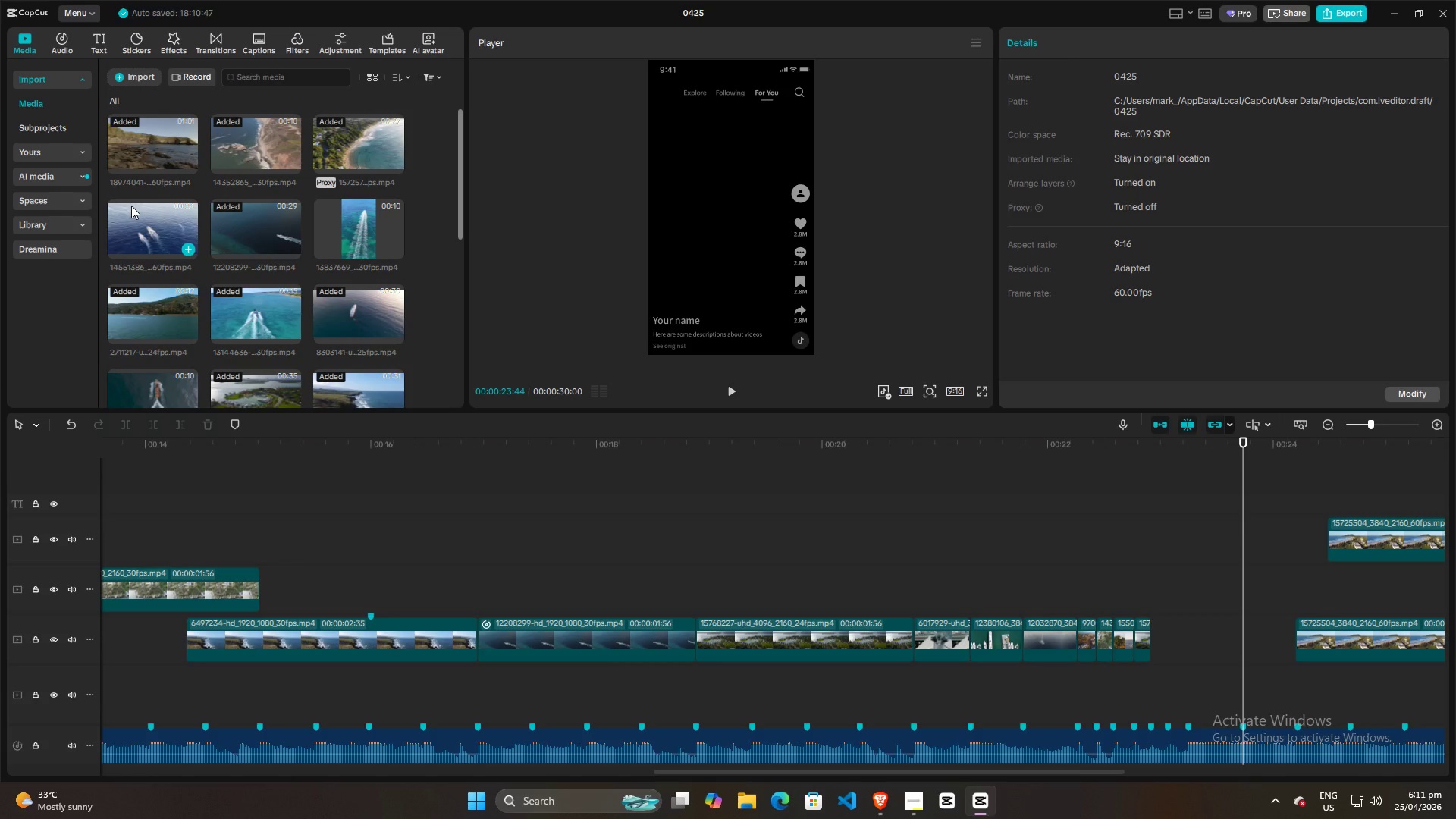 
left_click_drag(start_coordinate=[134, 223], to_coordinate=[1189, 590])
 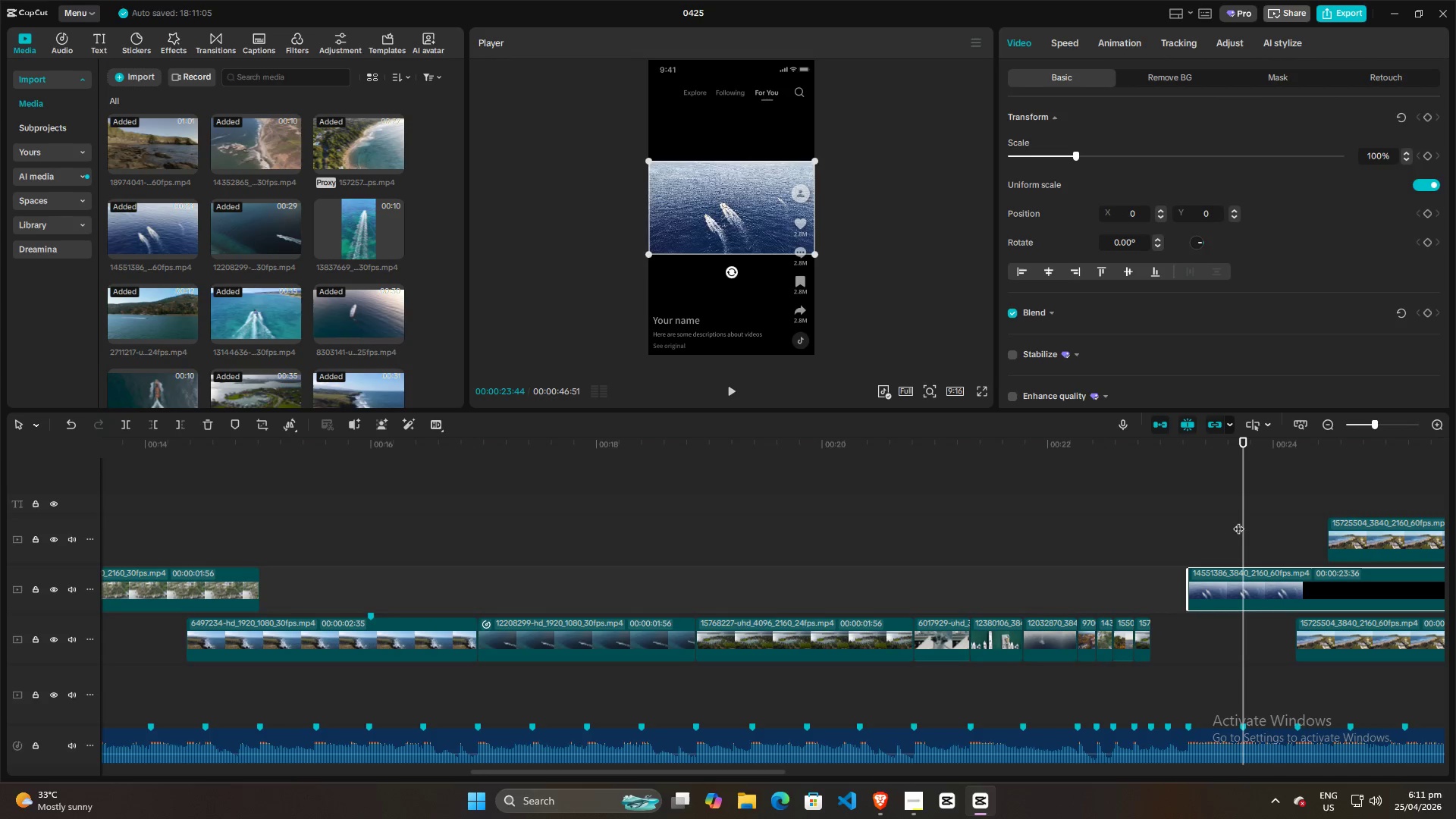 
left_click_drag(start_coordinate=[1241, 520], to_coordinate=[1210, 511])
 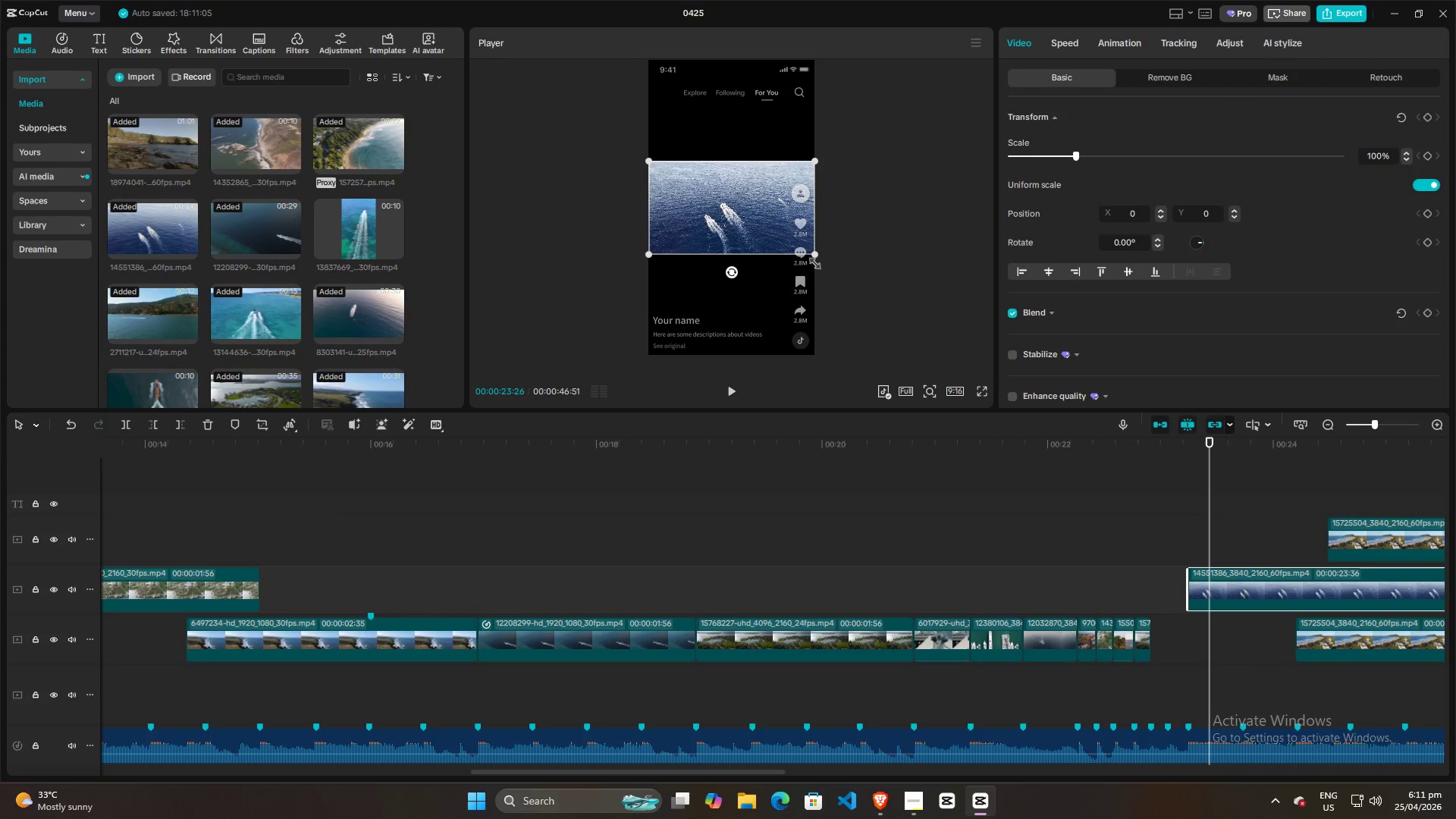 
left_click_drag(start_coordinate=[814, 258], to_coordinate=[1075, 423])
 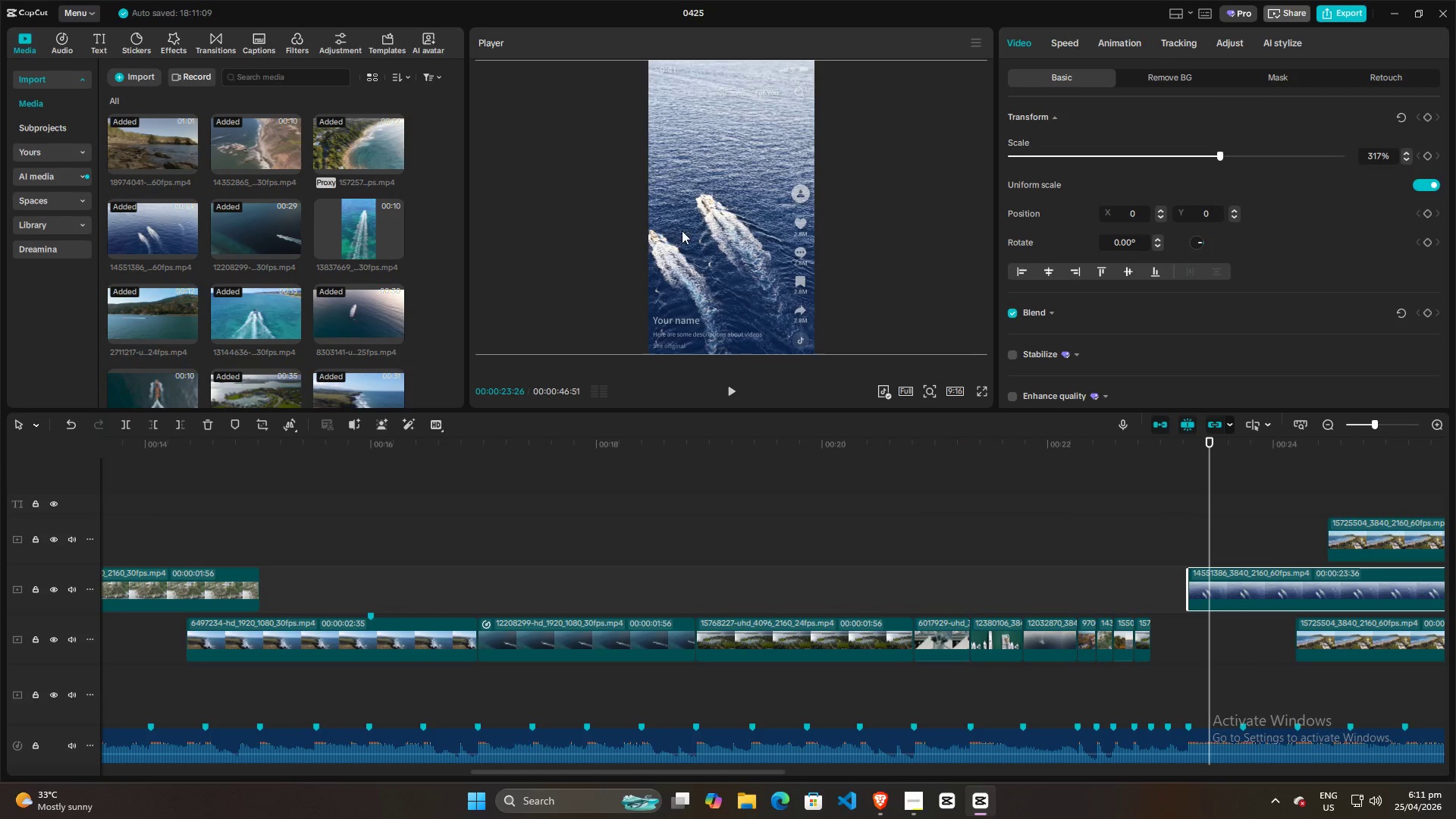 
left_click_drag(start_coordinate=[683, 231], to_coordinate=[714, 229])
 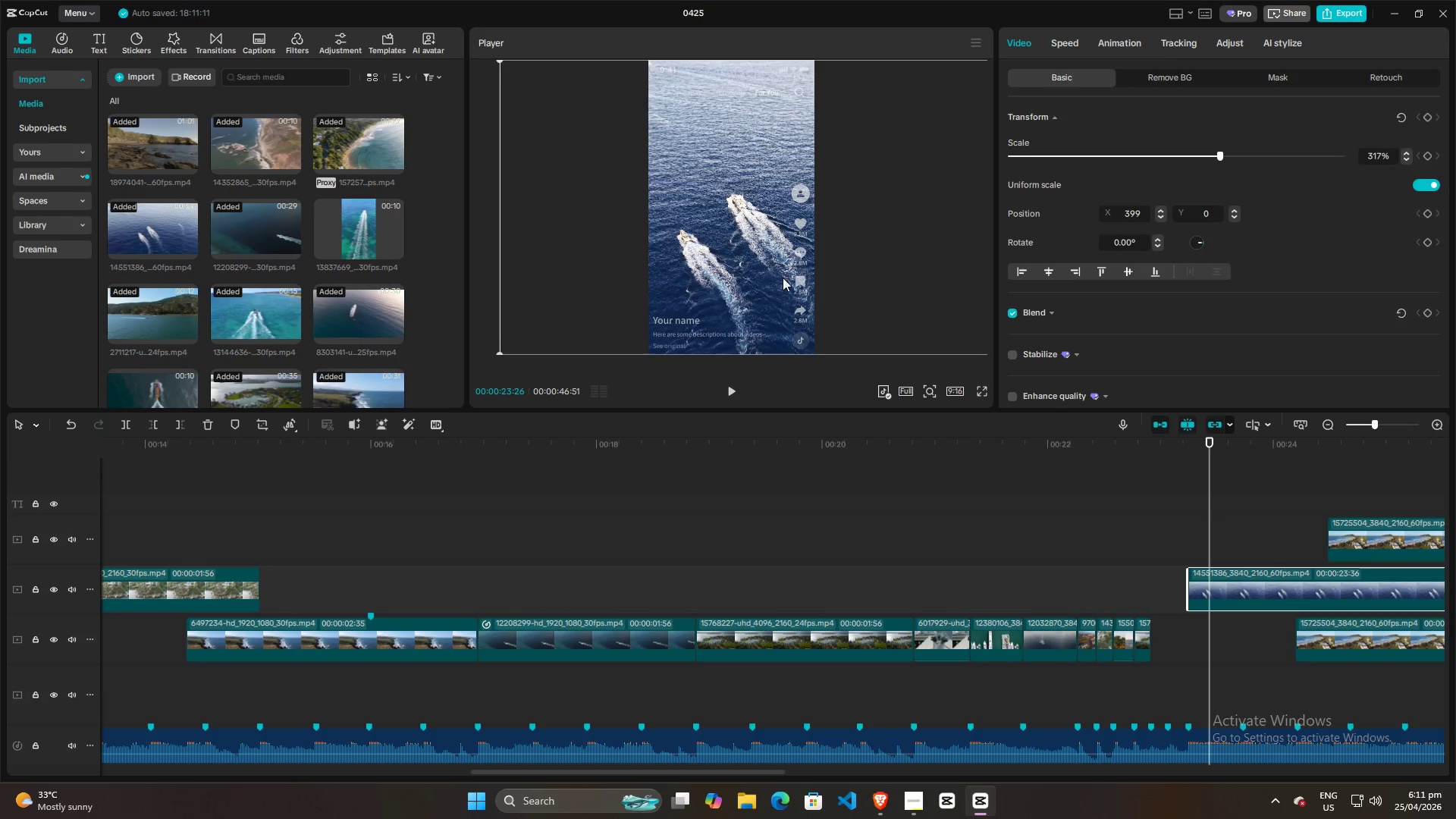 
key(Space)
 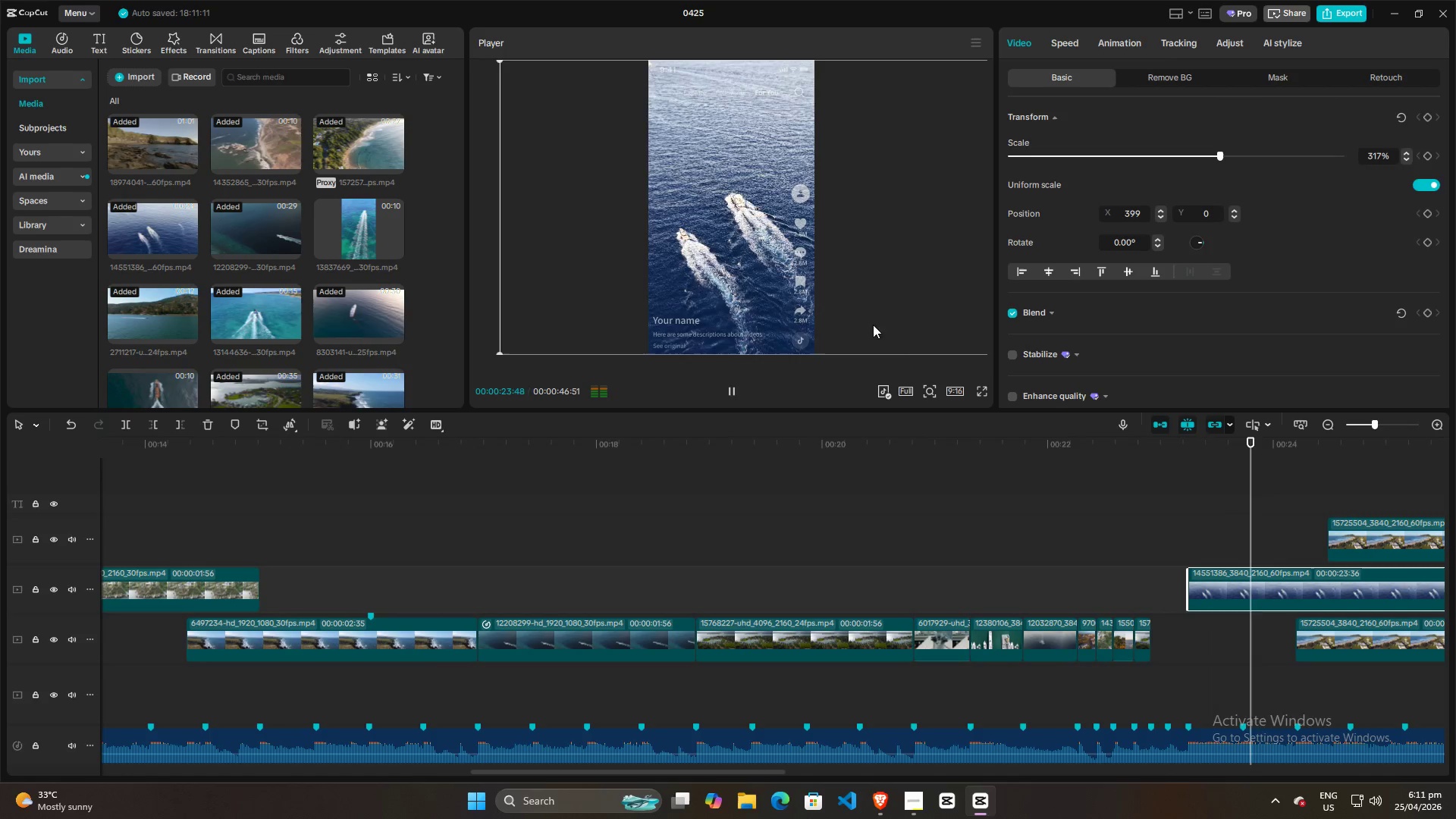 
key(Space)
 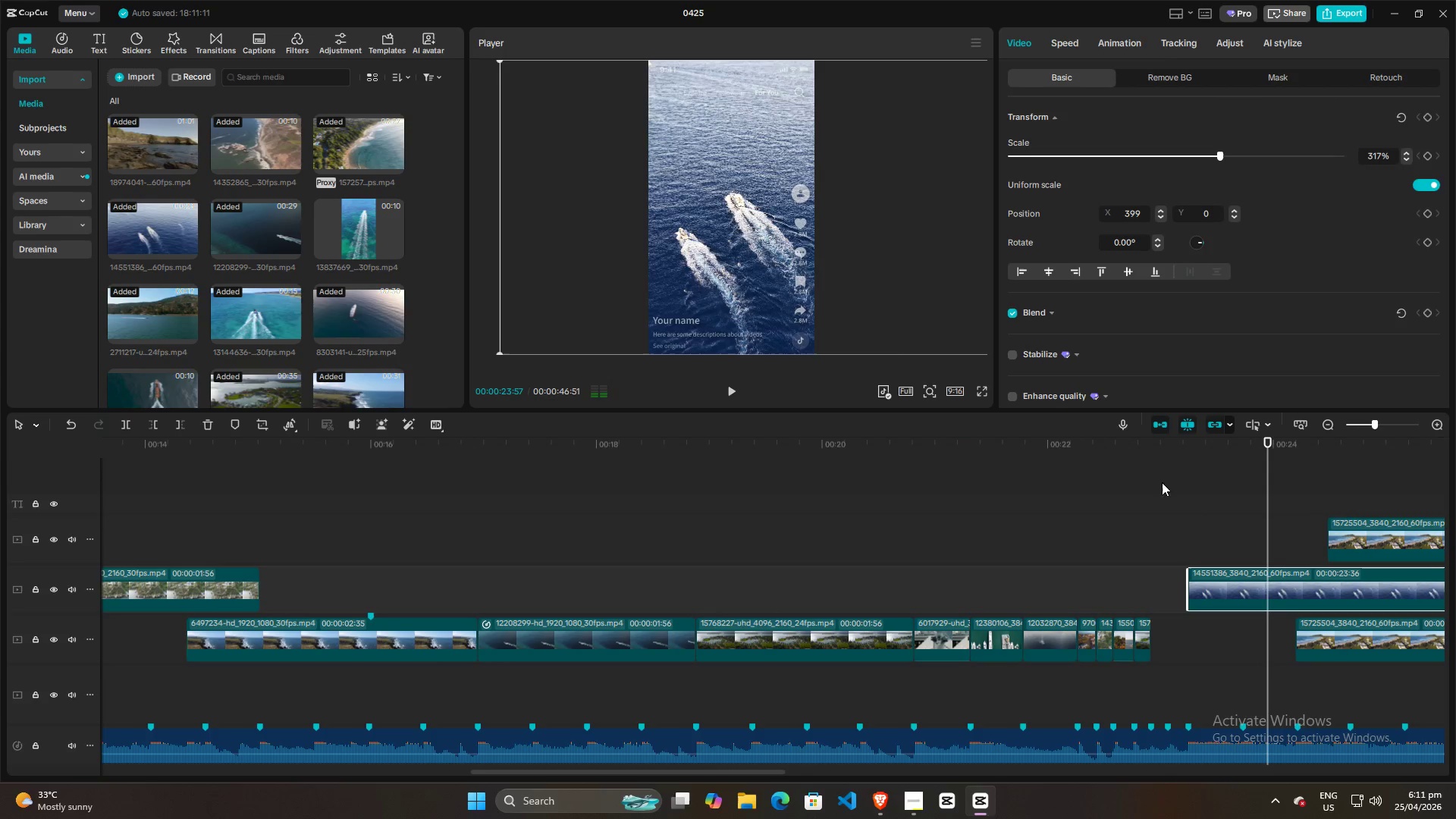 
hold_key(key=ControlLeft, duration=0.72)
scroll: coordinate [1190, 505], scroll_direction: down, amount: 7.0
 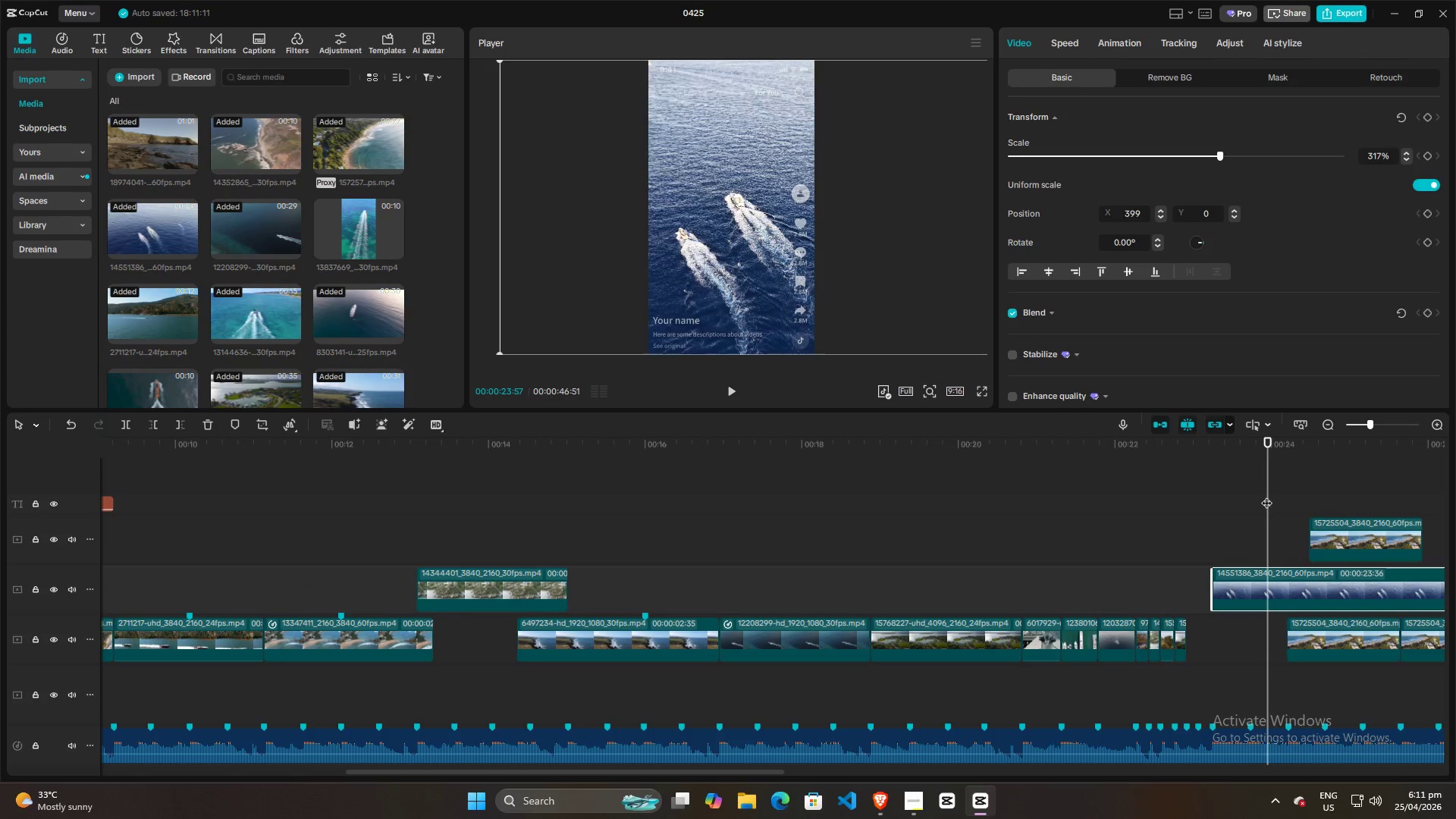 
left_click_drag(start_coordinate=[1266, 495], to_coordinate=[1129, 499])
 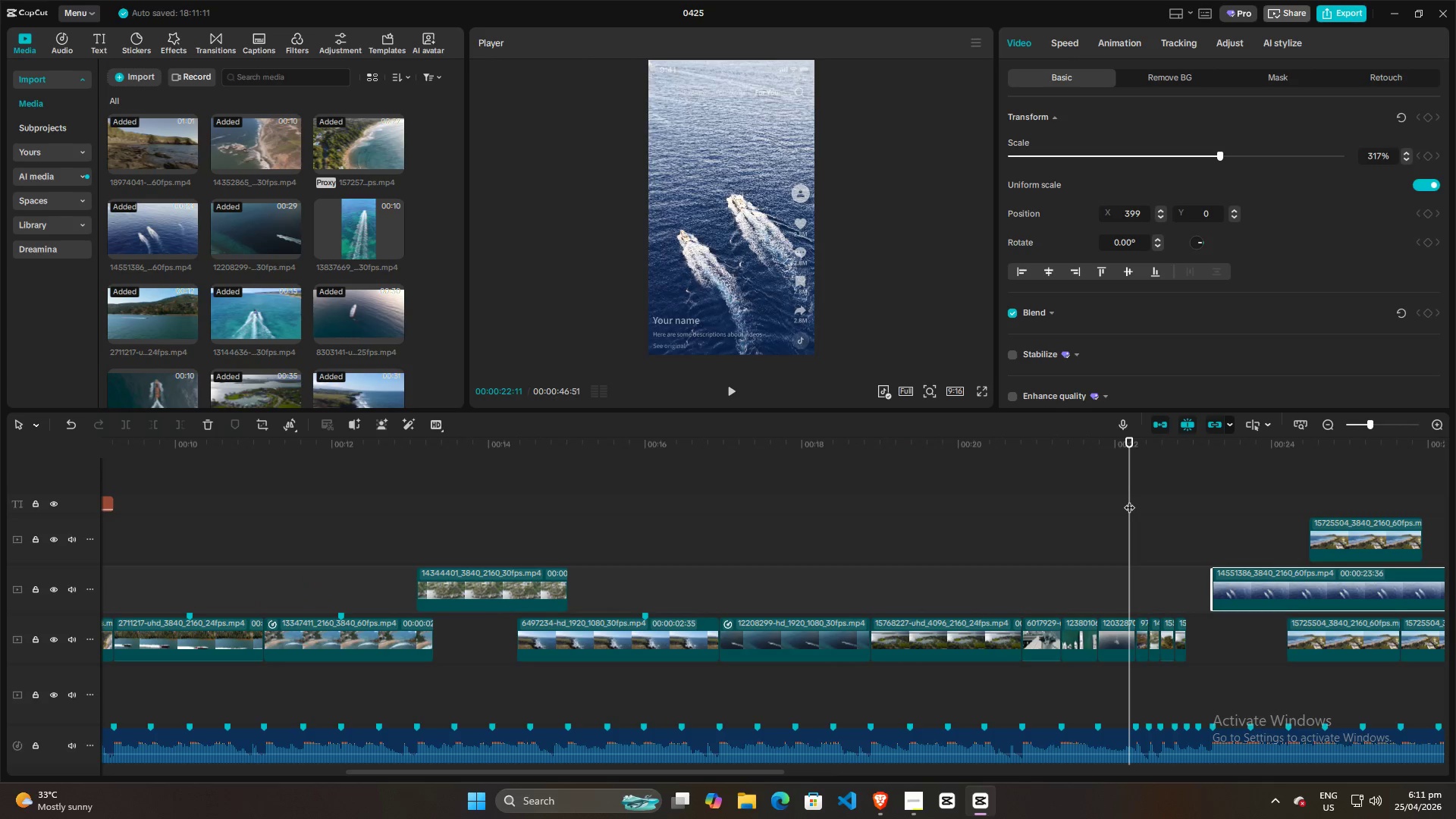 
key(Space)
 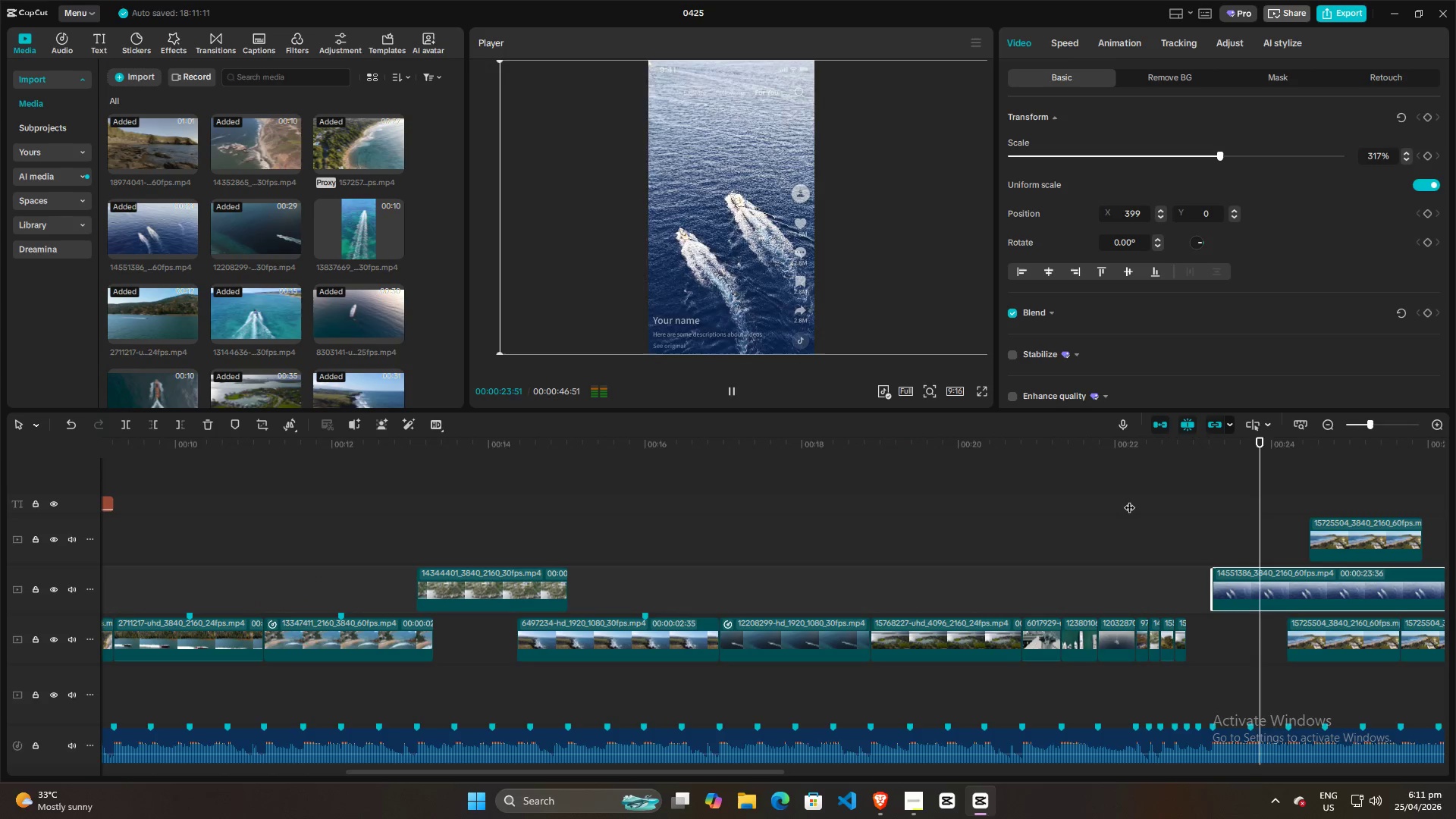 
key(Space)
 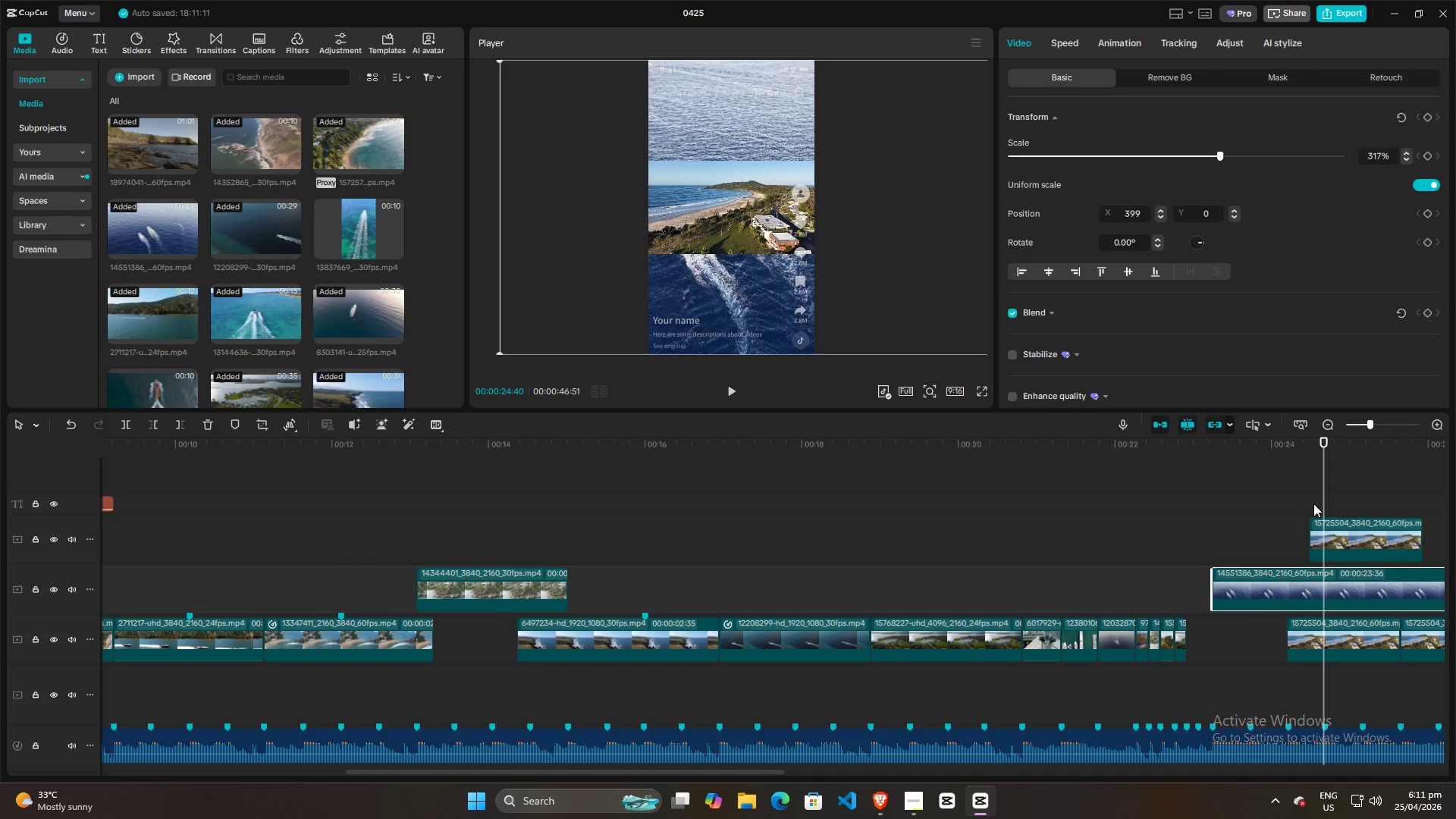 
left_click_drag(start_coordinate=[1323, 484], to_coordinate=[1237, 488])
 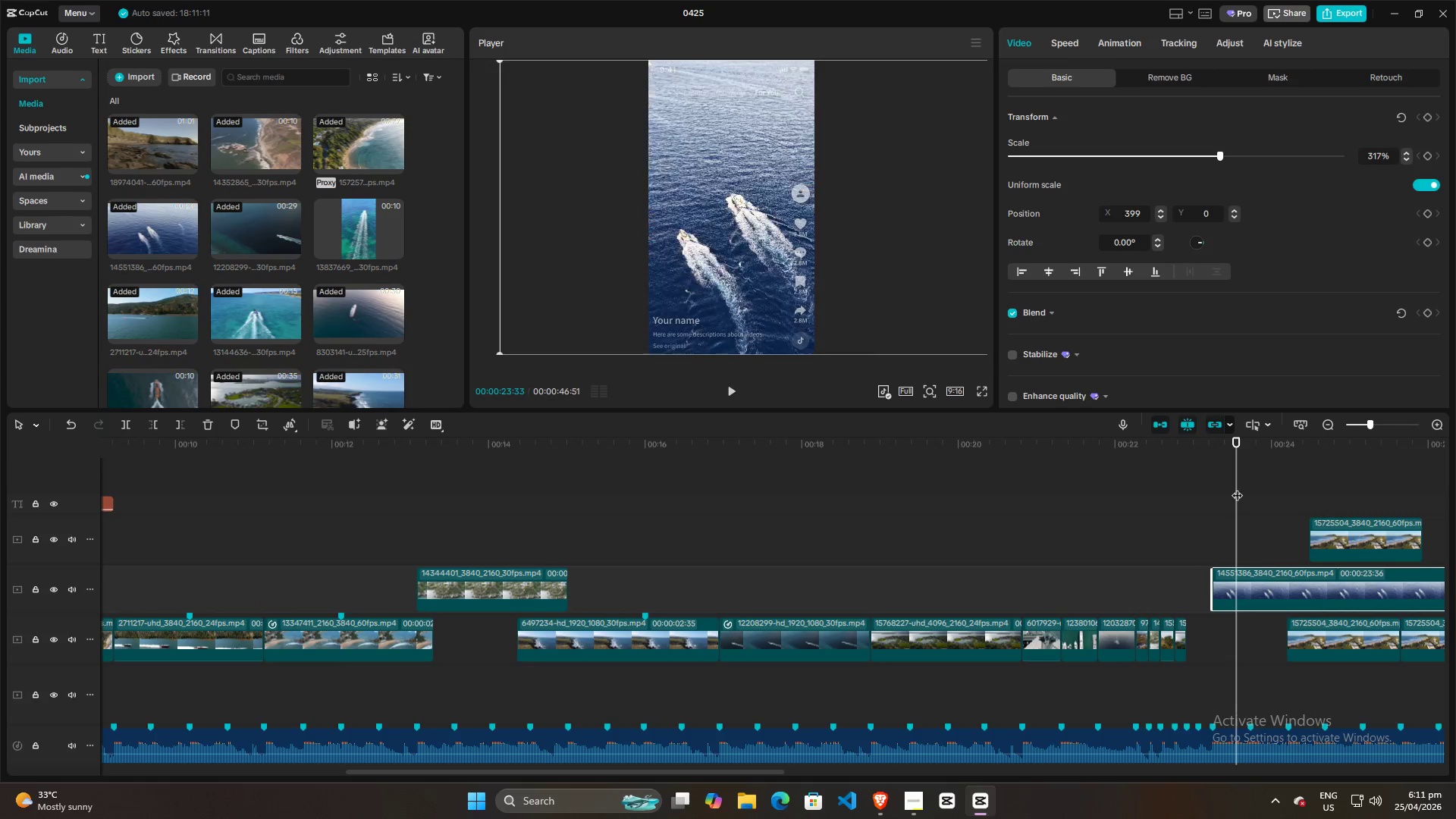 
key(Space)
 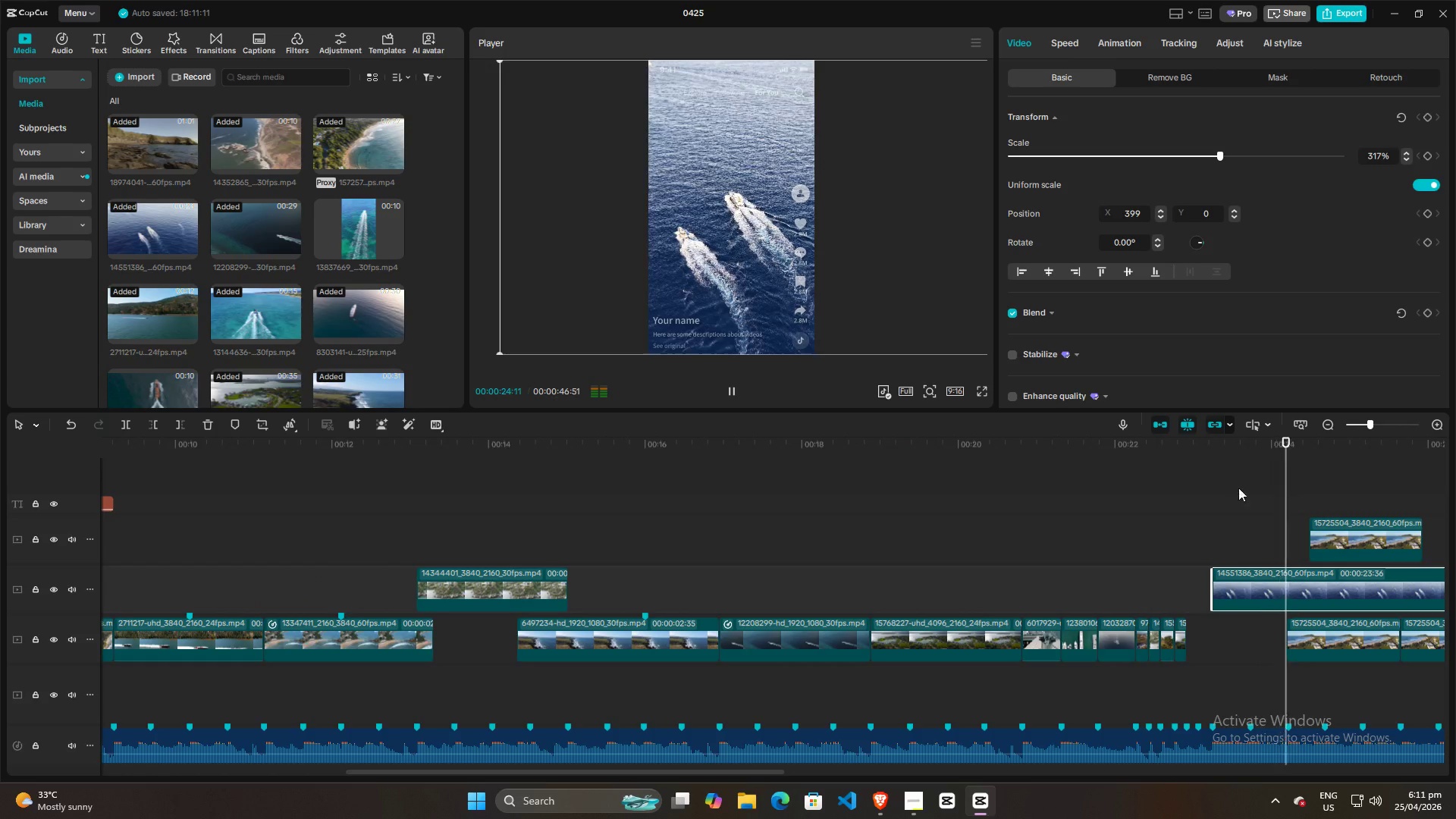 
key(Space)
 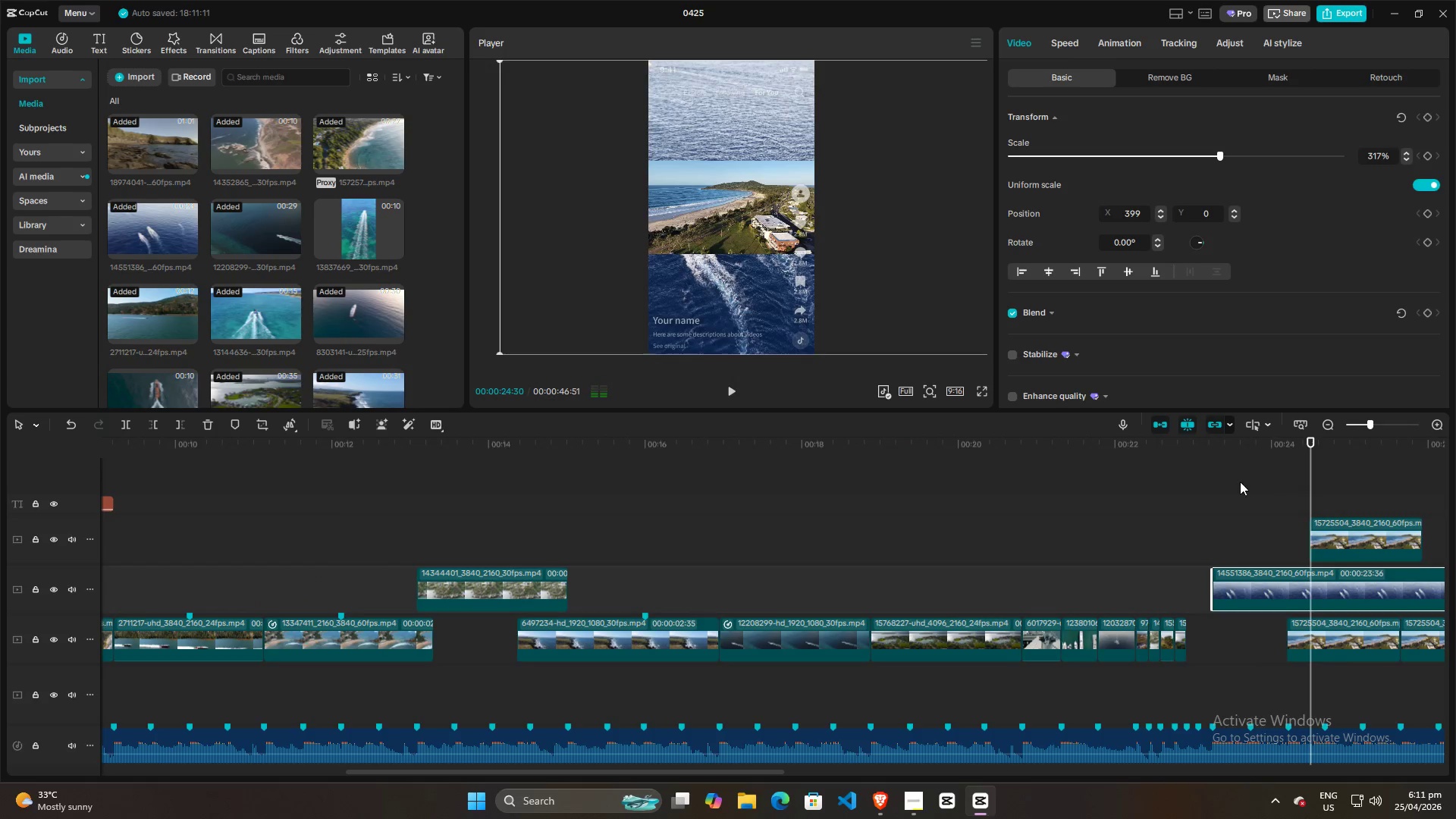 
left_click([1233, 482])
 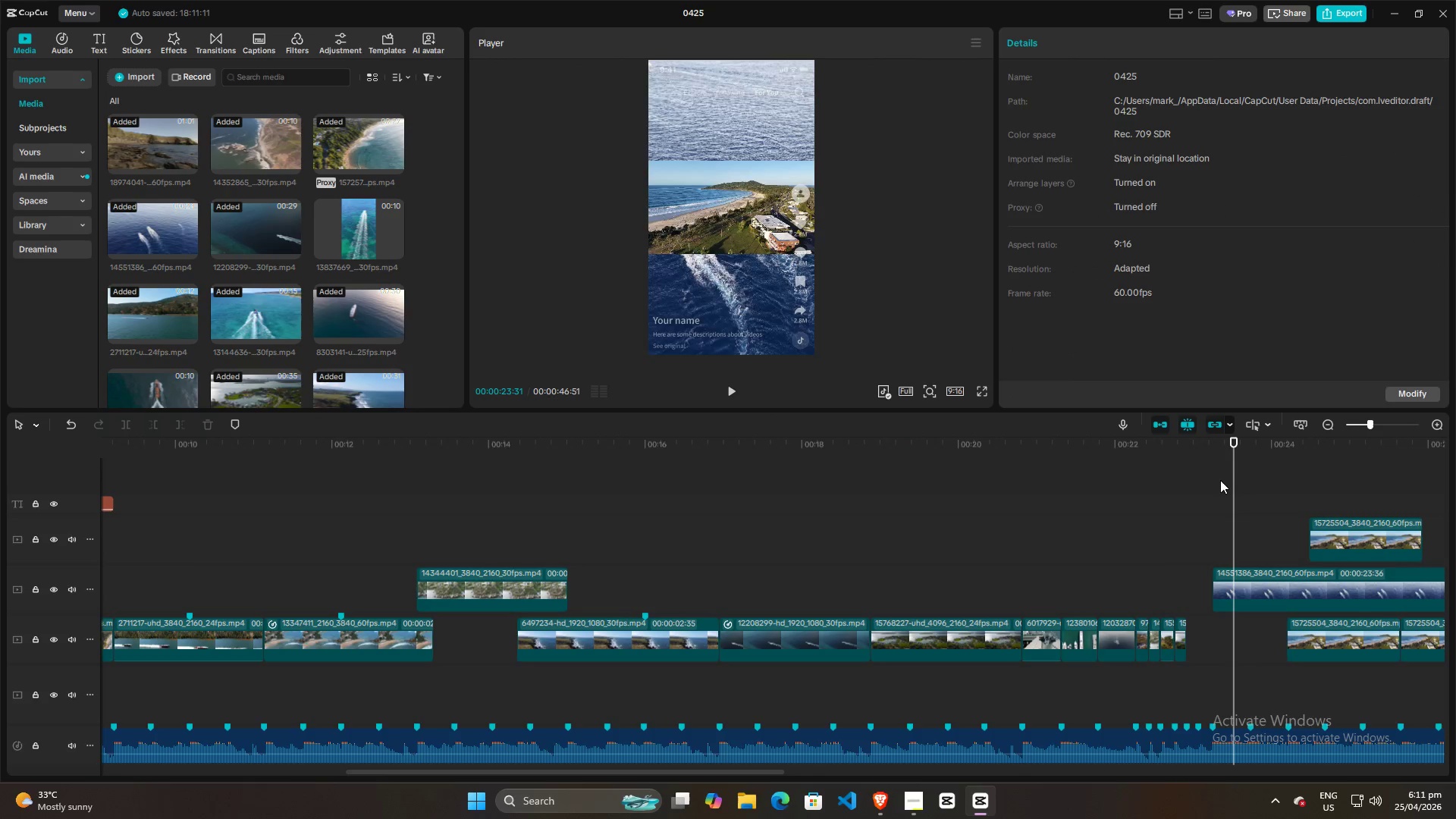 
left_click([1216, 480])
 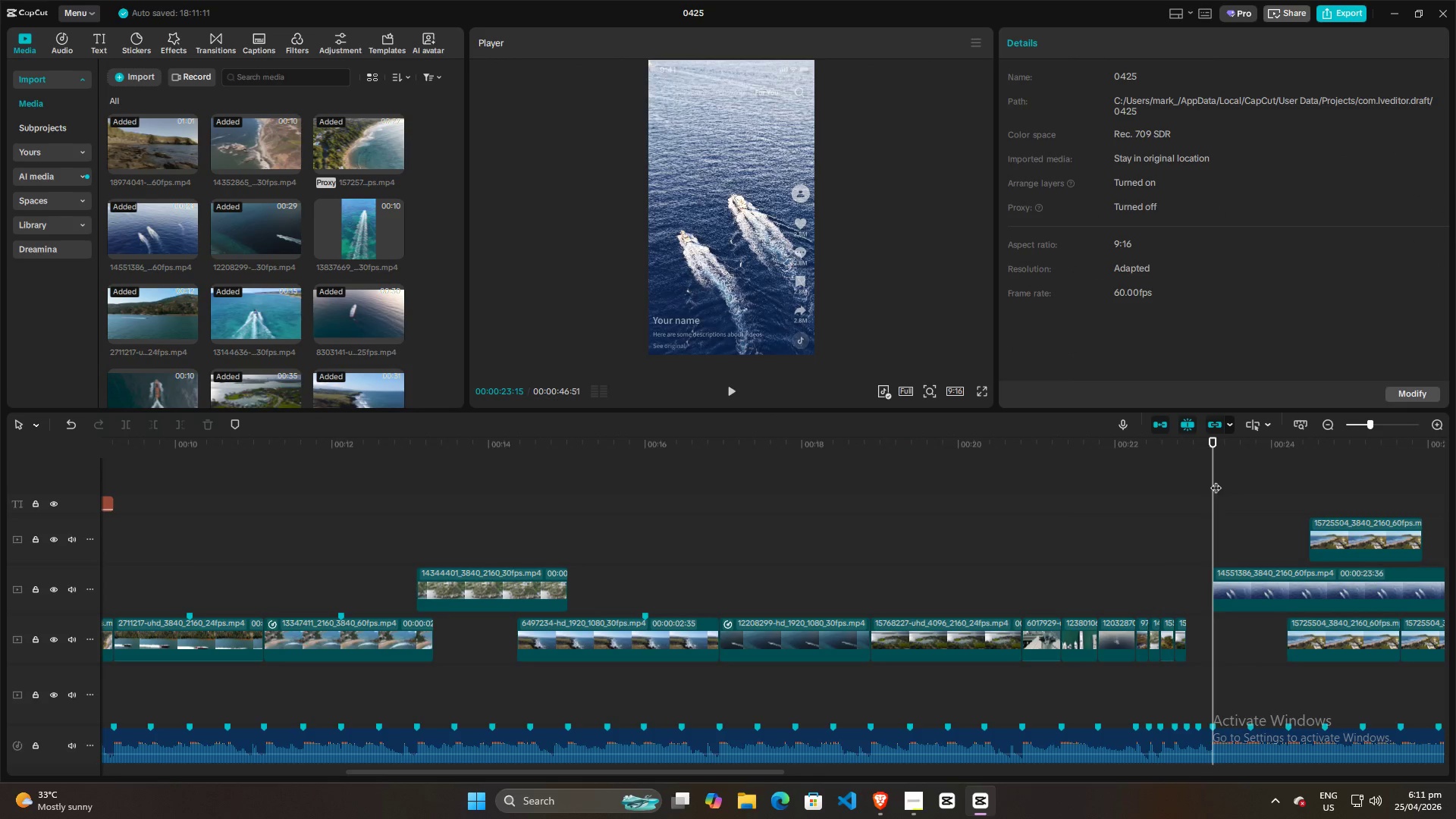 
key(Space)
 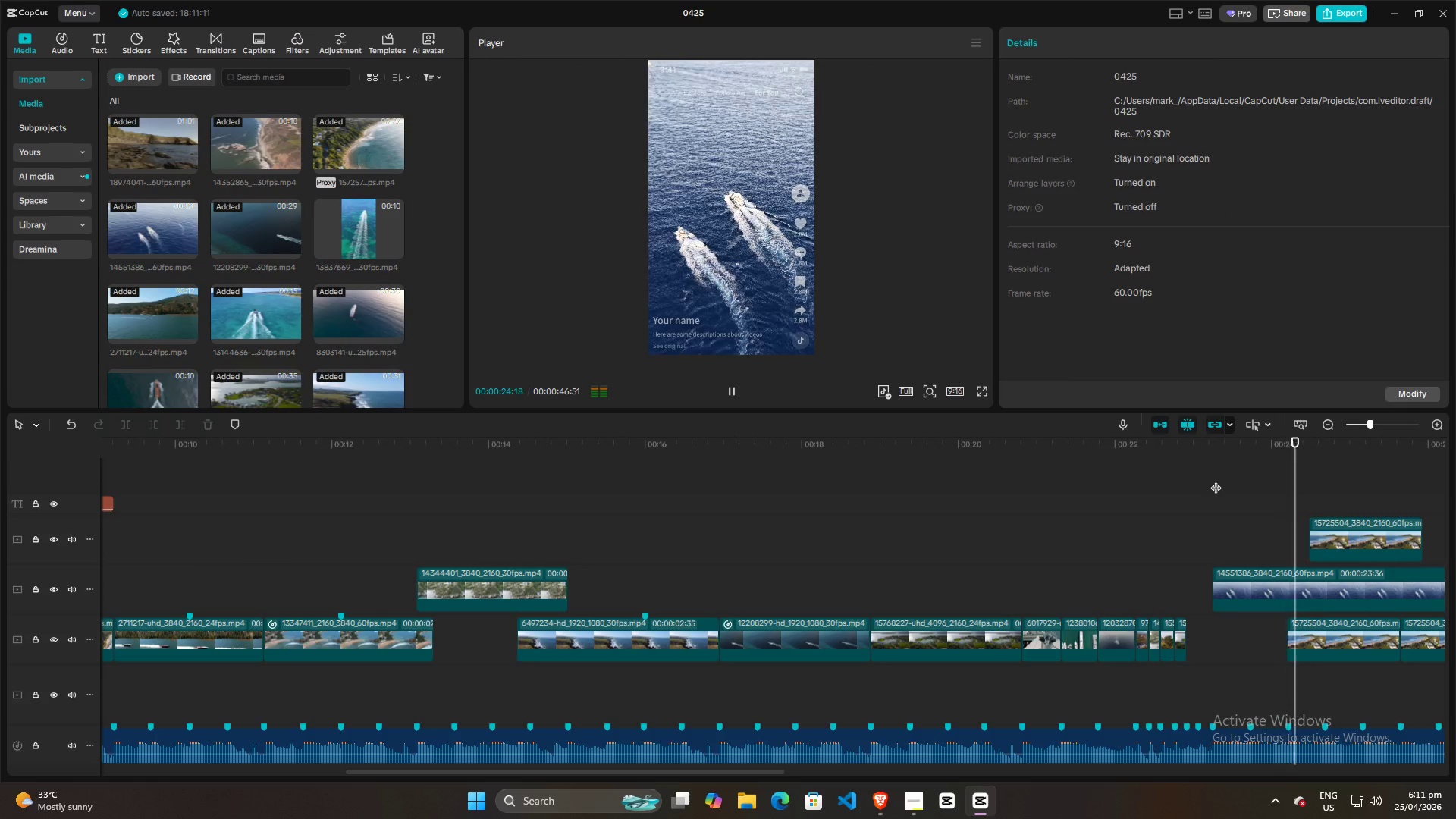 
key(Space)
 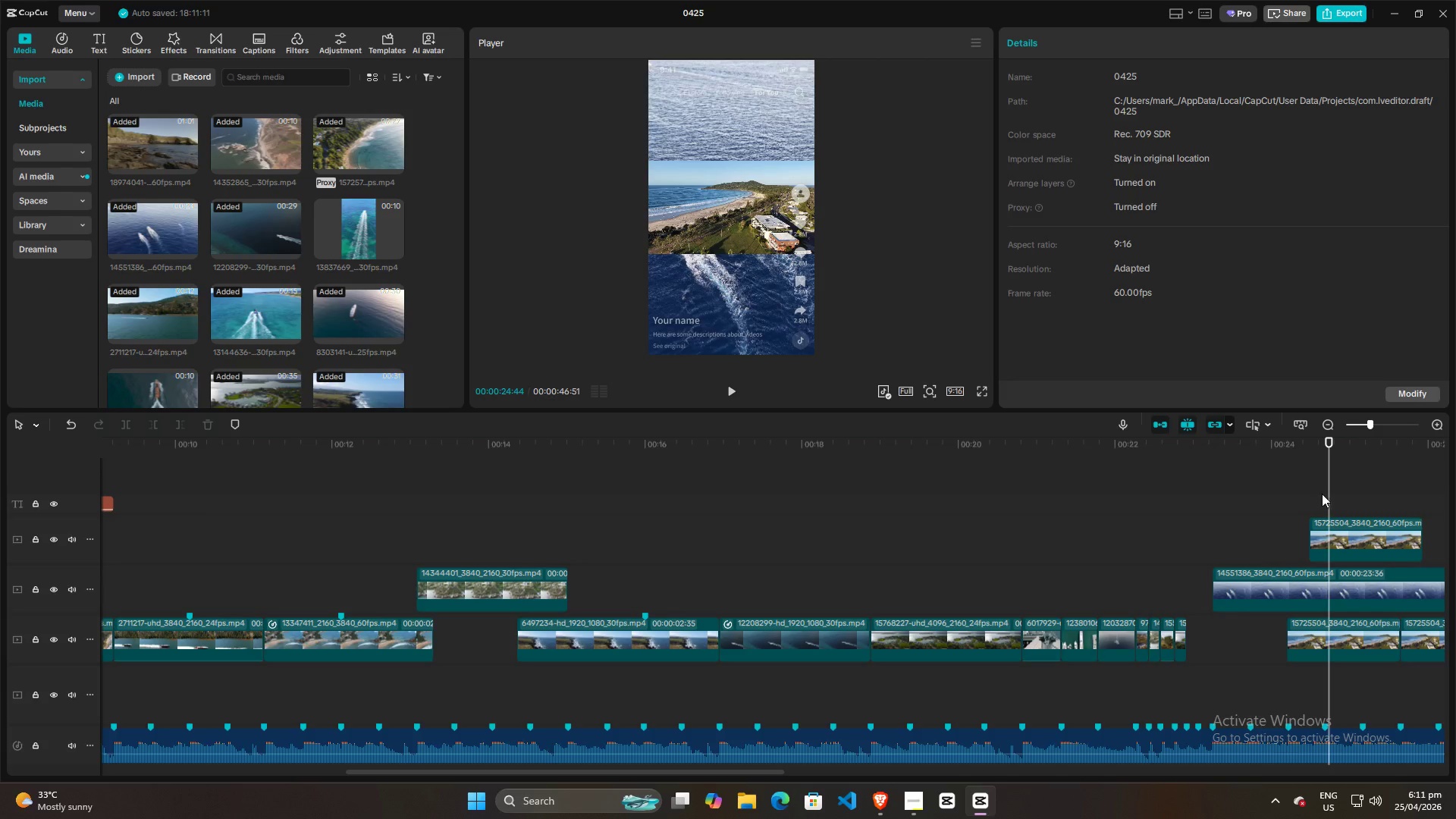 
left_click_drag(start_coordinate=[1327, 488], to_coordinate=[1317, 488])
 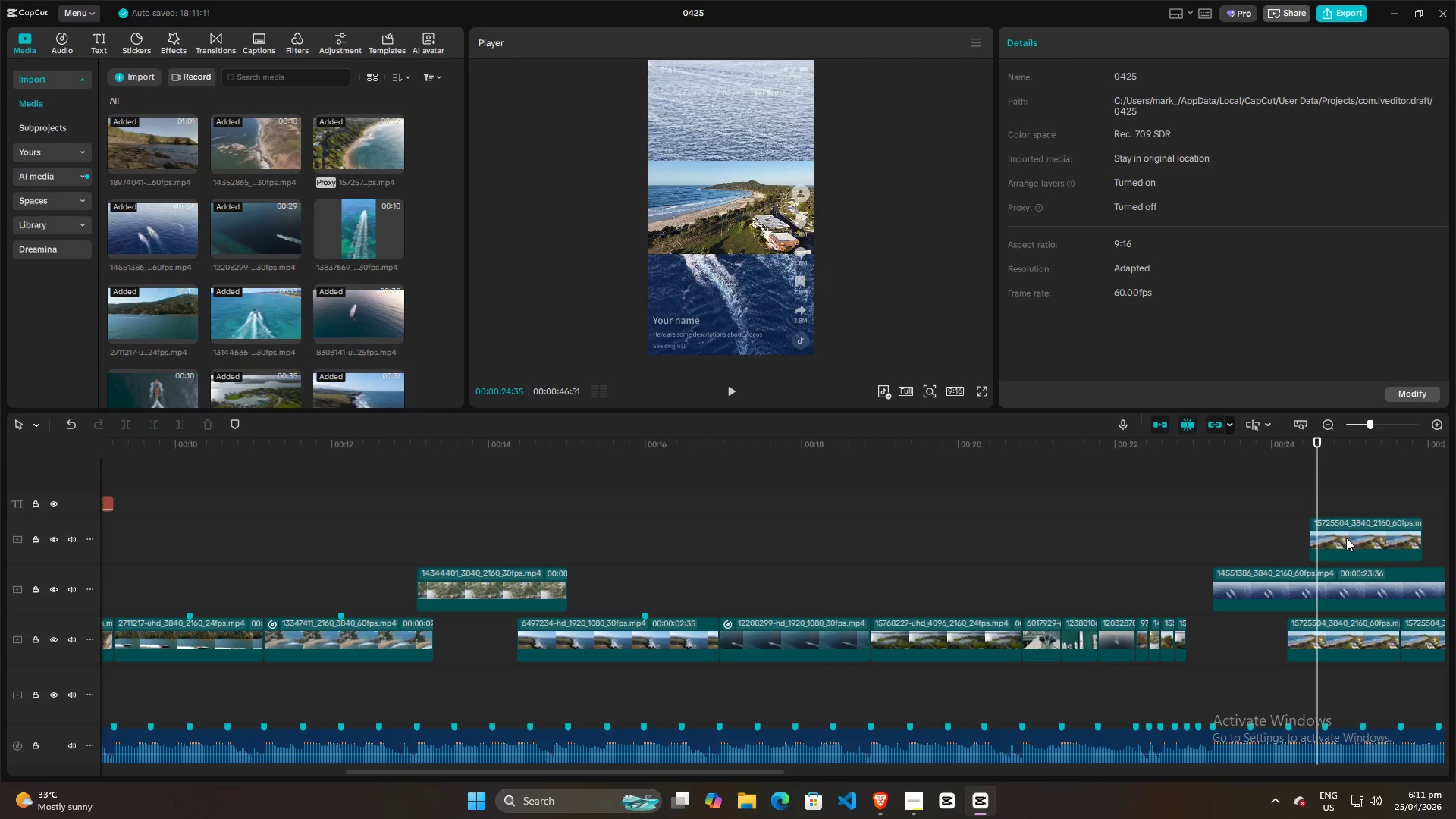 
left_click([1346, 538])
 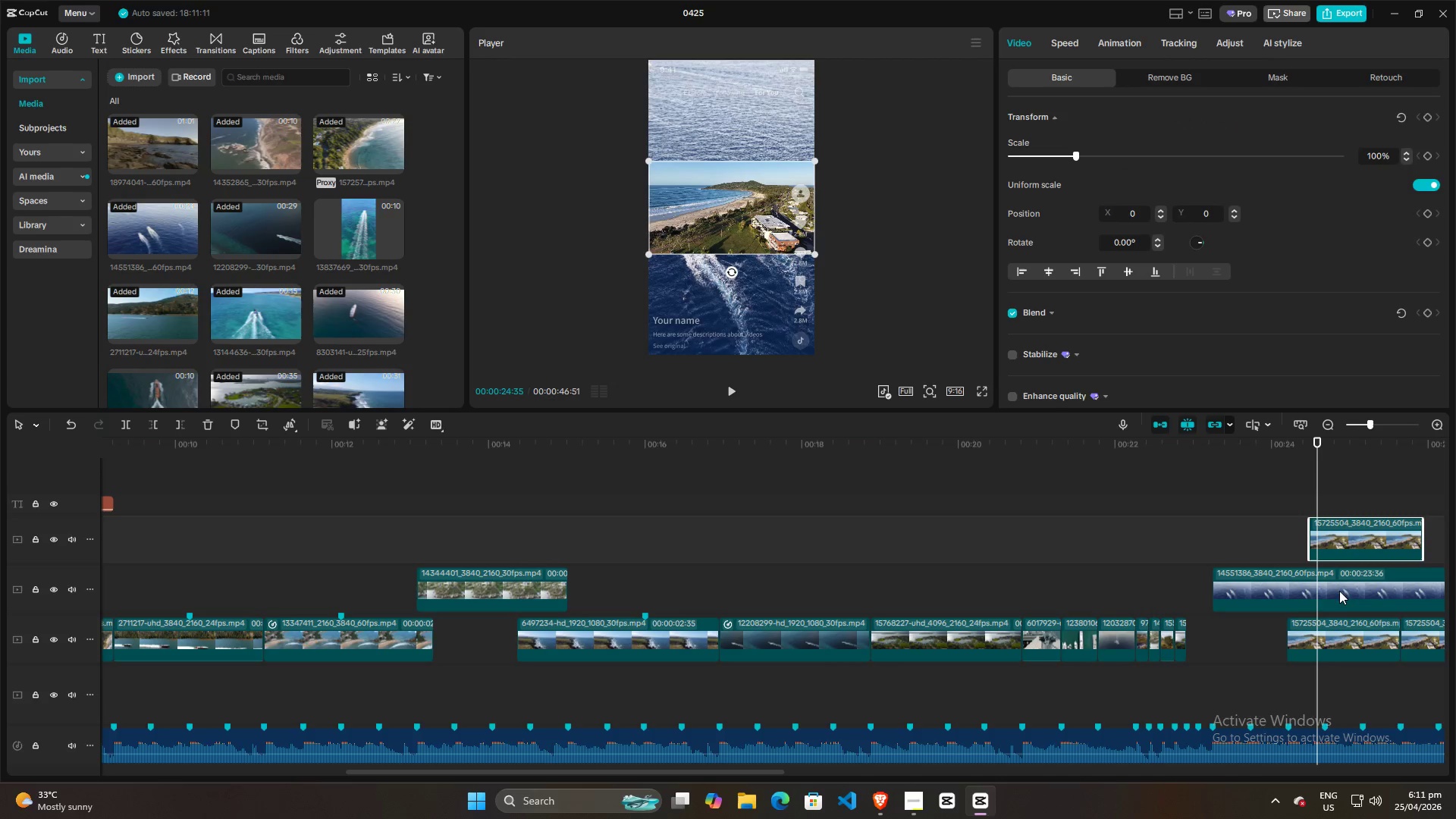 
key(Backspace)
 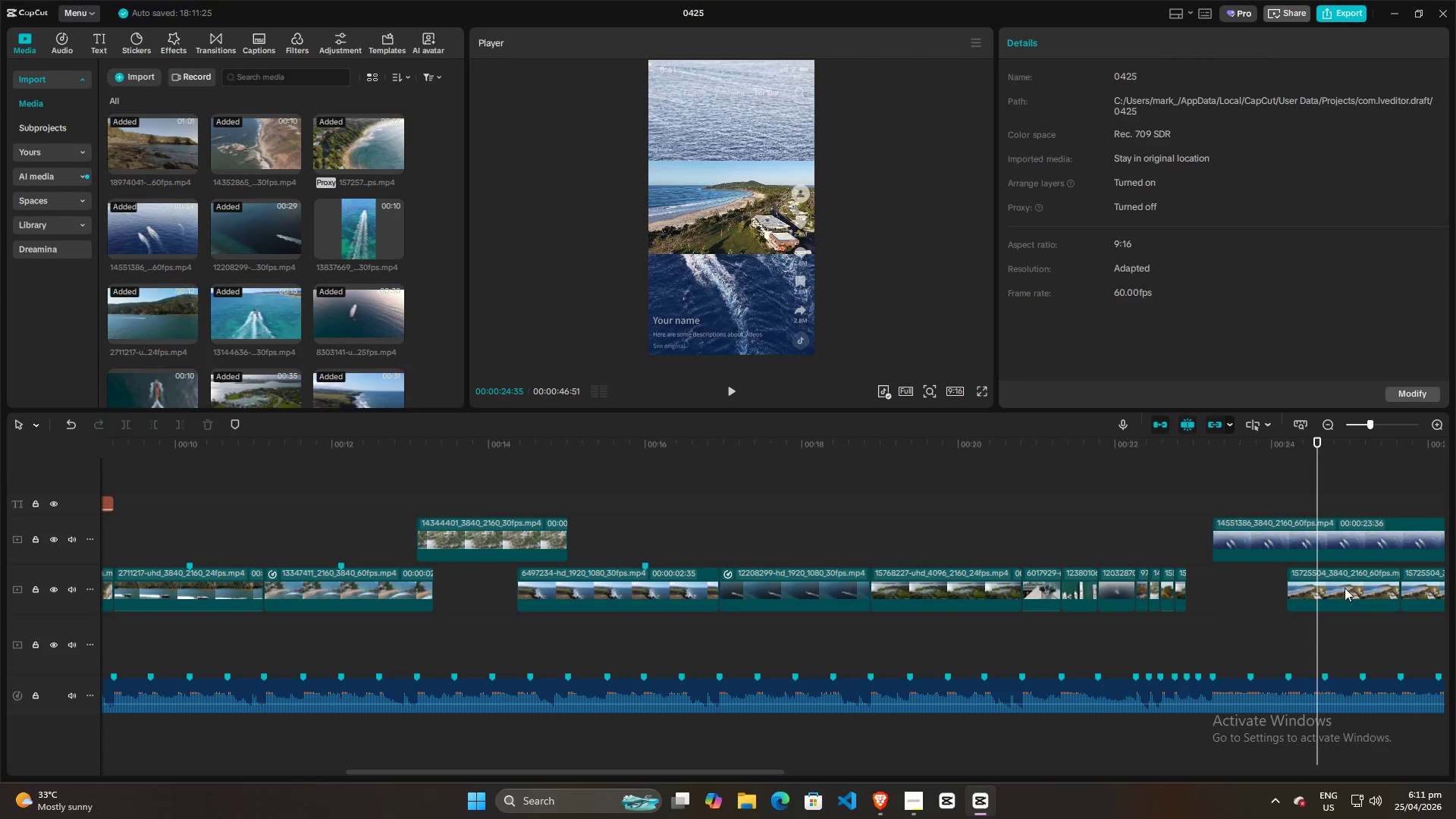 
left_click([1345, 581])
 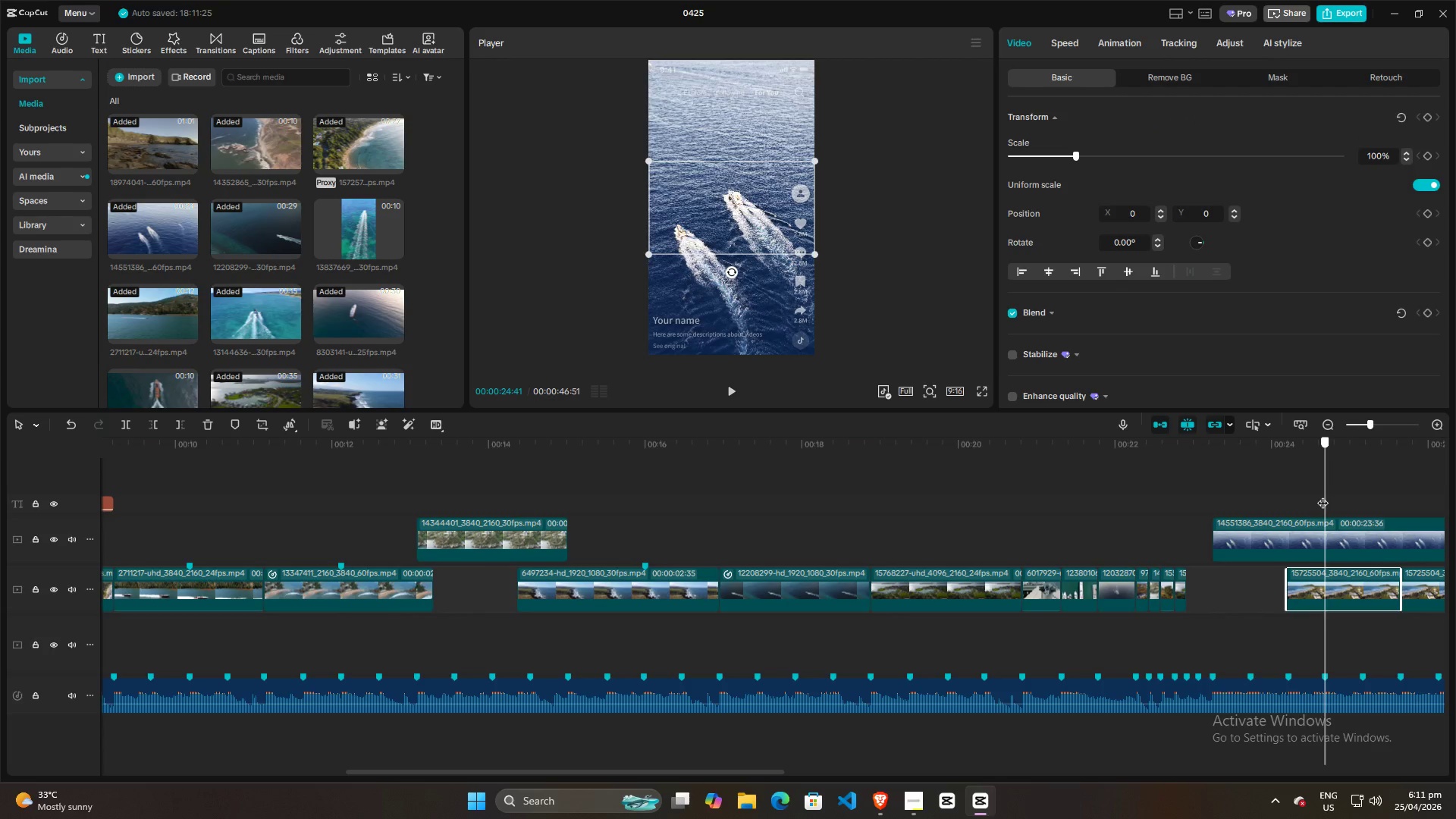 
left_click([1307, 581])
 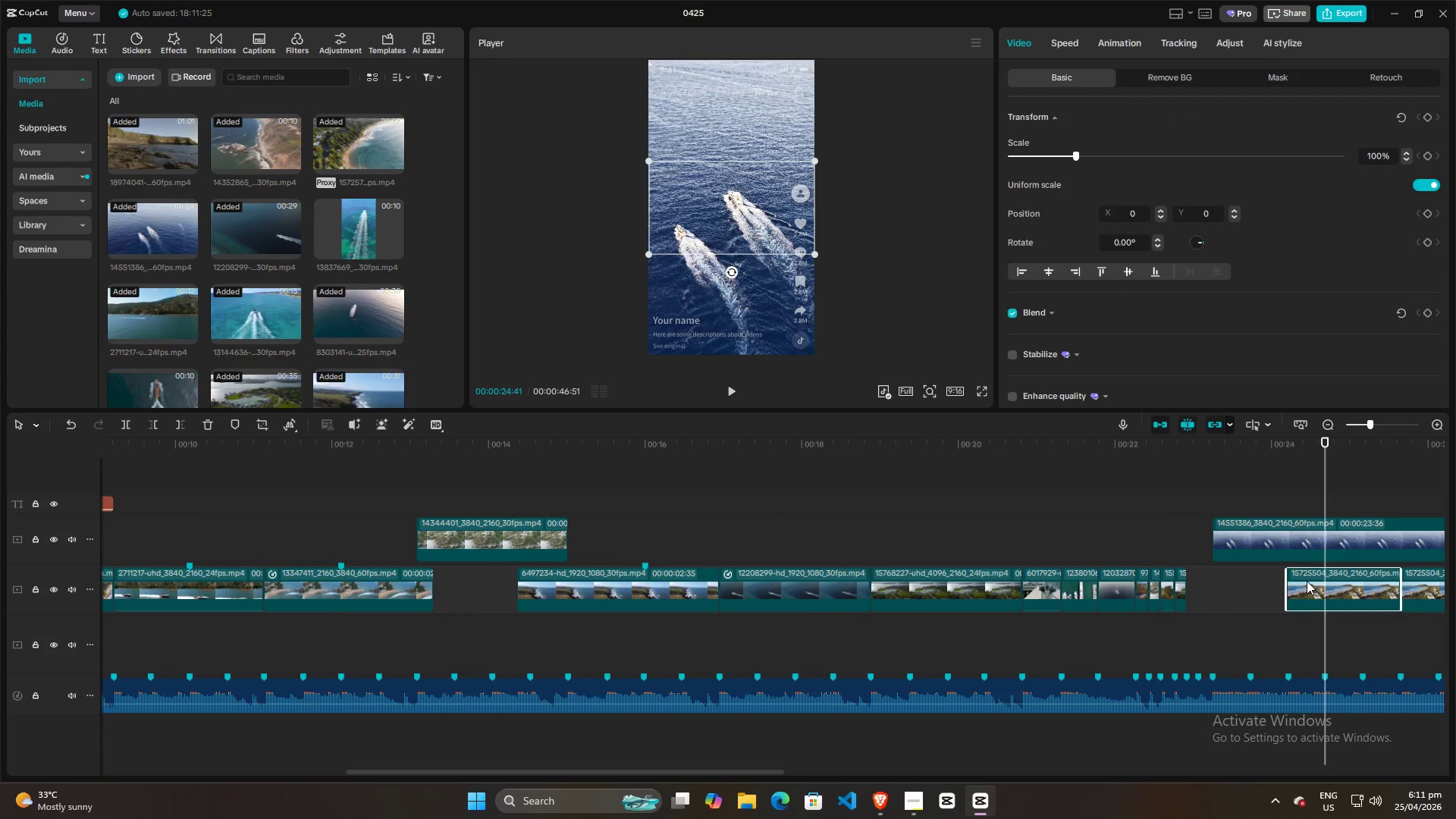 
key(W)
 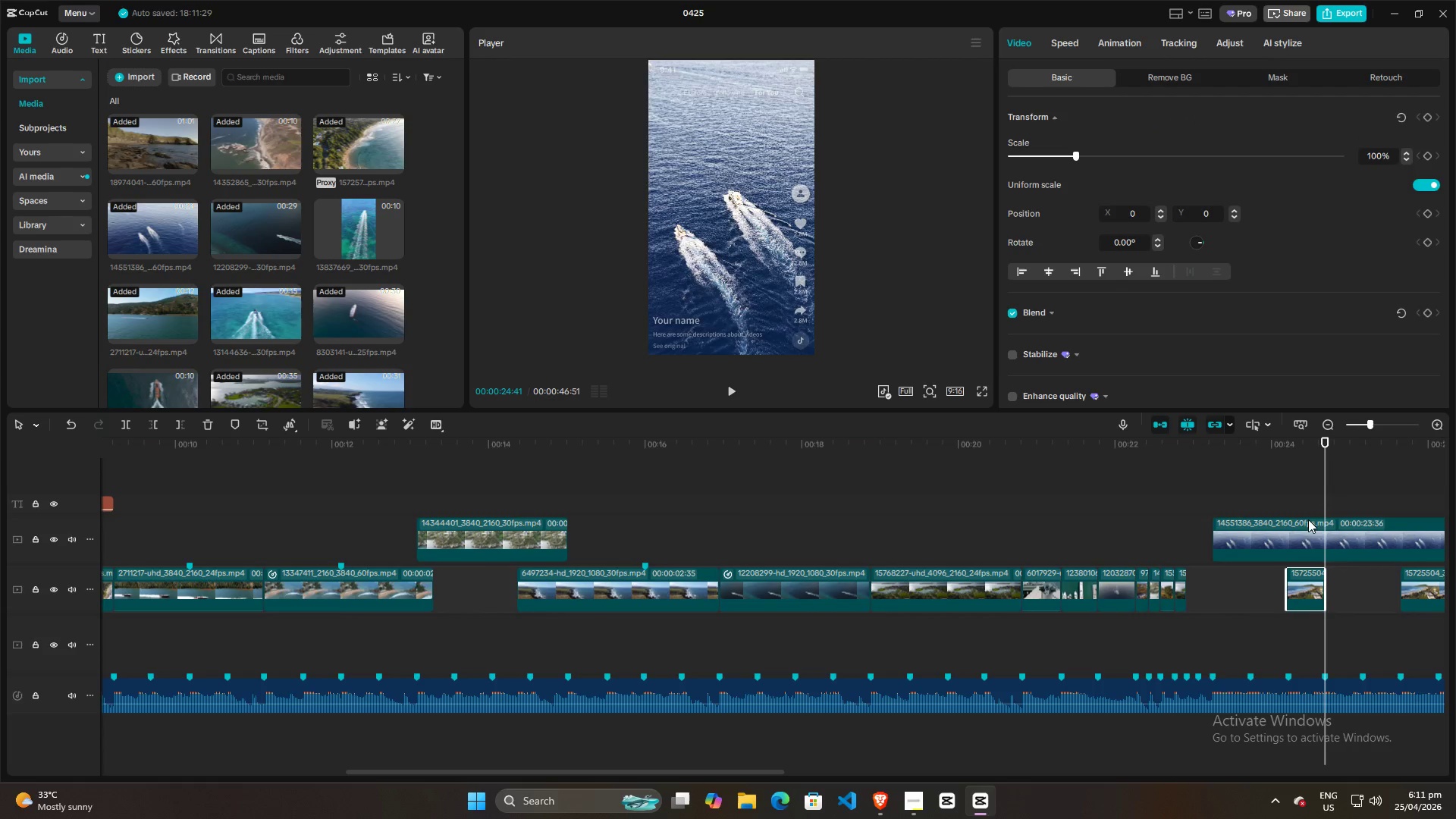 
left_click([1306, 539])
 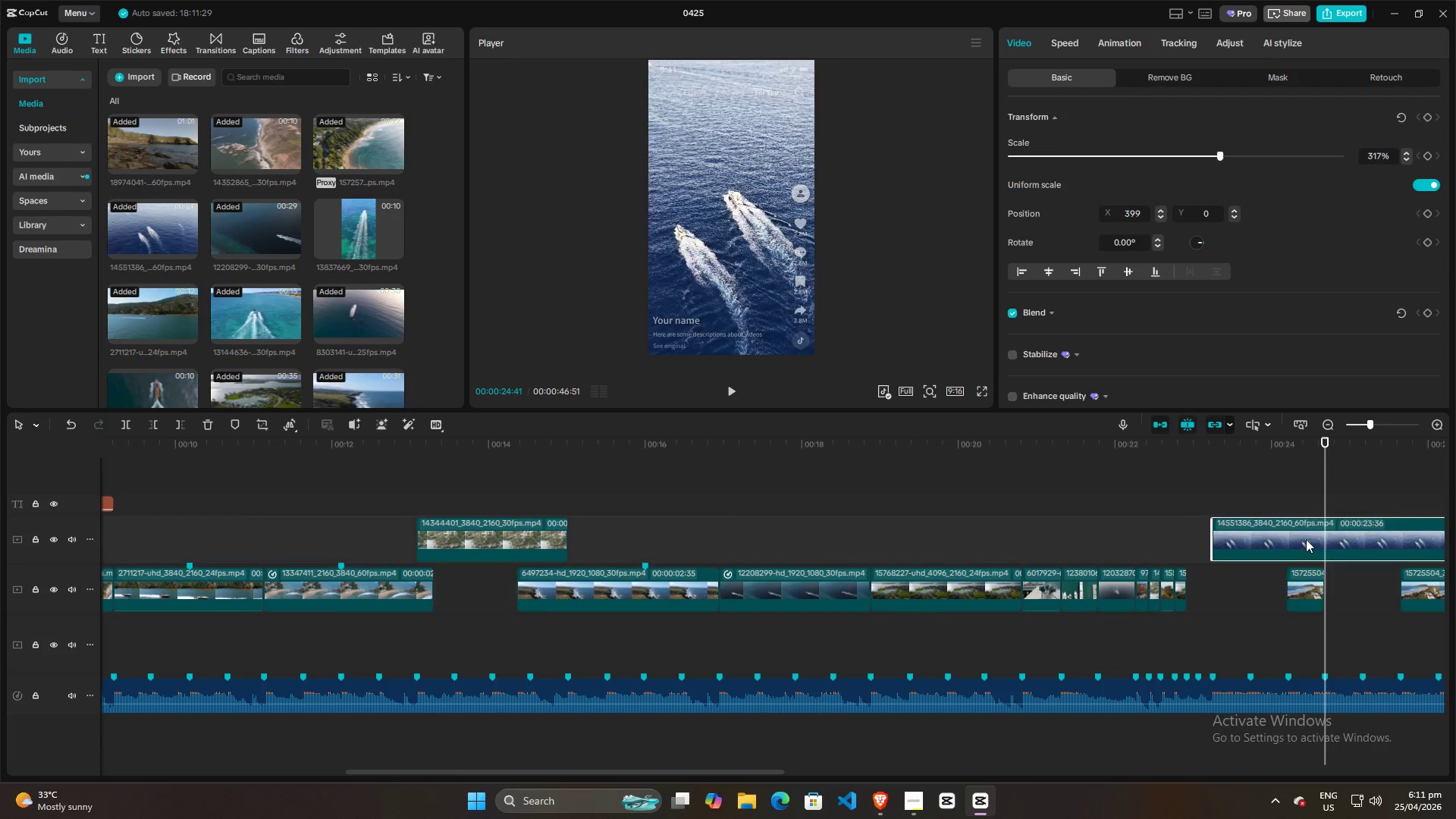 
key(W)
 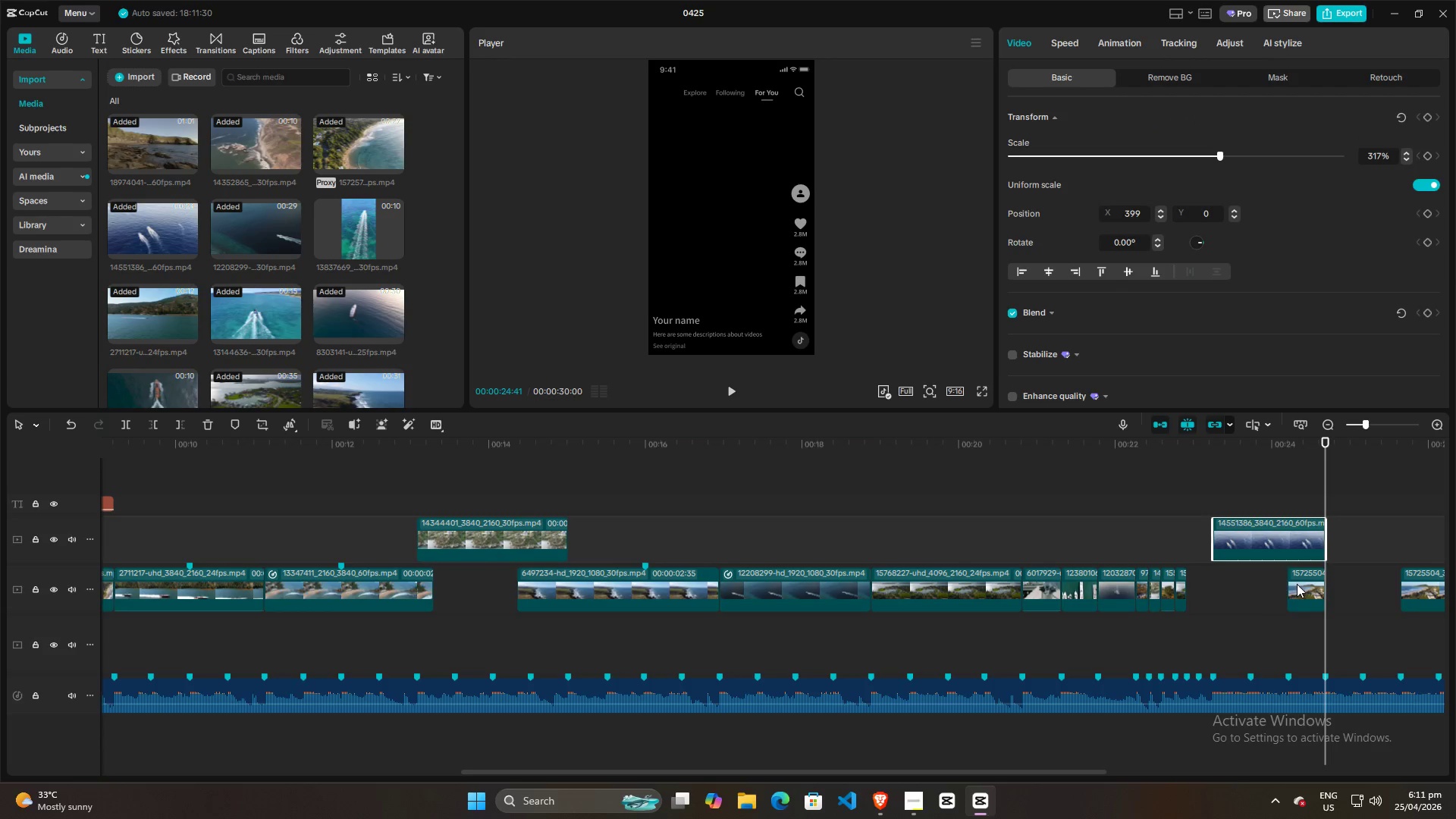 
left_click([1298, 585])
 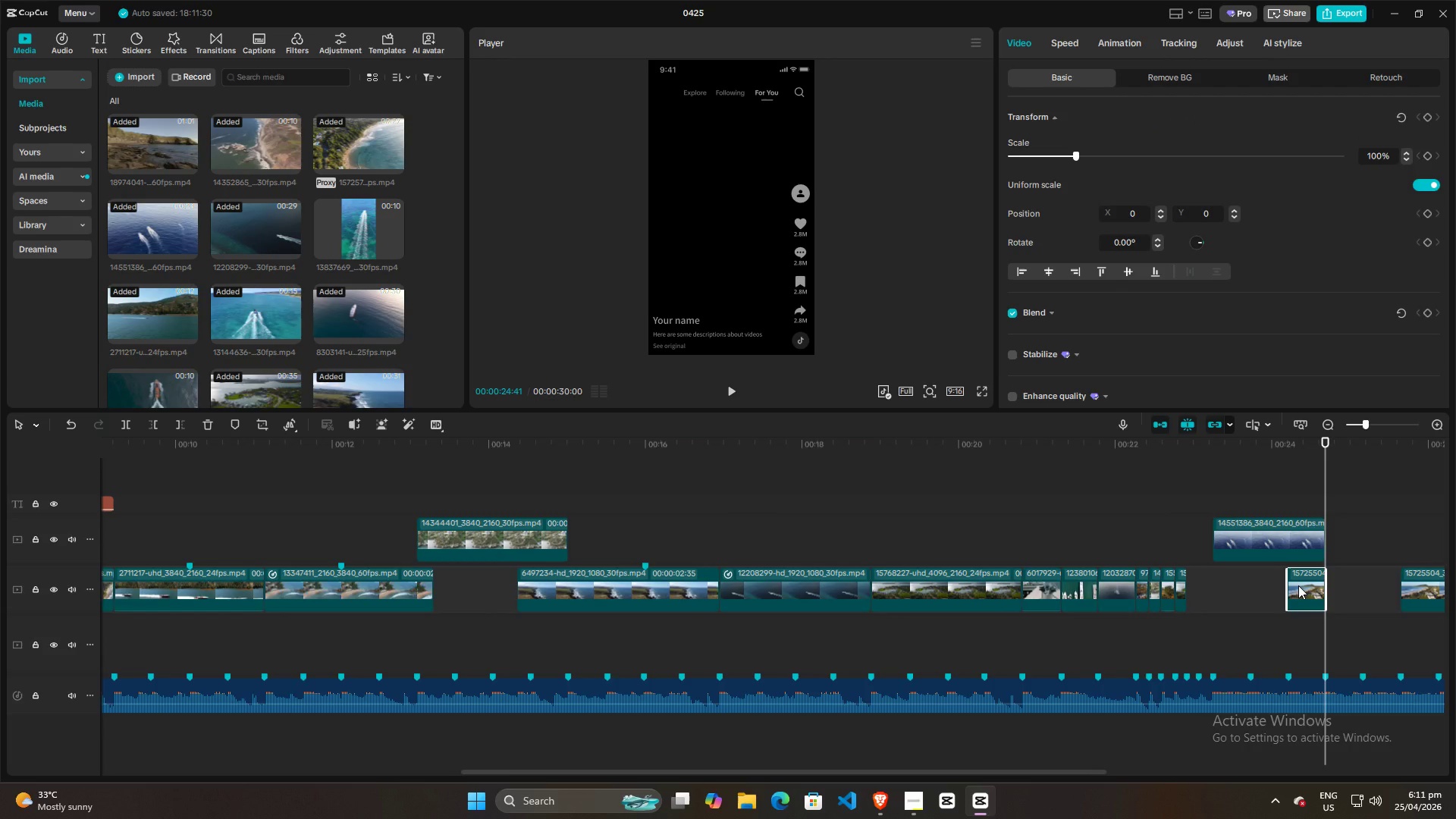 
key(Control+Z)
 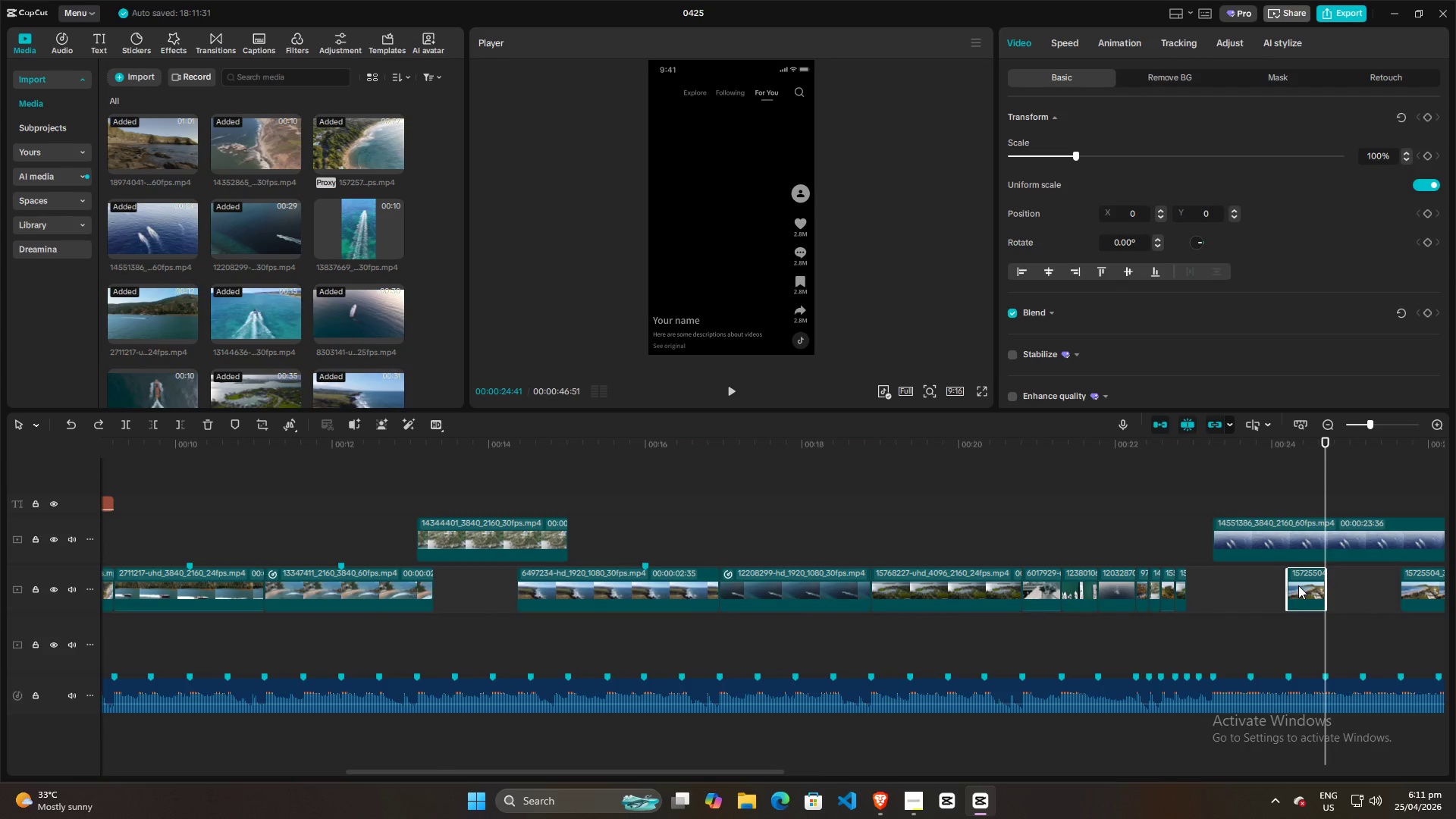 
left_click([1298, 585])
 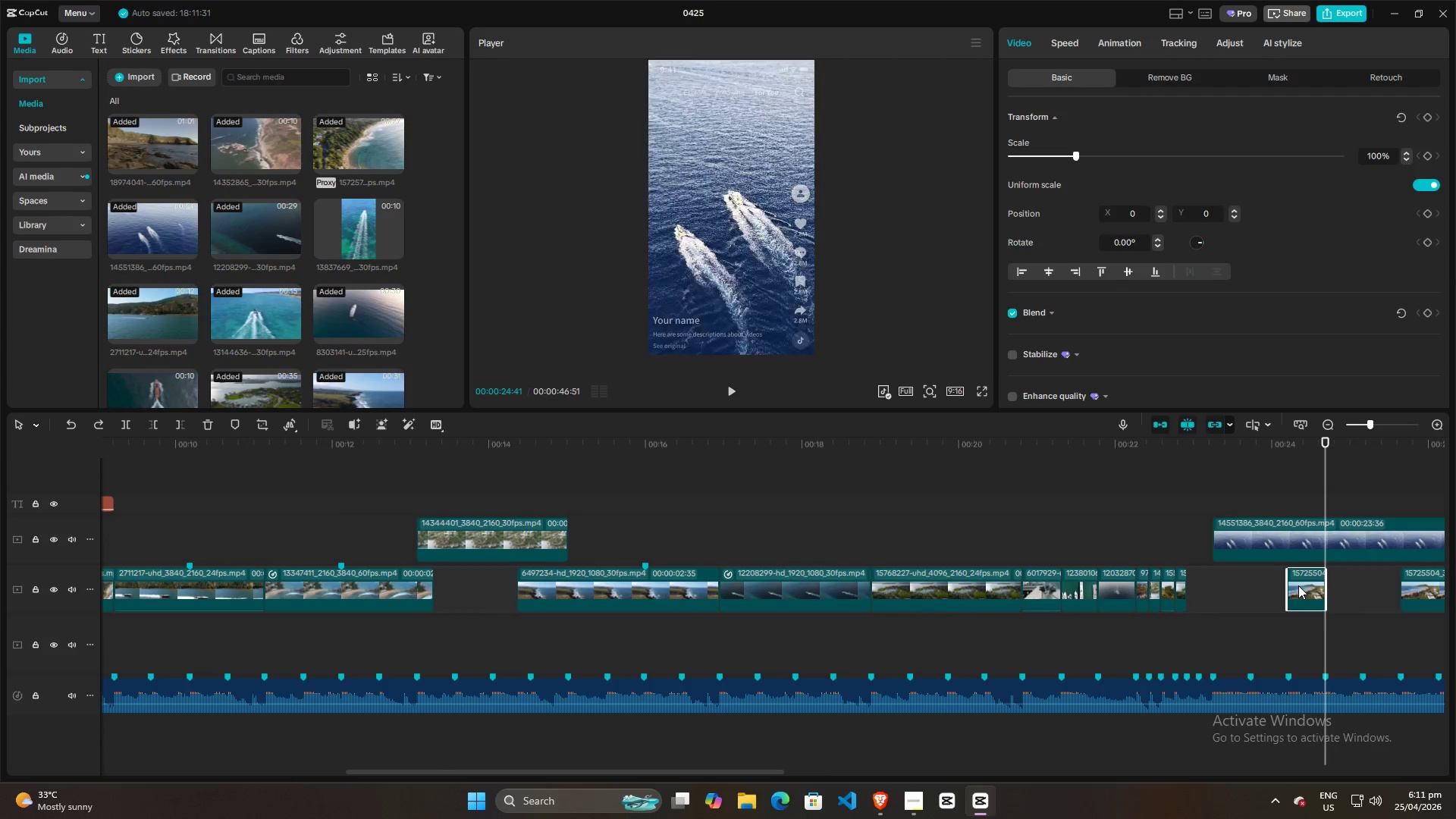 
key(Control+Z)
 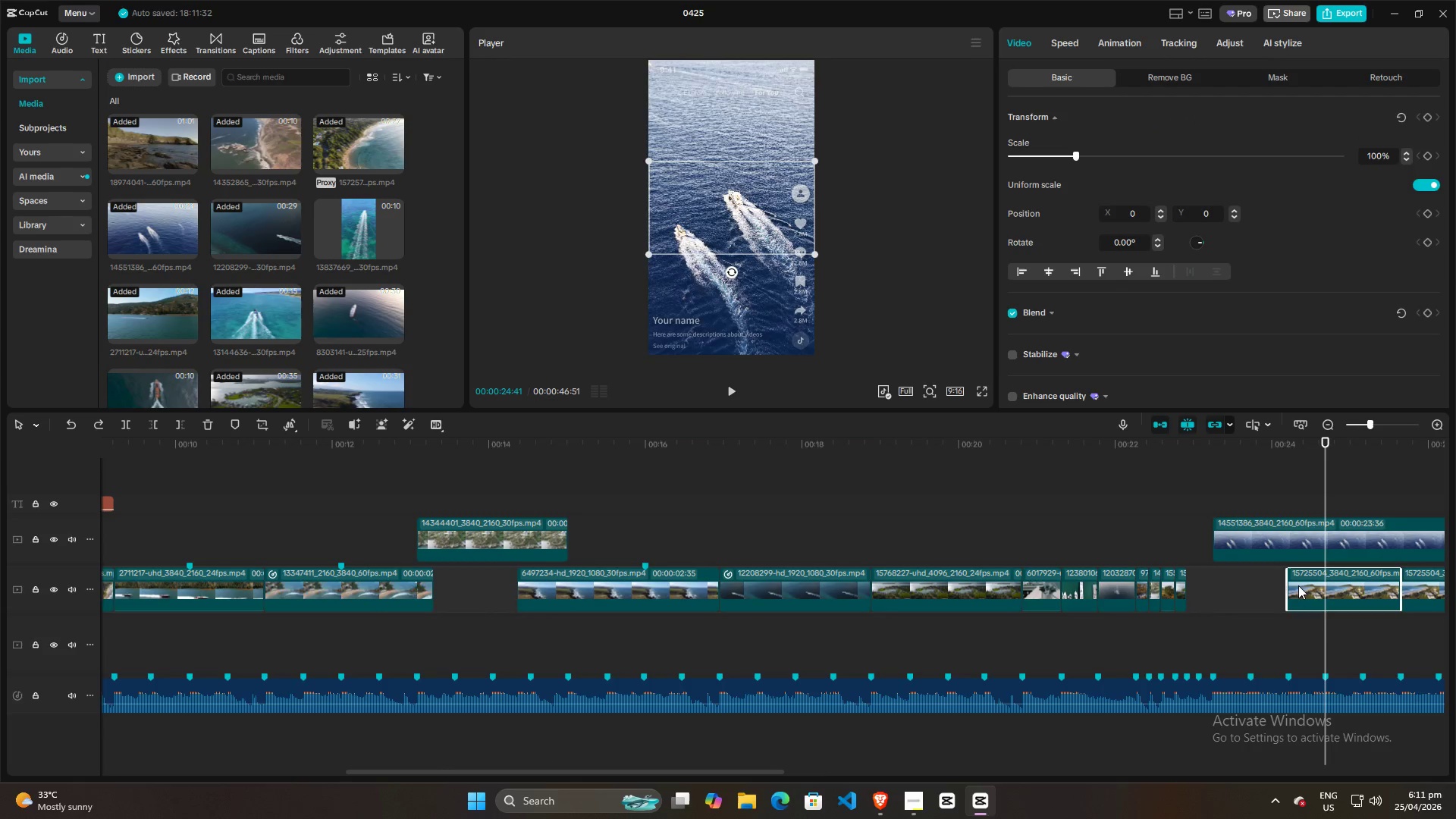 
left_click([1298, 585])
 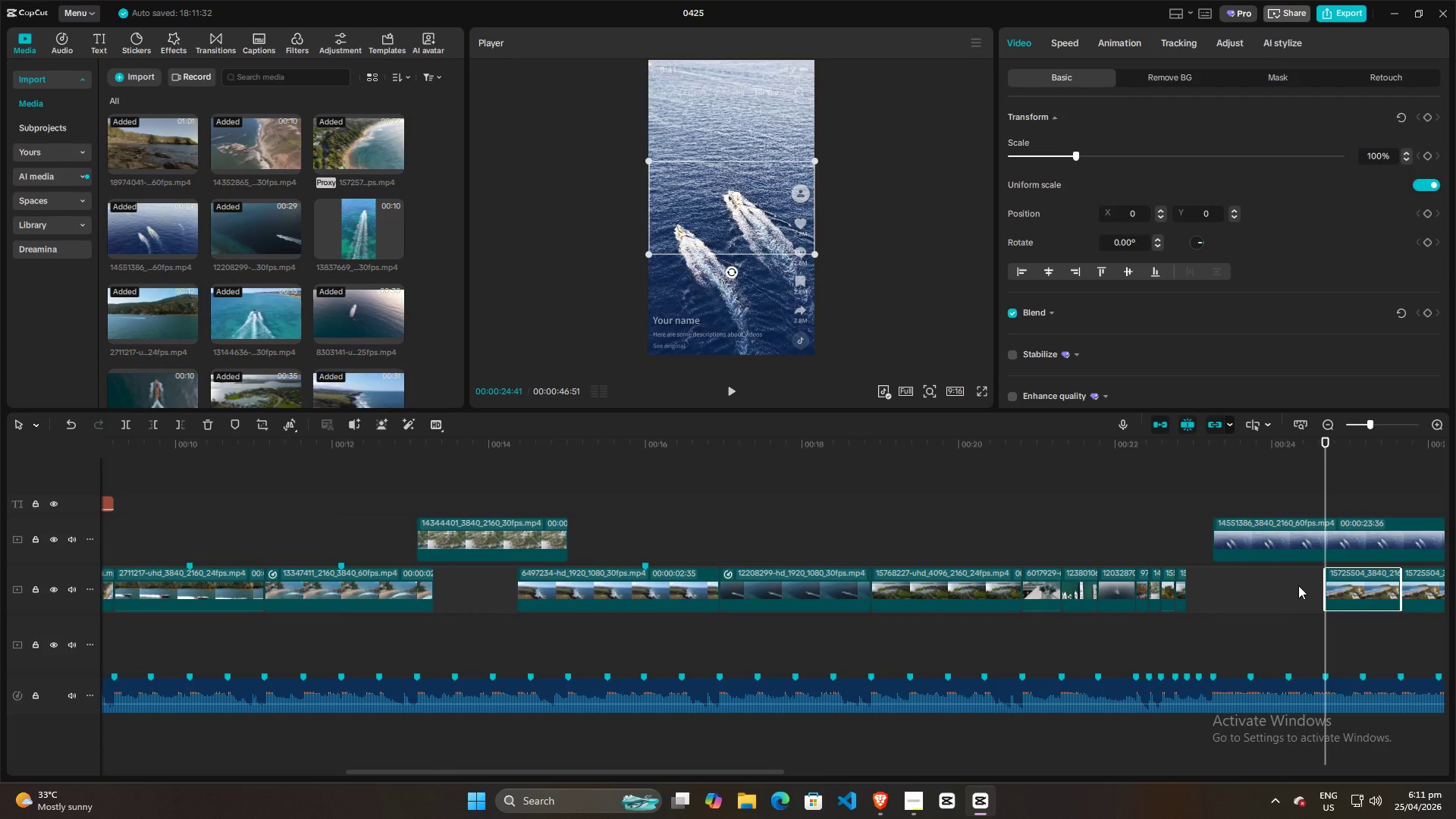 
key(Q)
 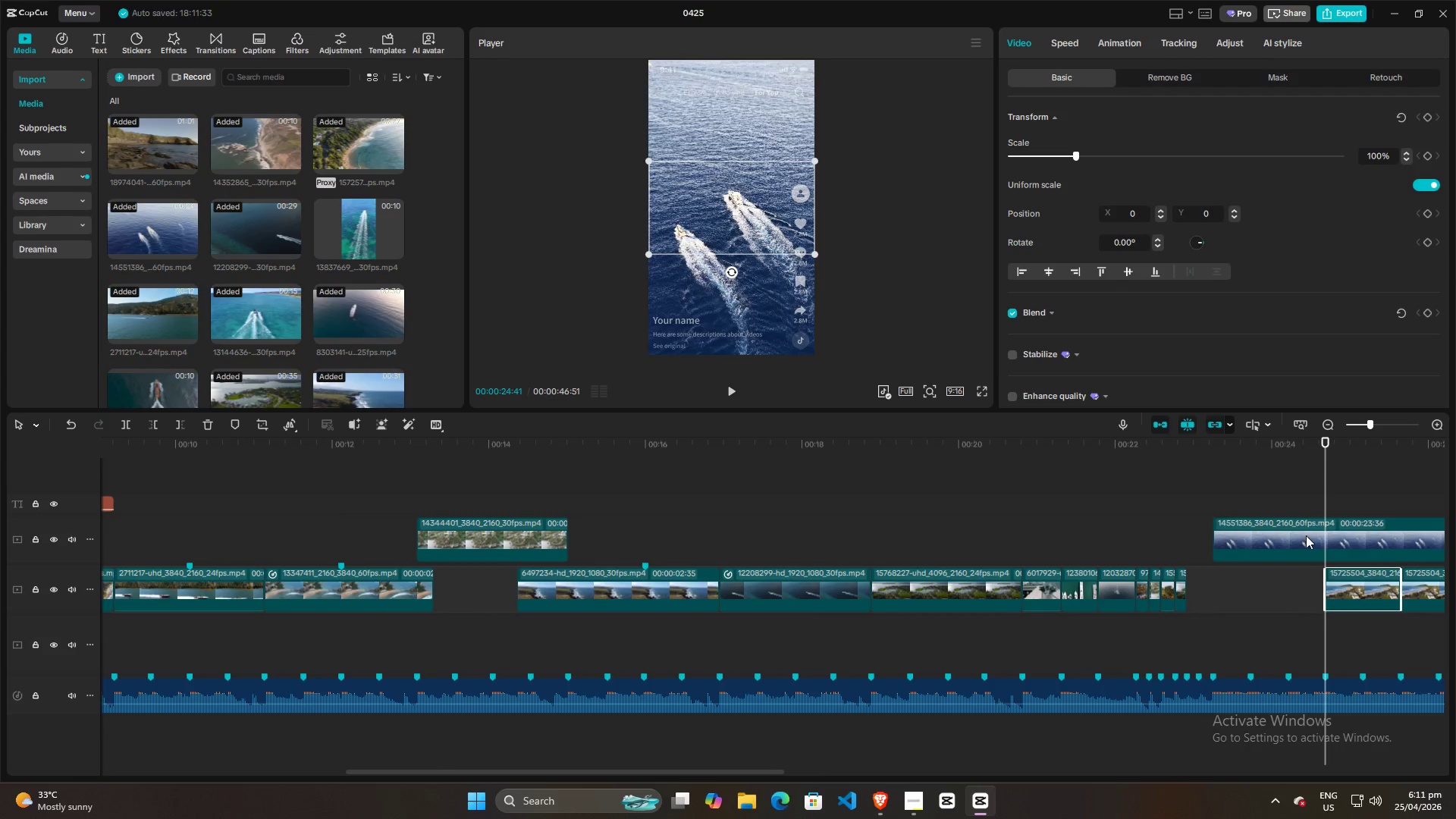 
left_click([1306, 535])
 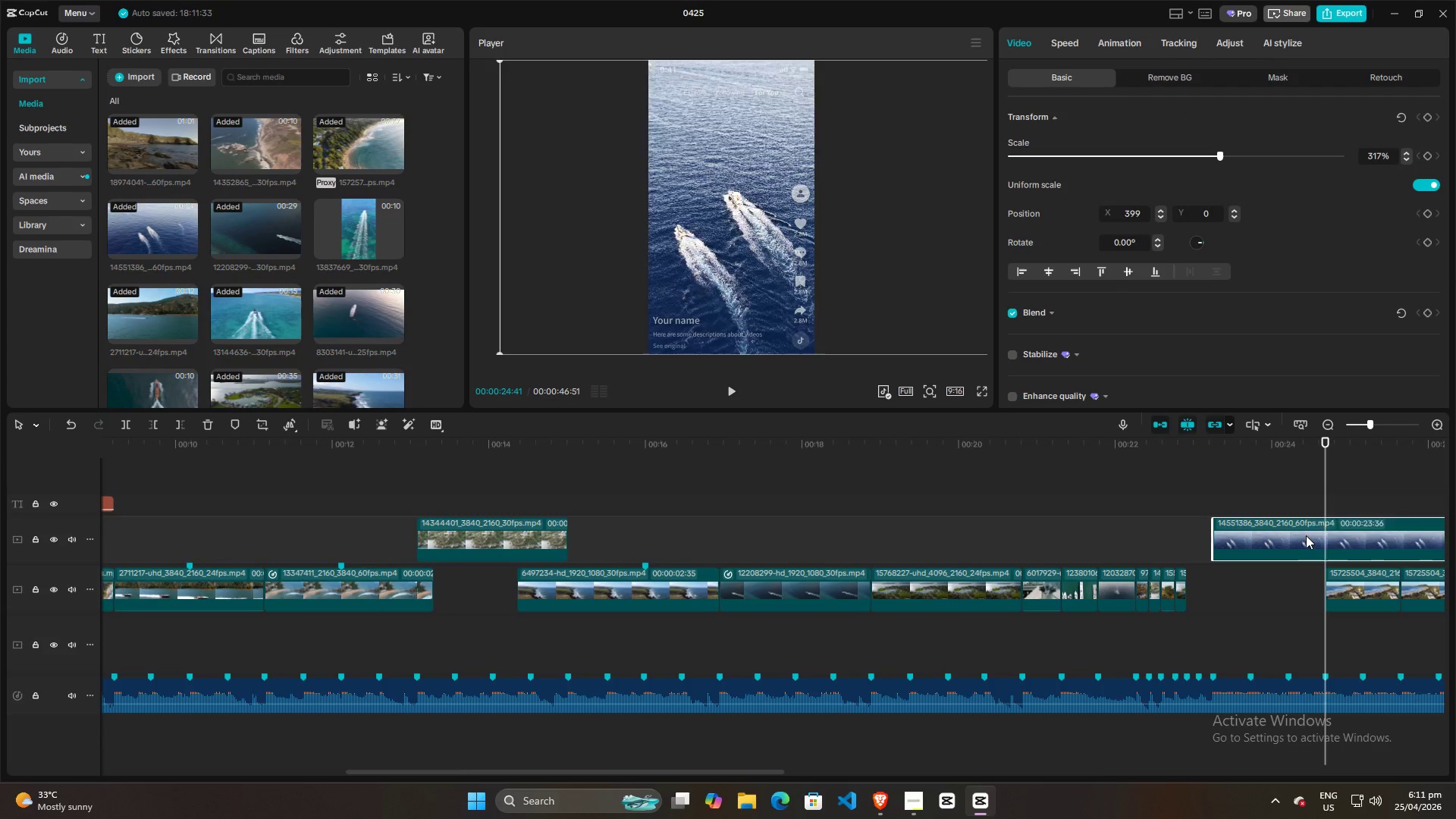 
key(W)
 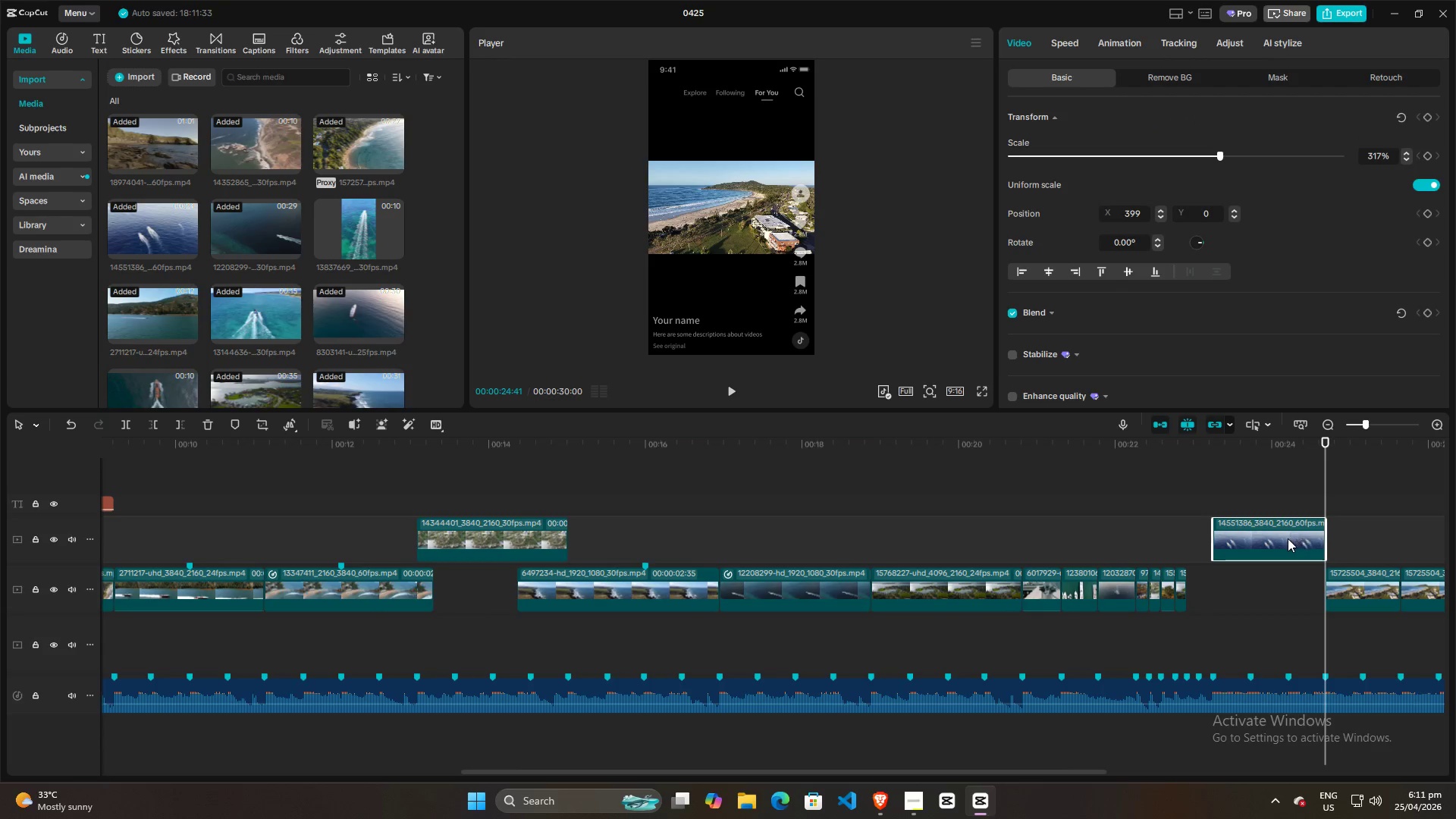 
left_click_drag(start_coordinate=[1288, 538], to_coordinate=[1285, 594])
 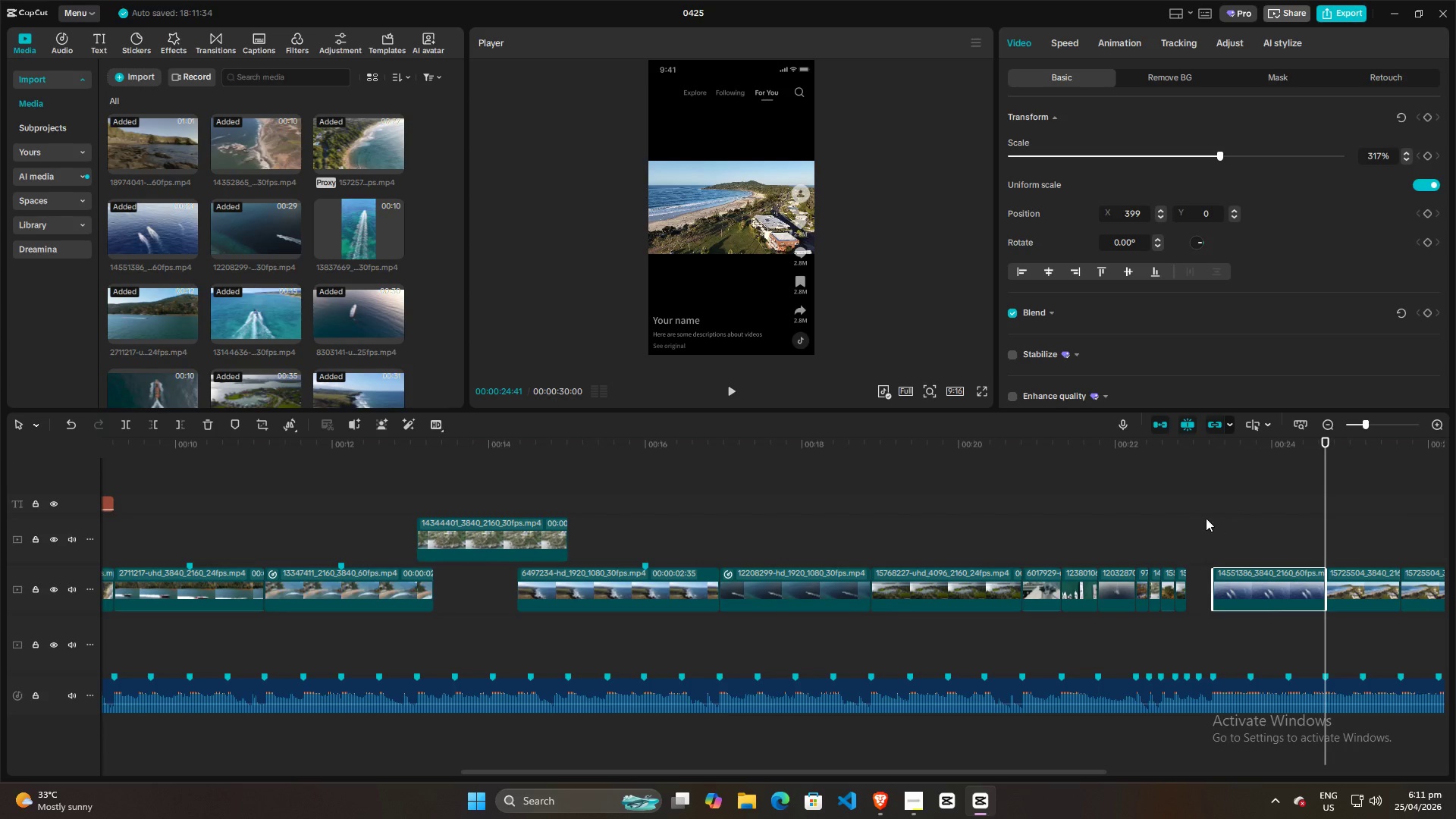 
left_click([1196, 519])
 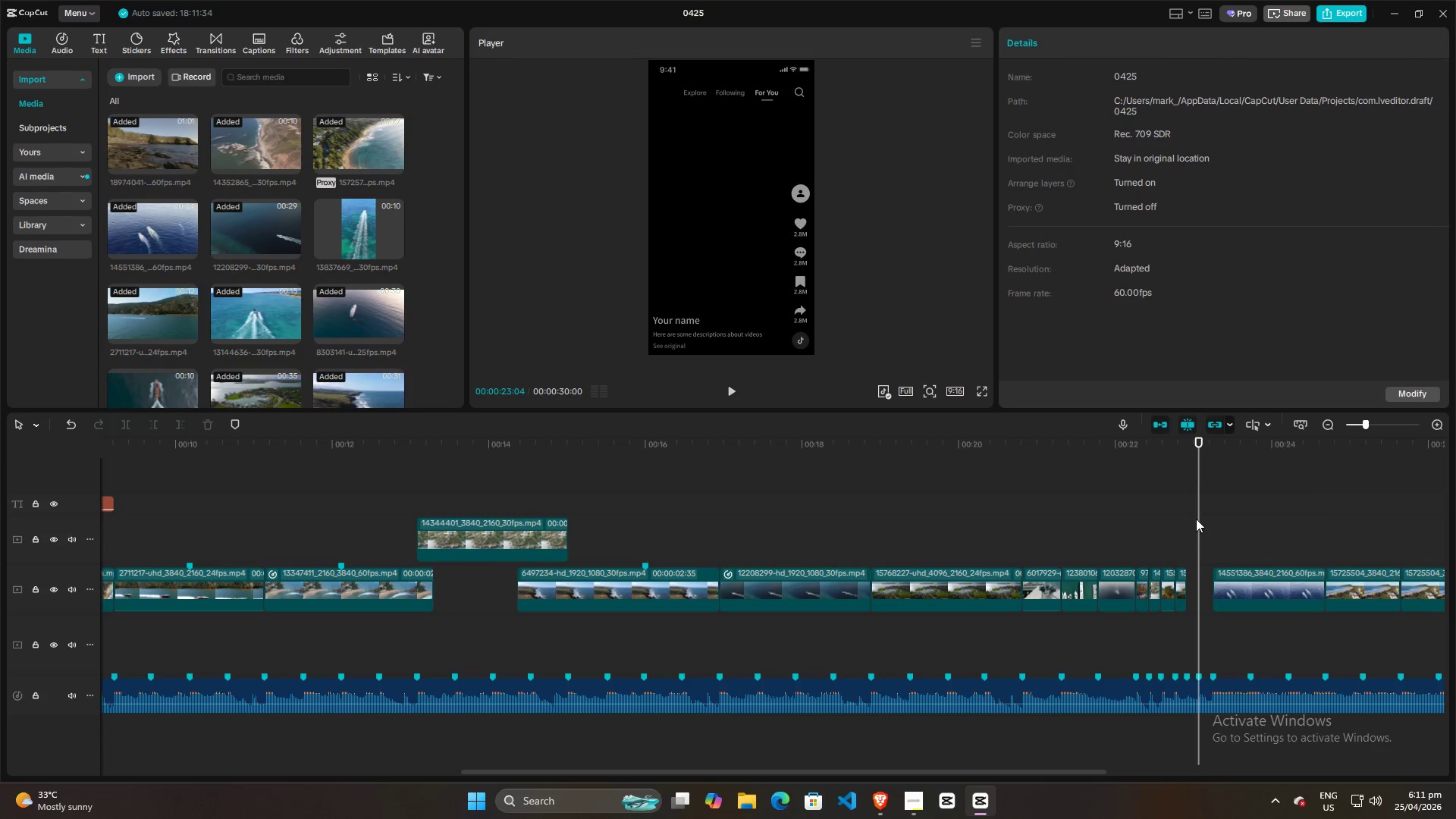 
key(Space)
 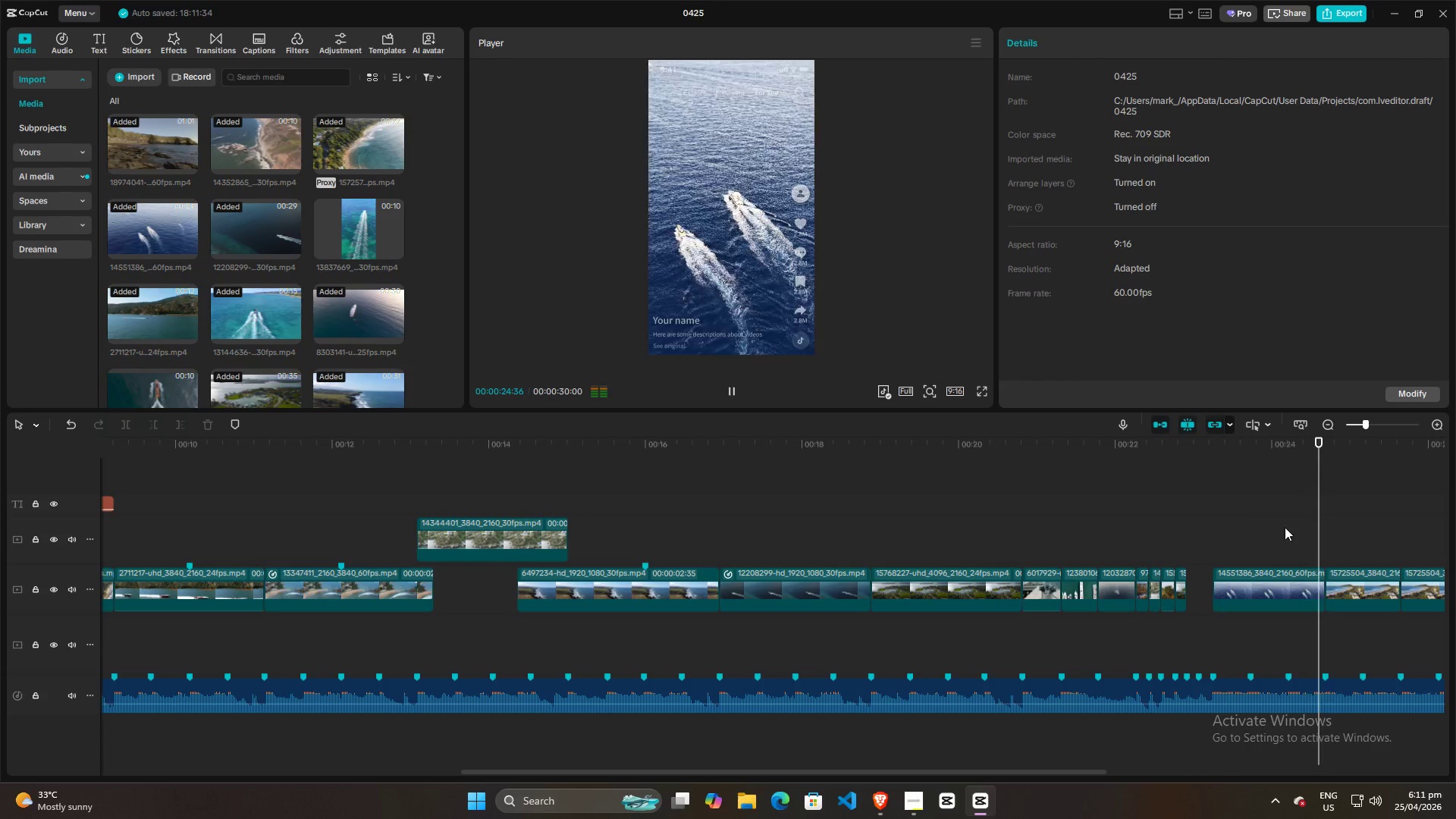 
key(Space)
 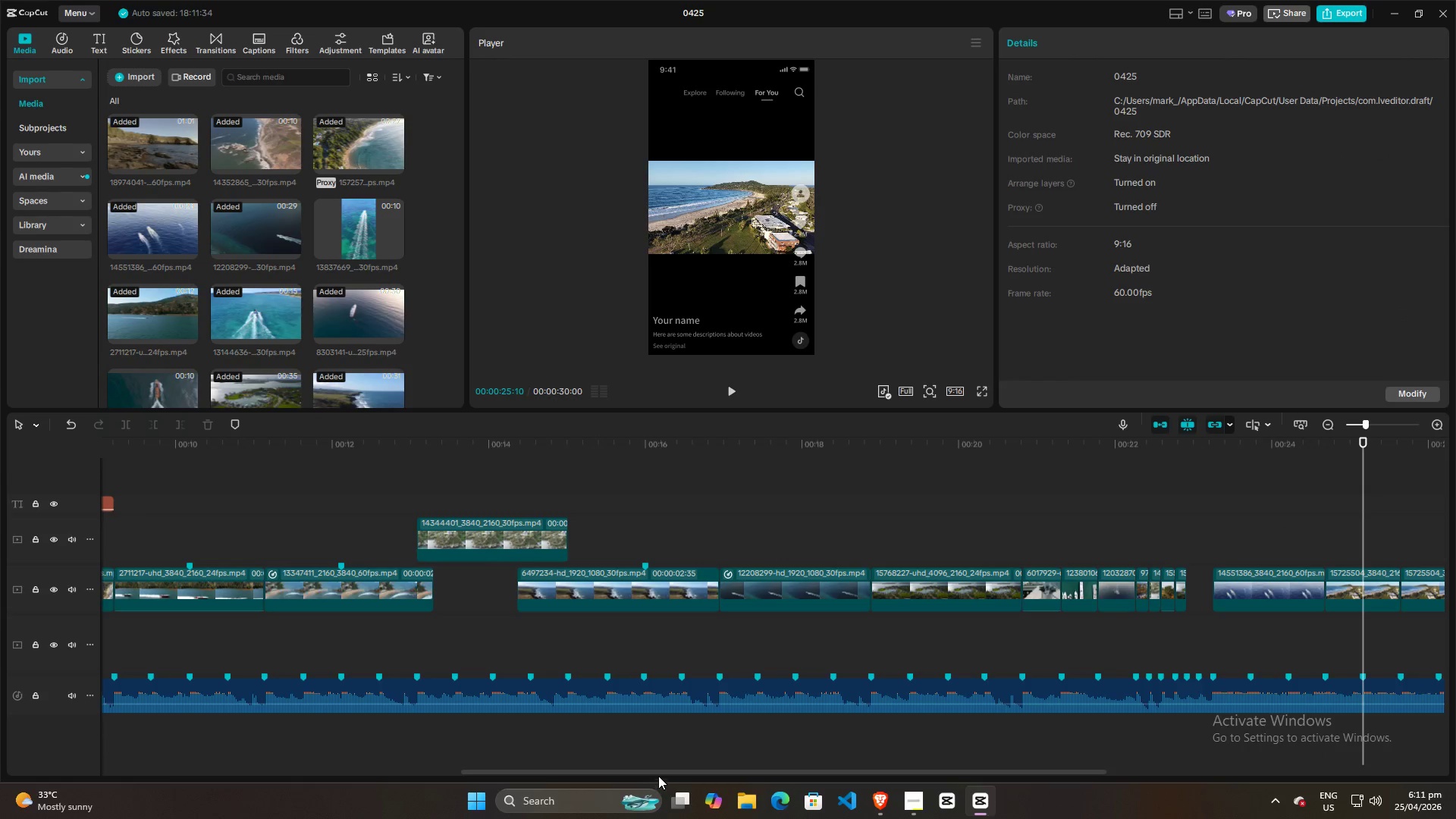 
left_click_drag(start_coordinate=[659, 773], to_coordinate=[985, 770])
 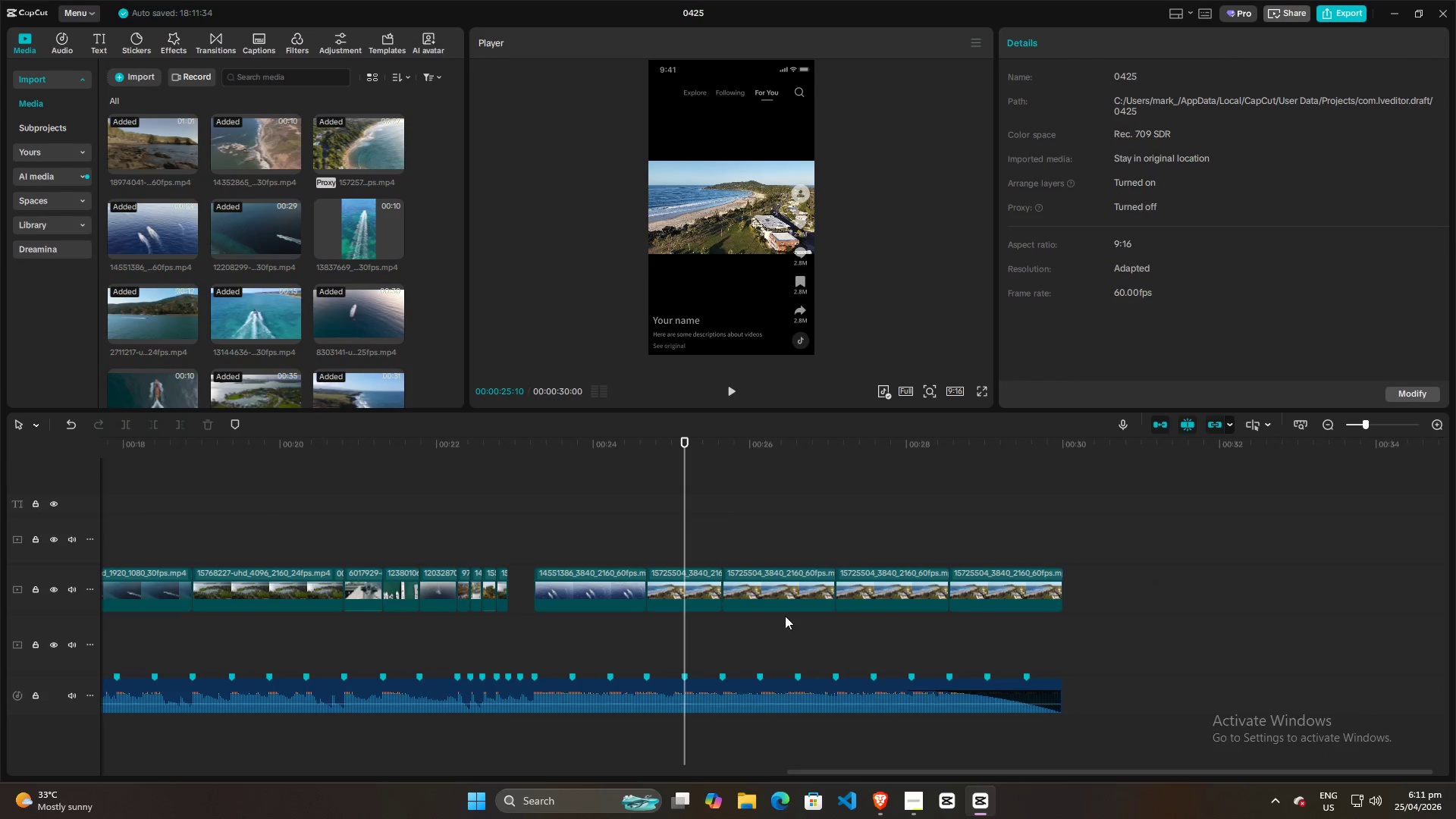 
key(Space)
 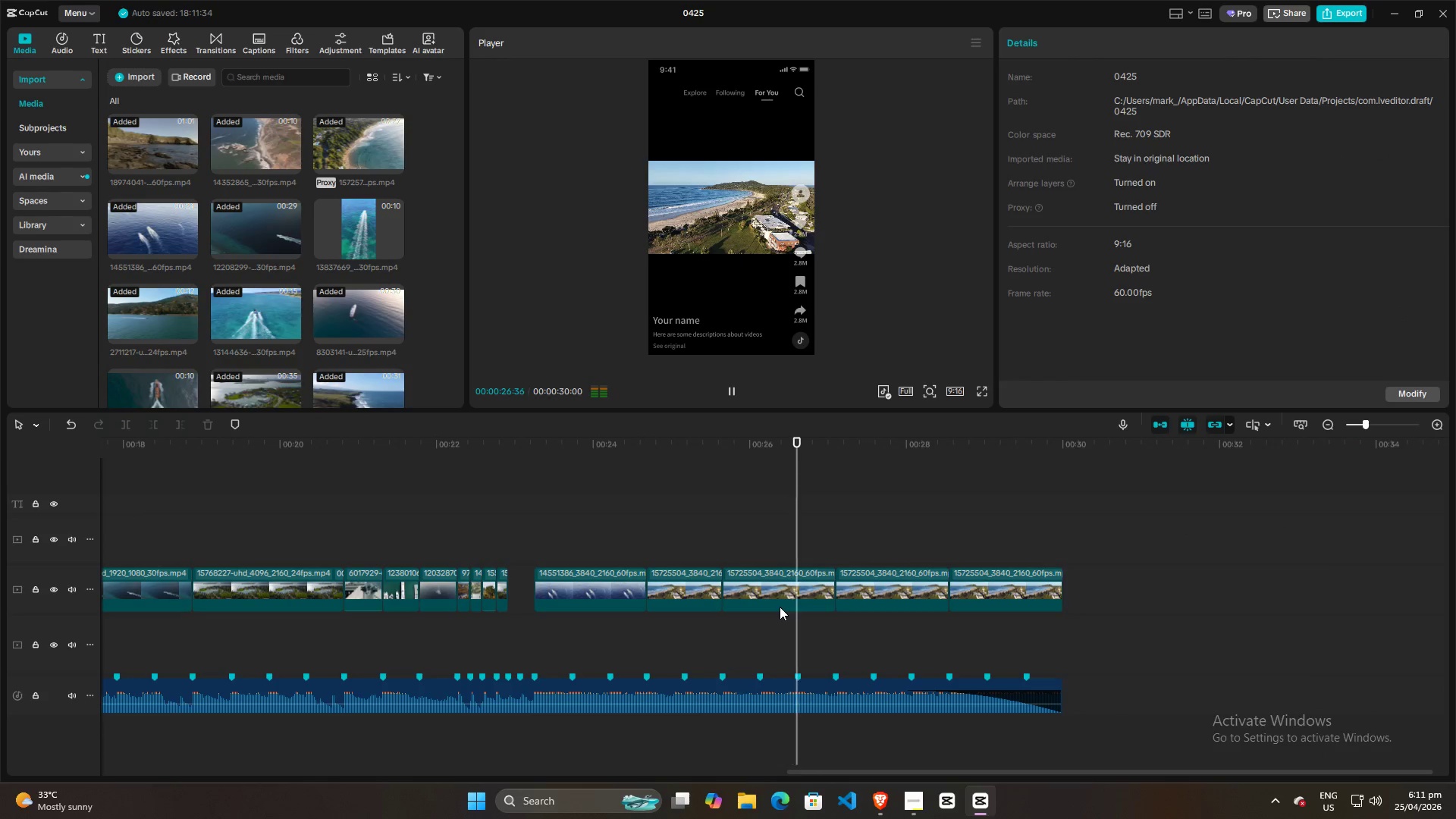 
key(Space)
 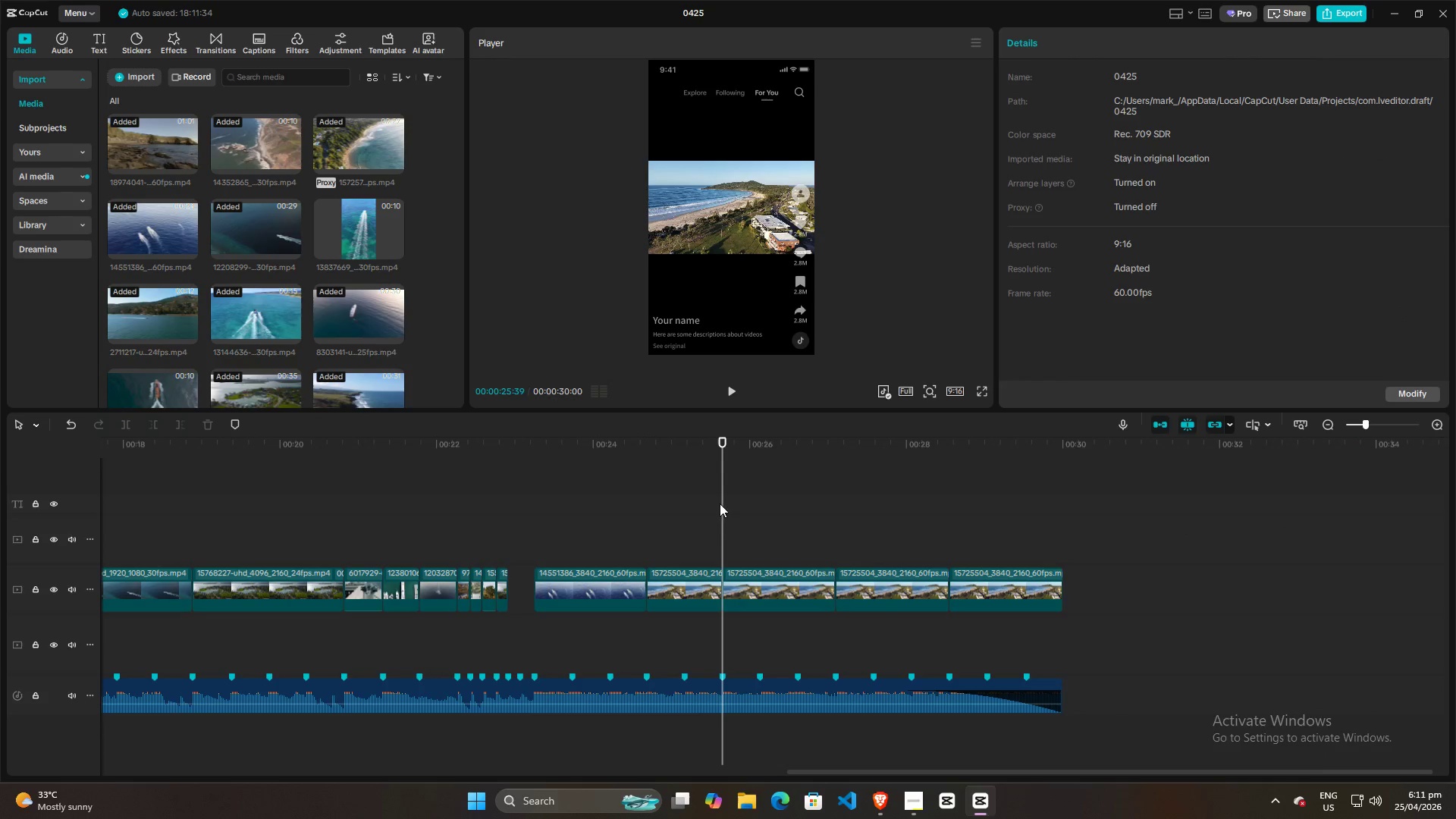 
double_click([640, 500])
 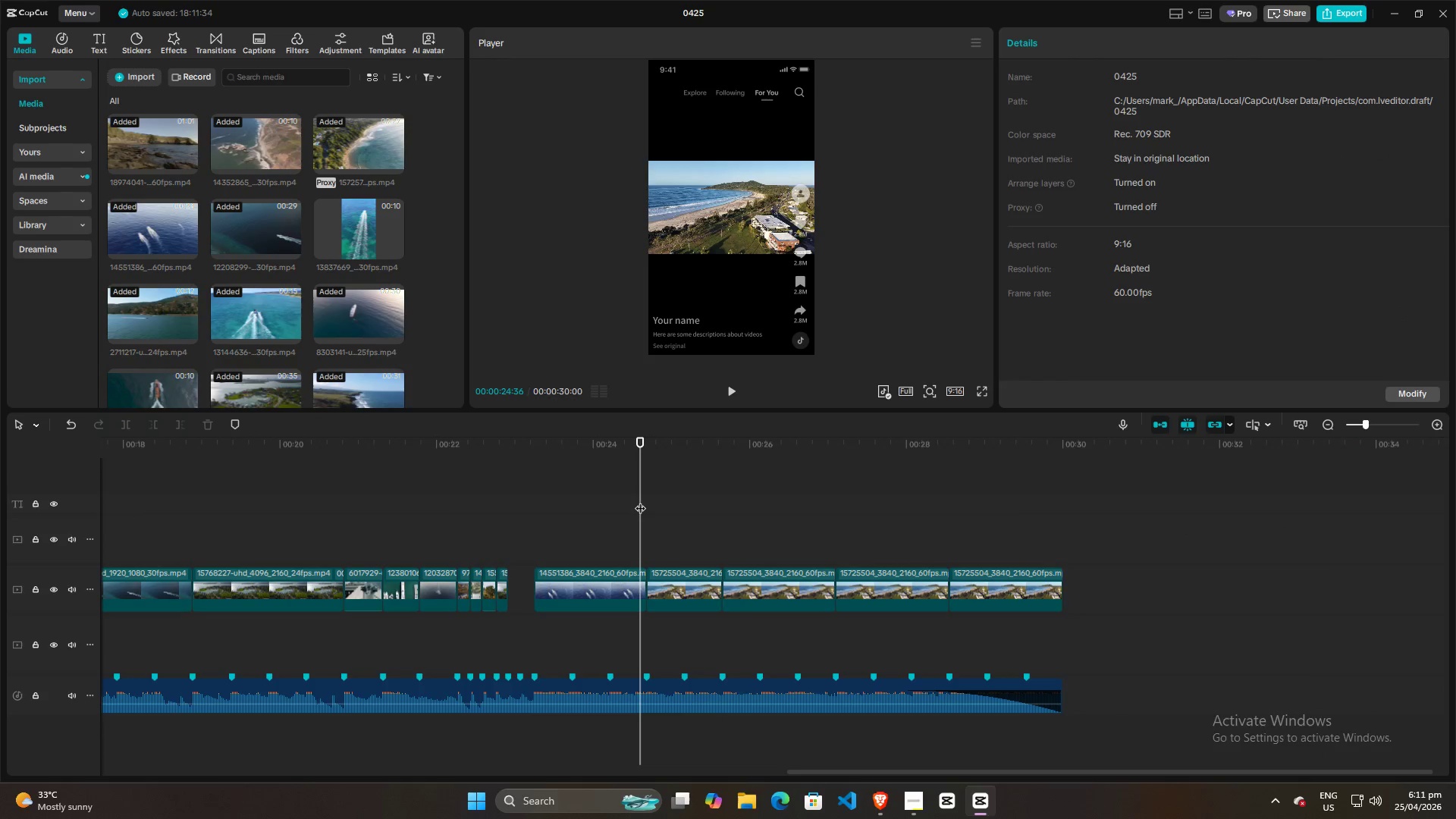 
key(Space)
 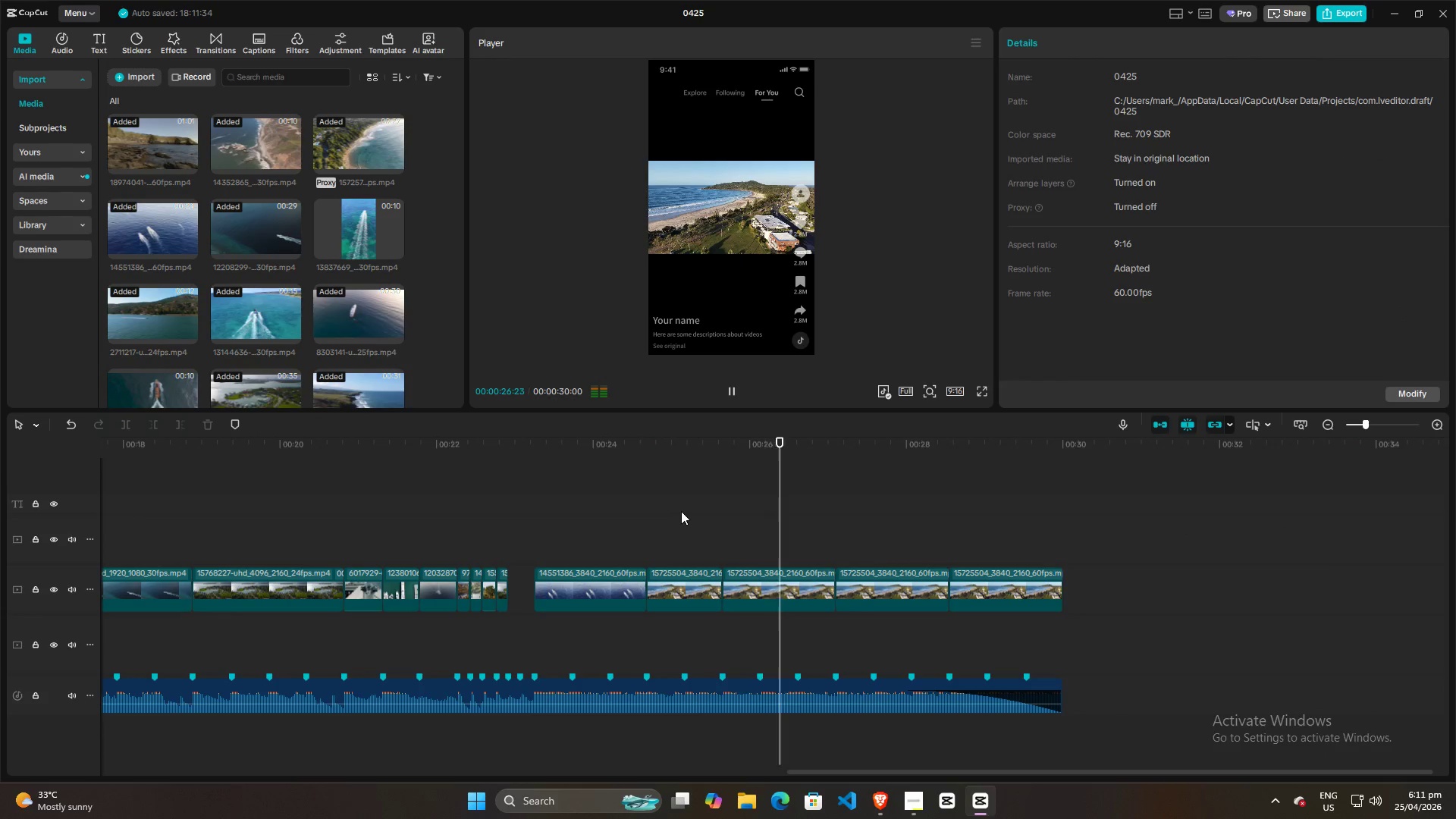 
key(Space)
 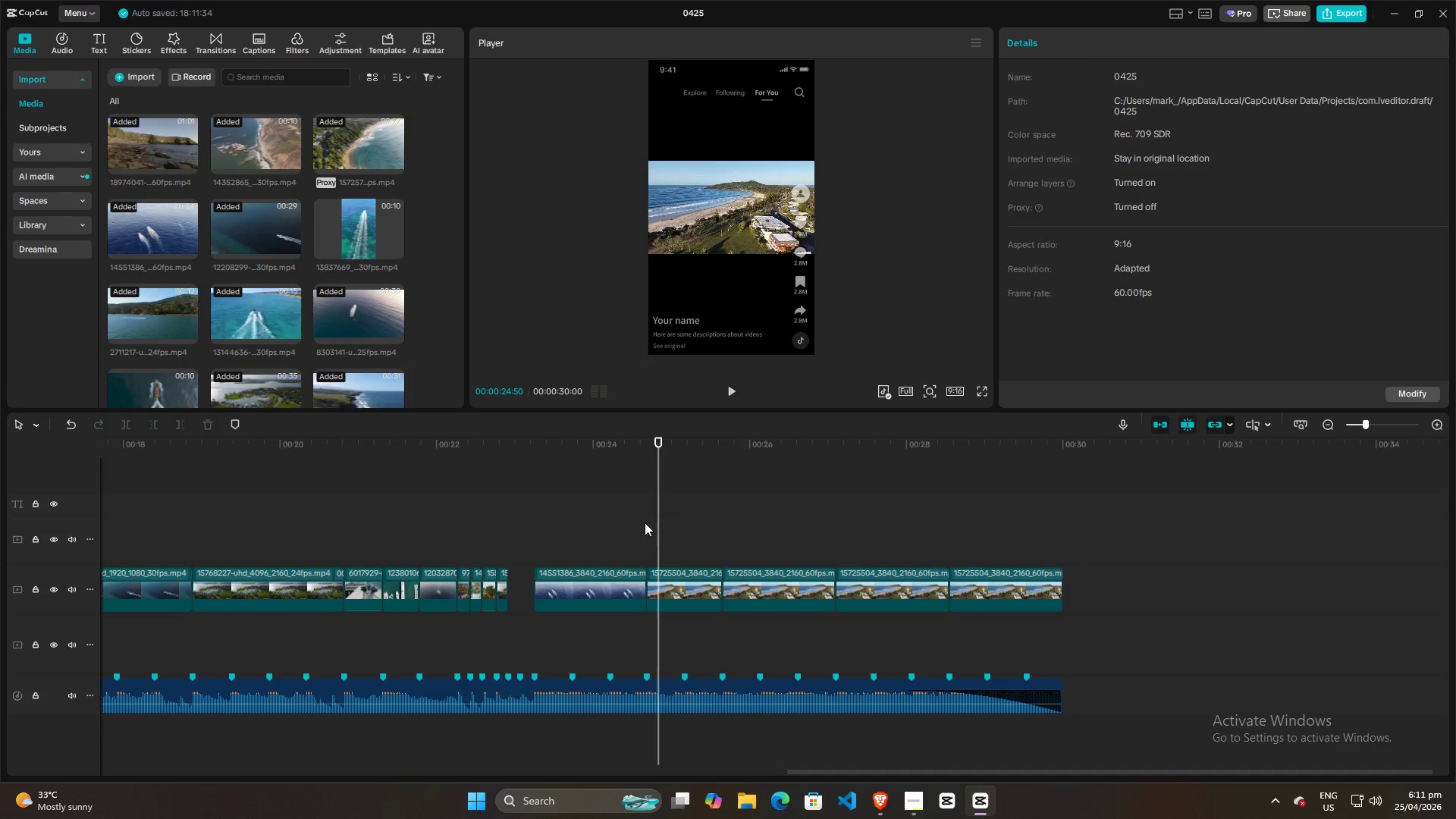 
double_click([607, 517])
 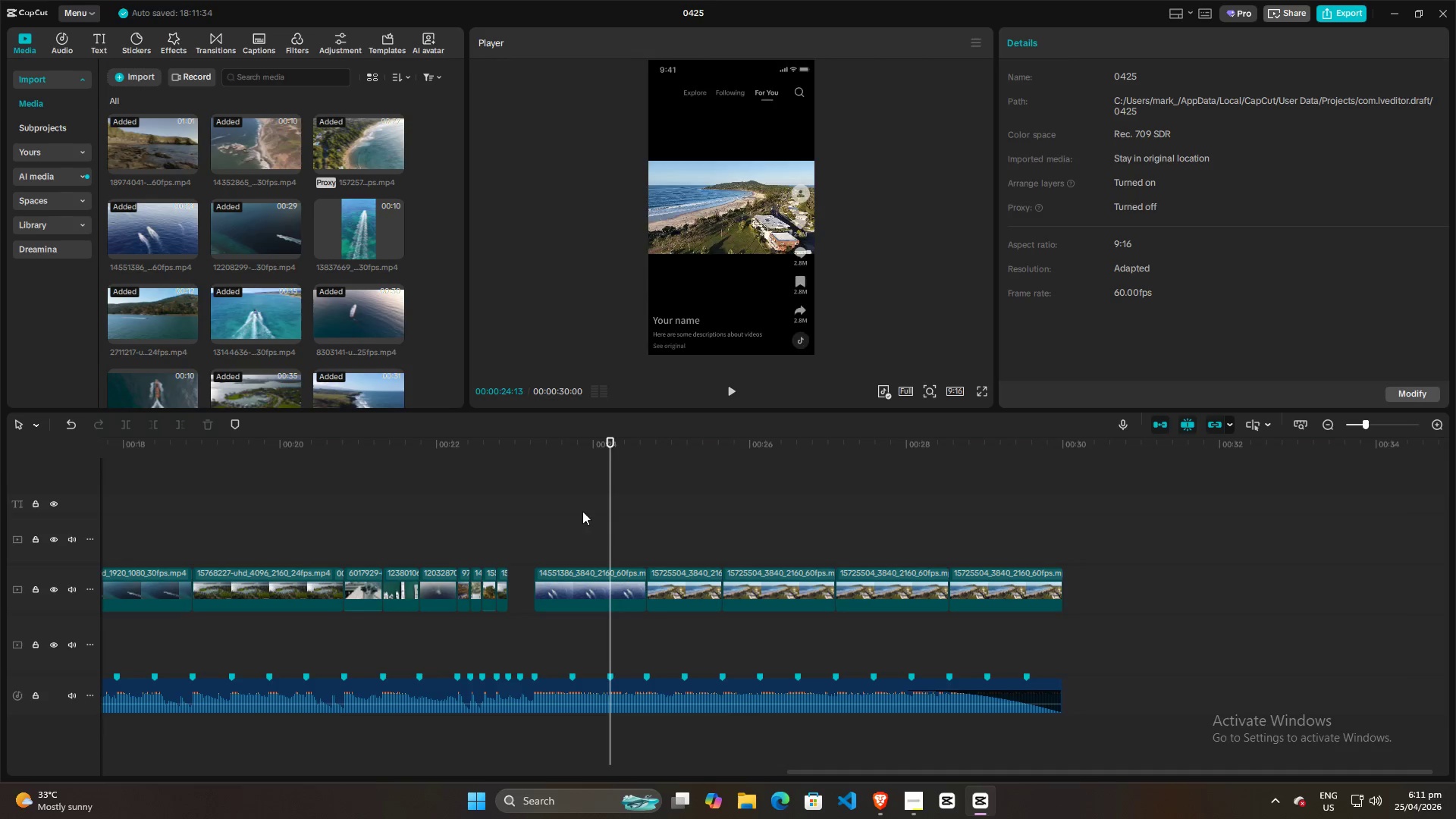 
triple_click([582, 511])
 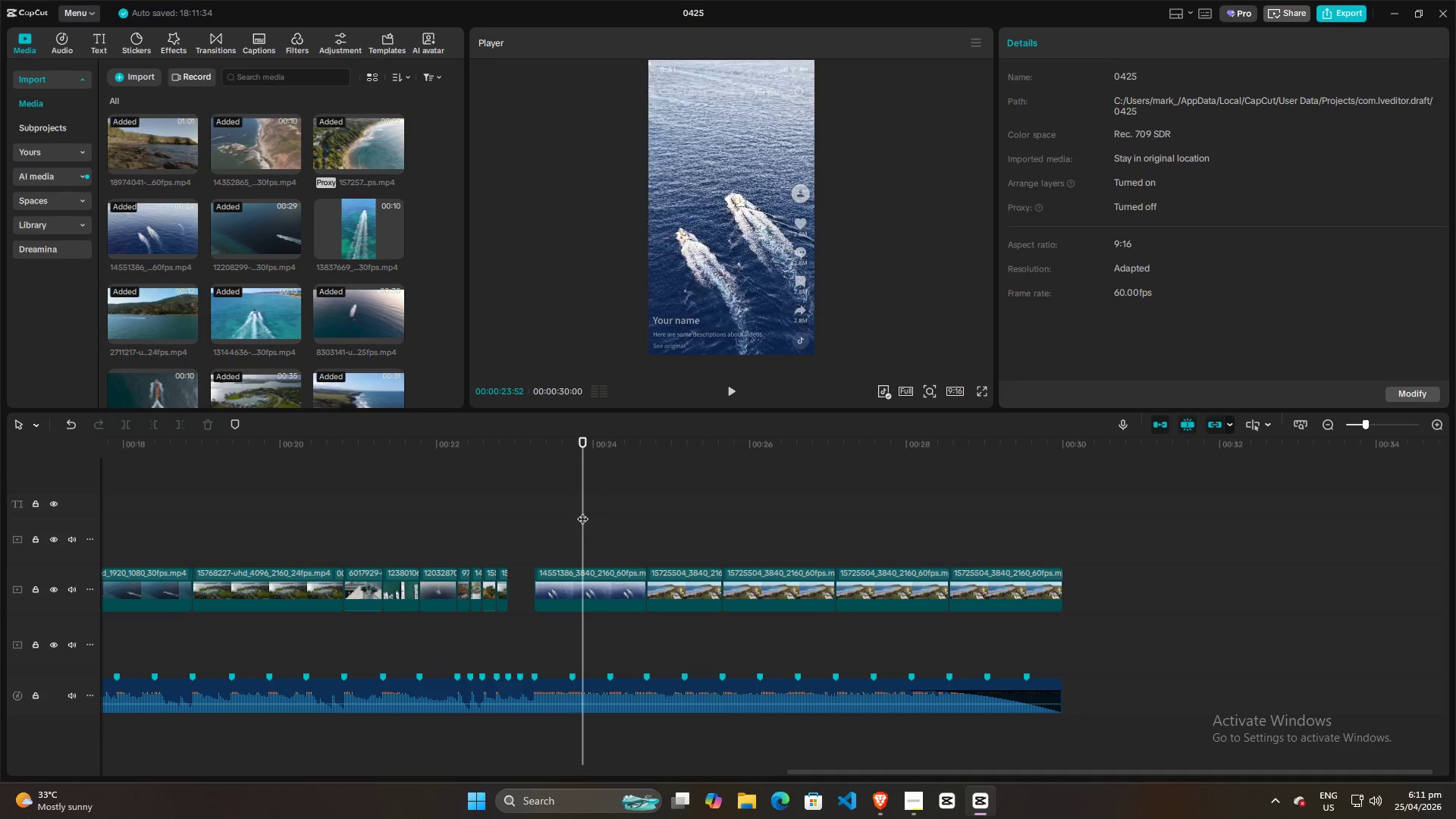 
key(Space)
 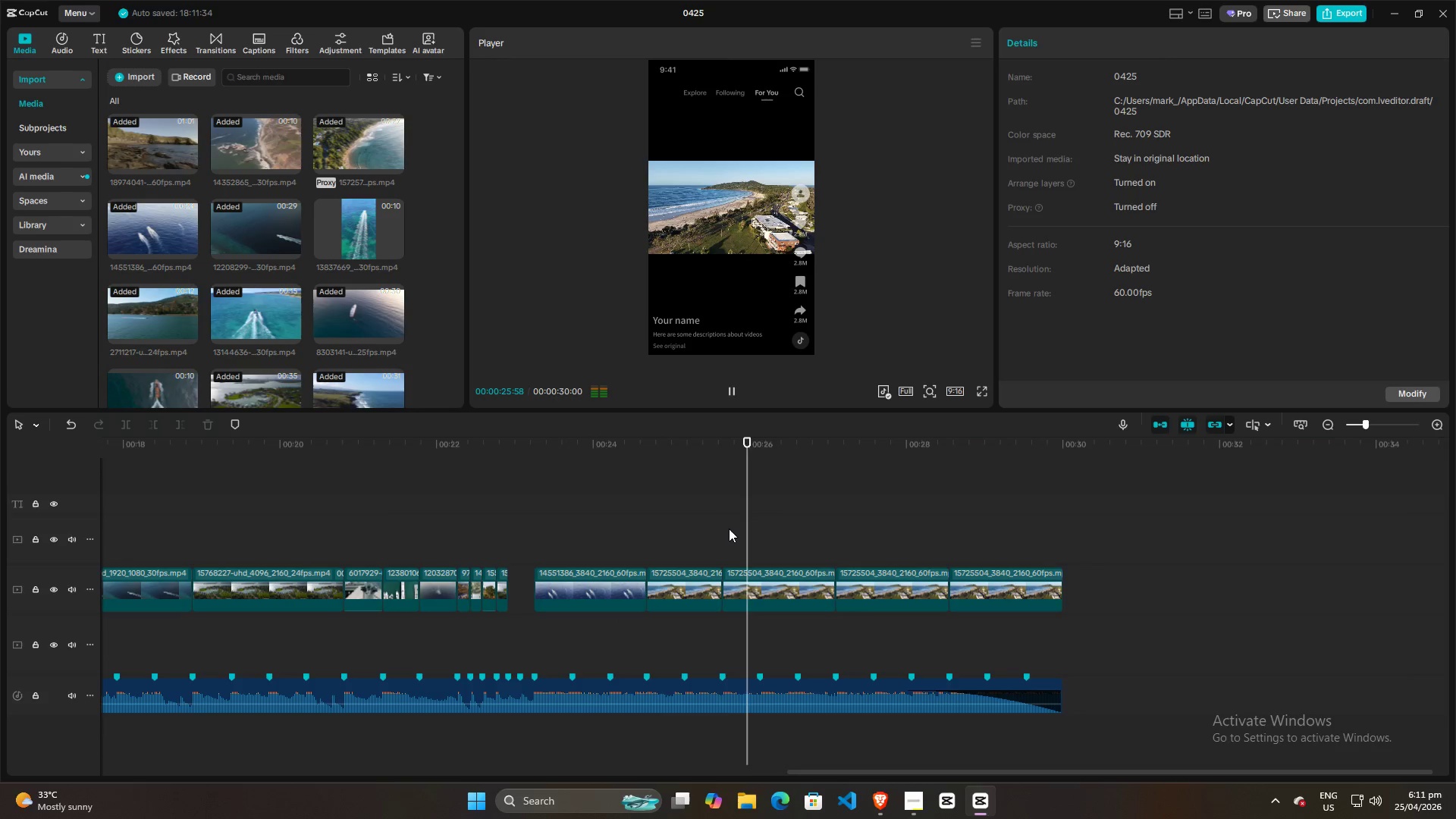 
key(Space)
 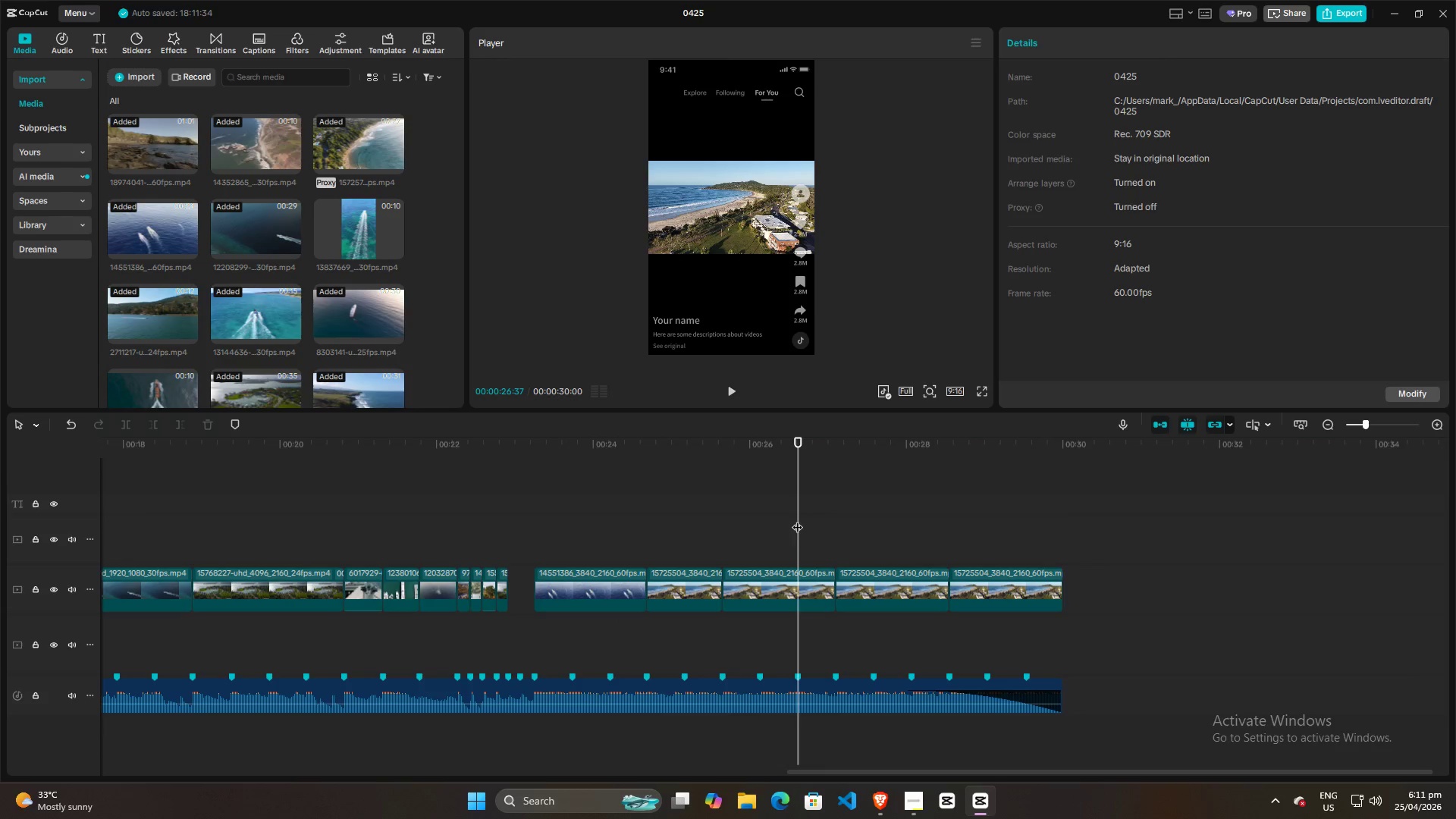 
left_click([645, 522])
 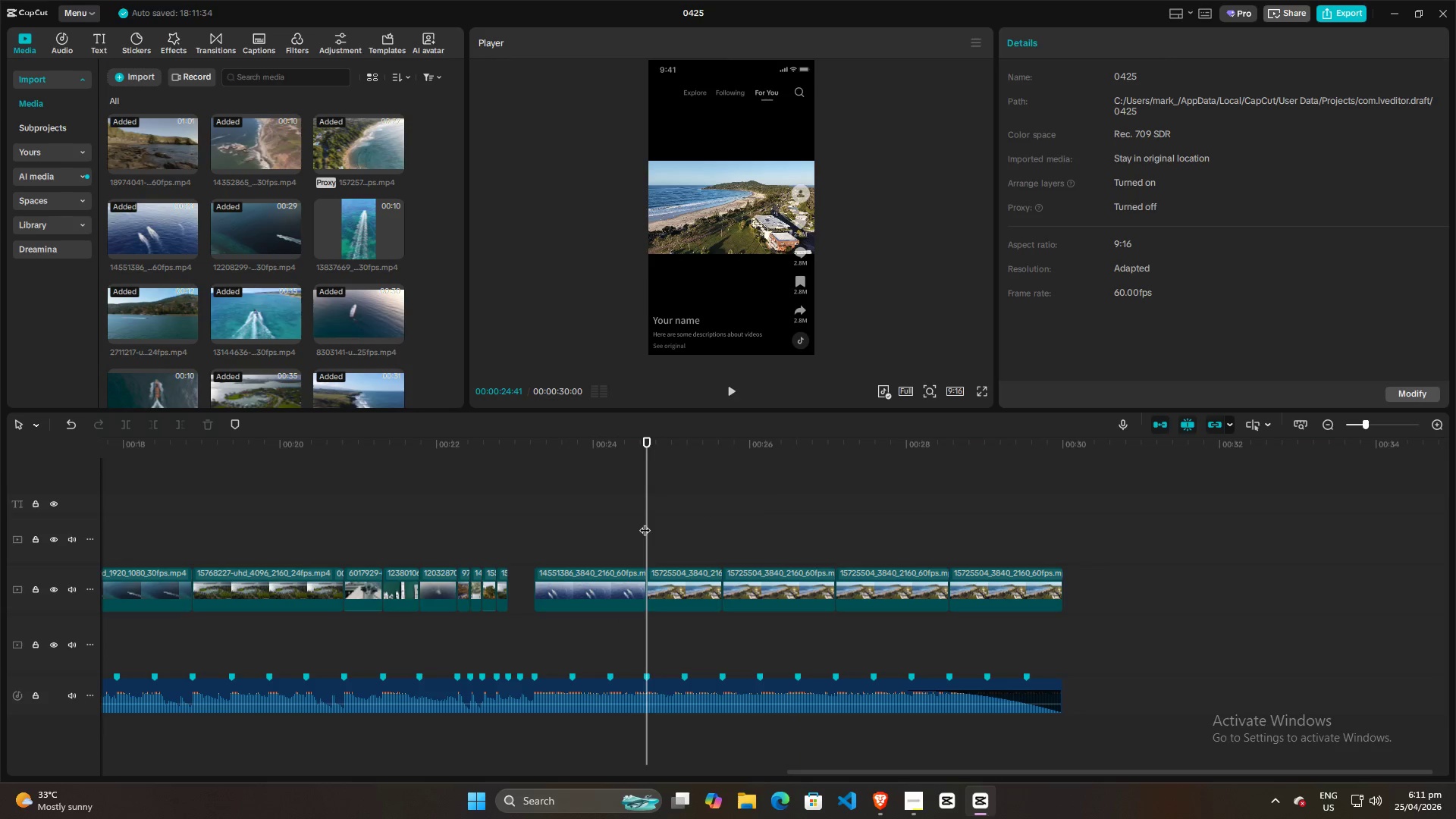 
key(Space)
 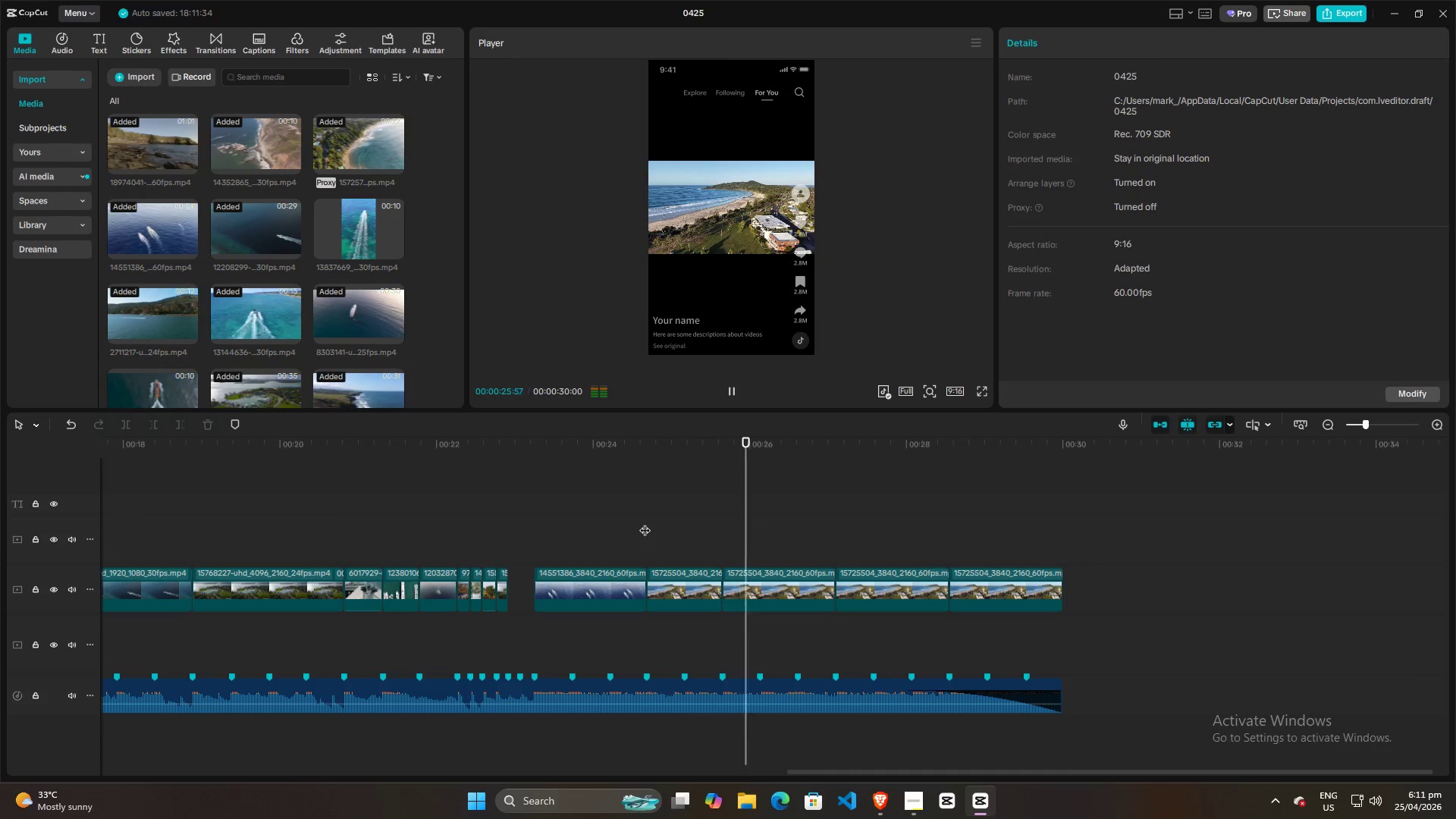 
key(Space)
 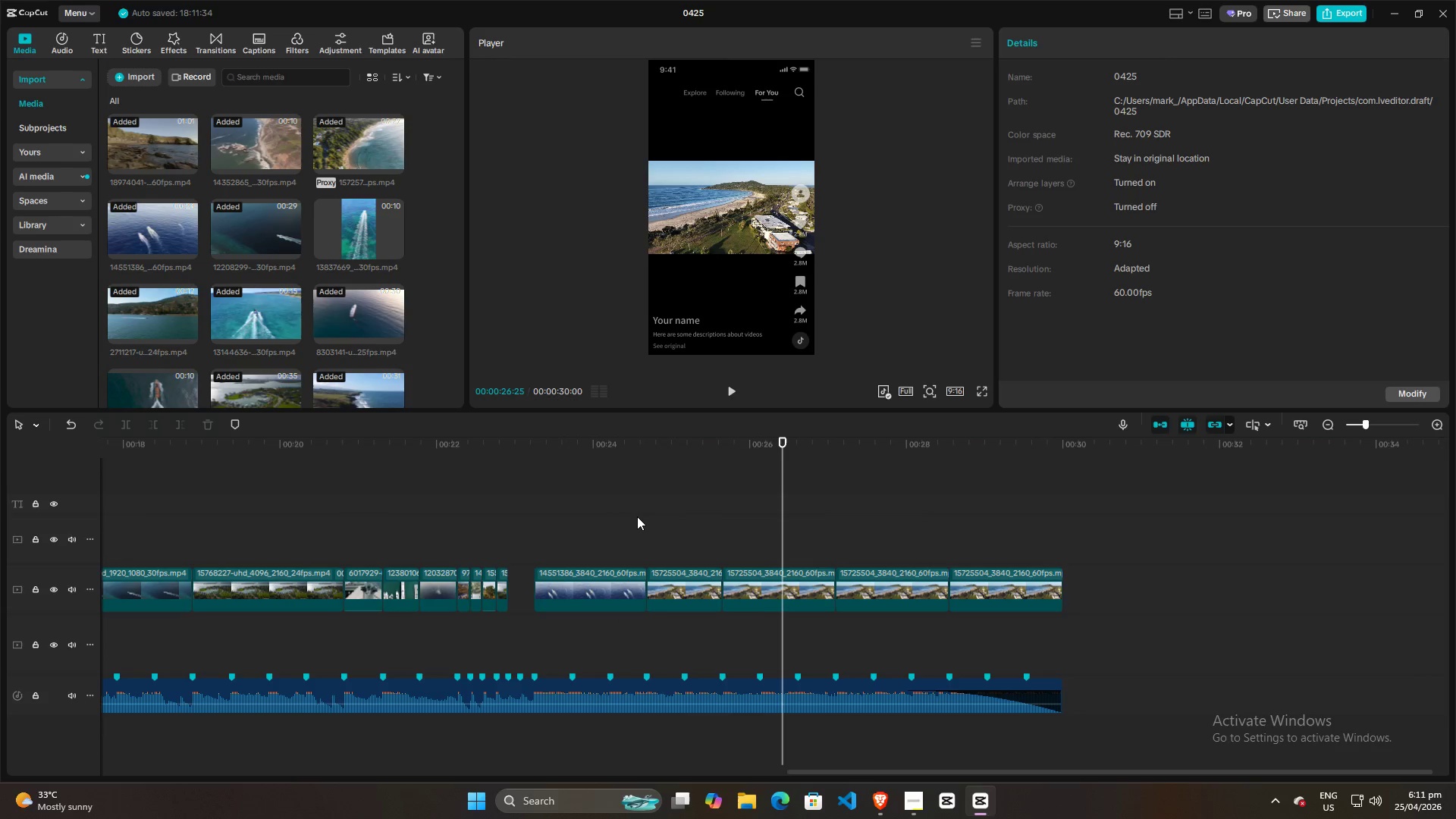 
key(Space)
 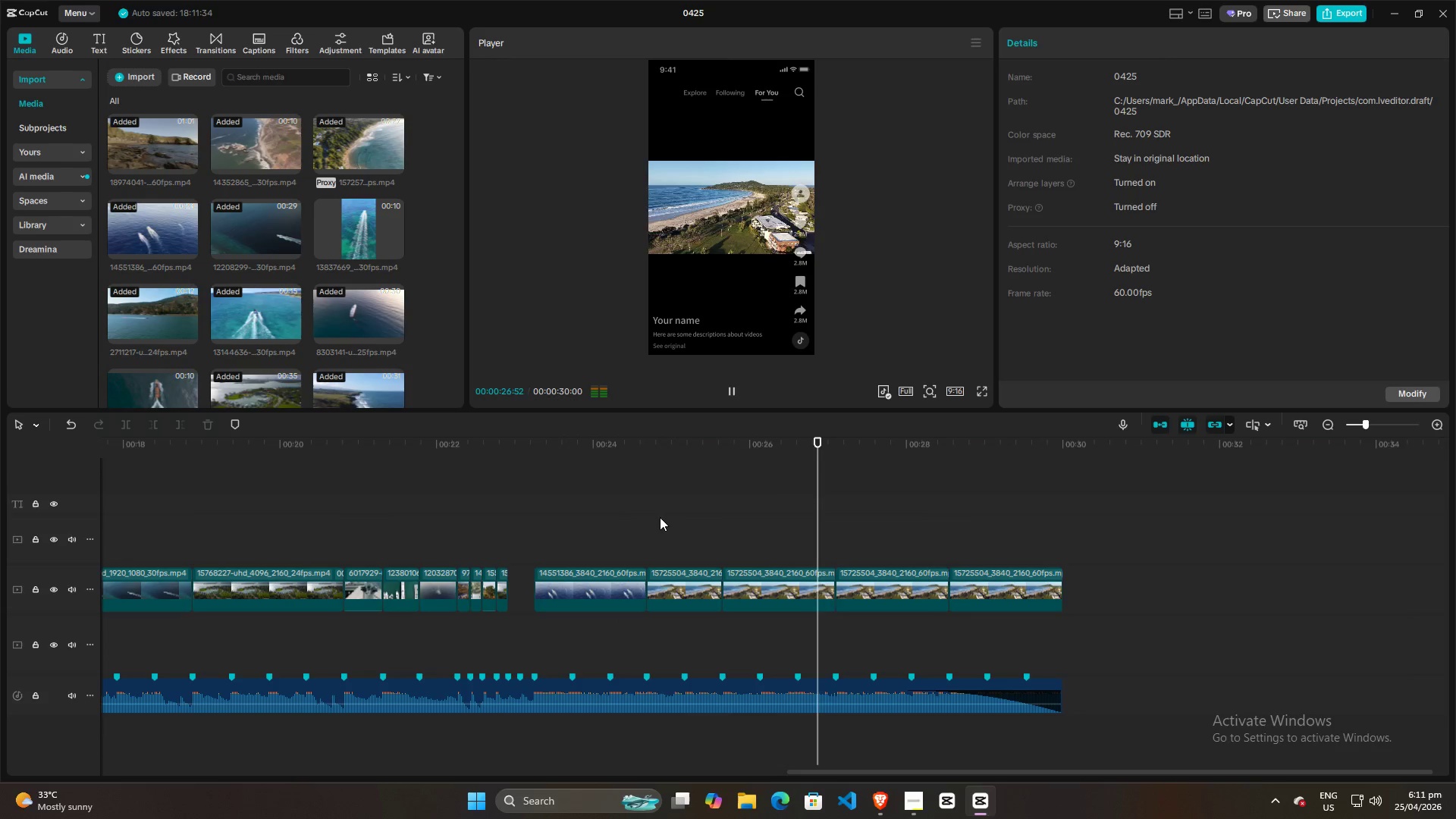 
left_click([660, 517])
 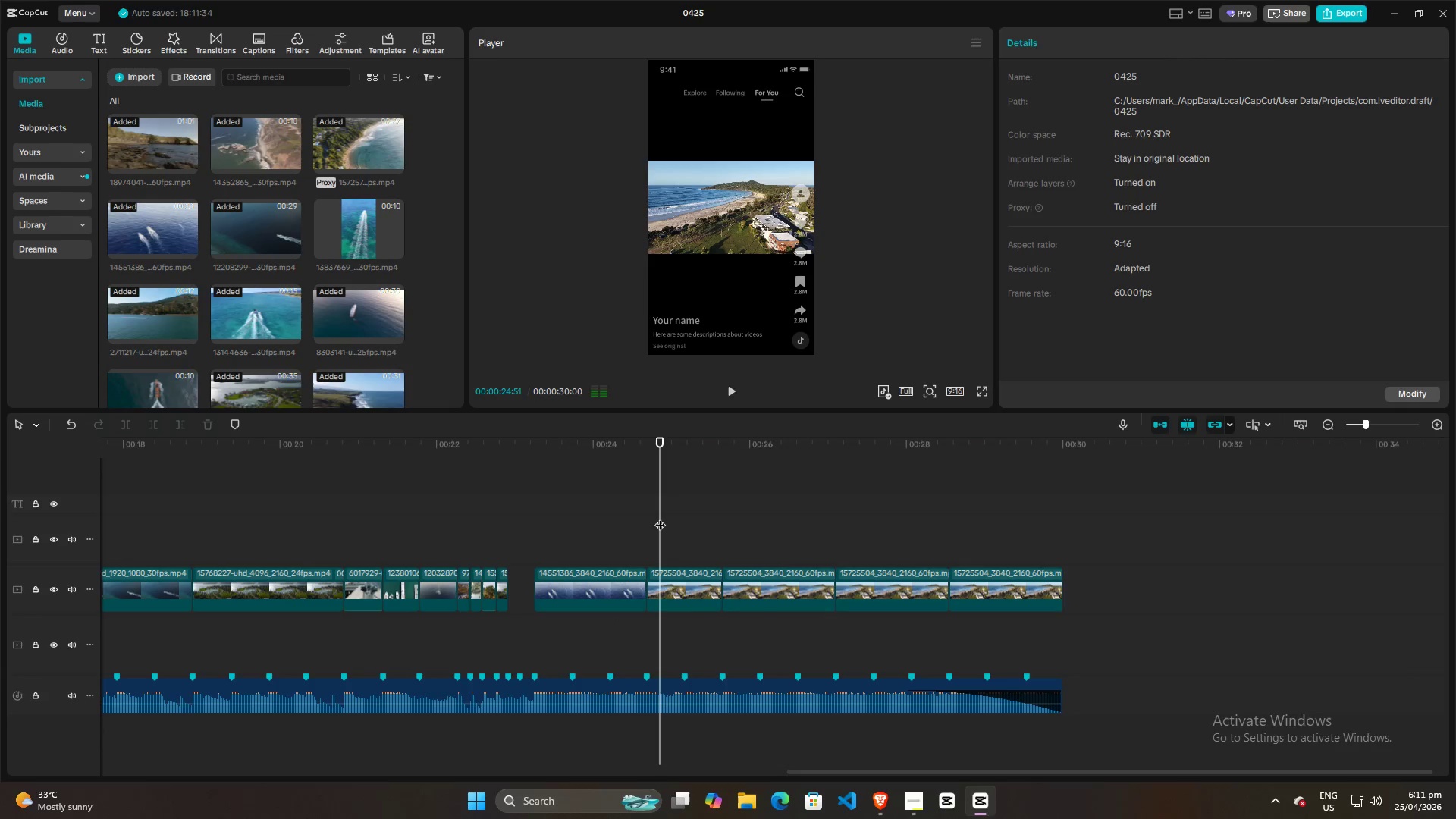 
key(Space)
 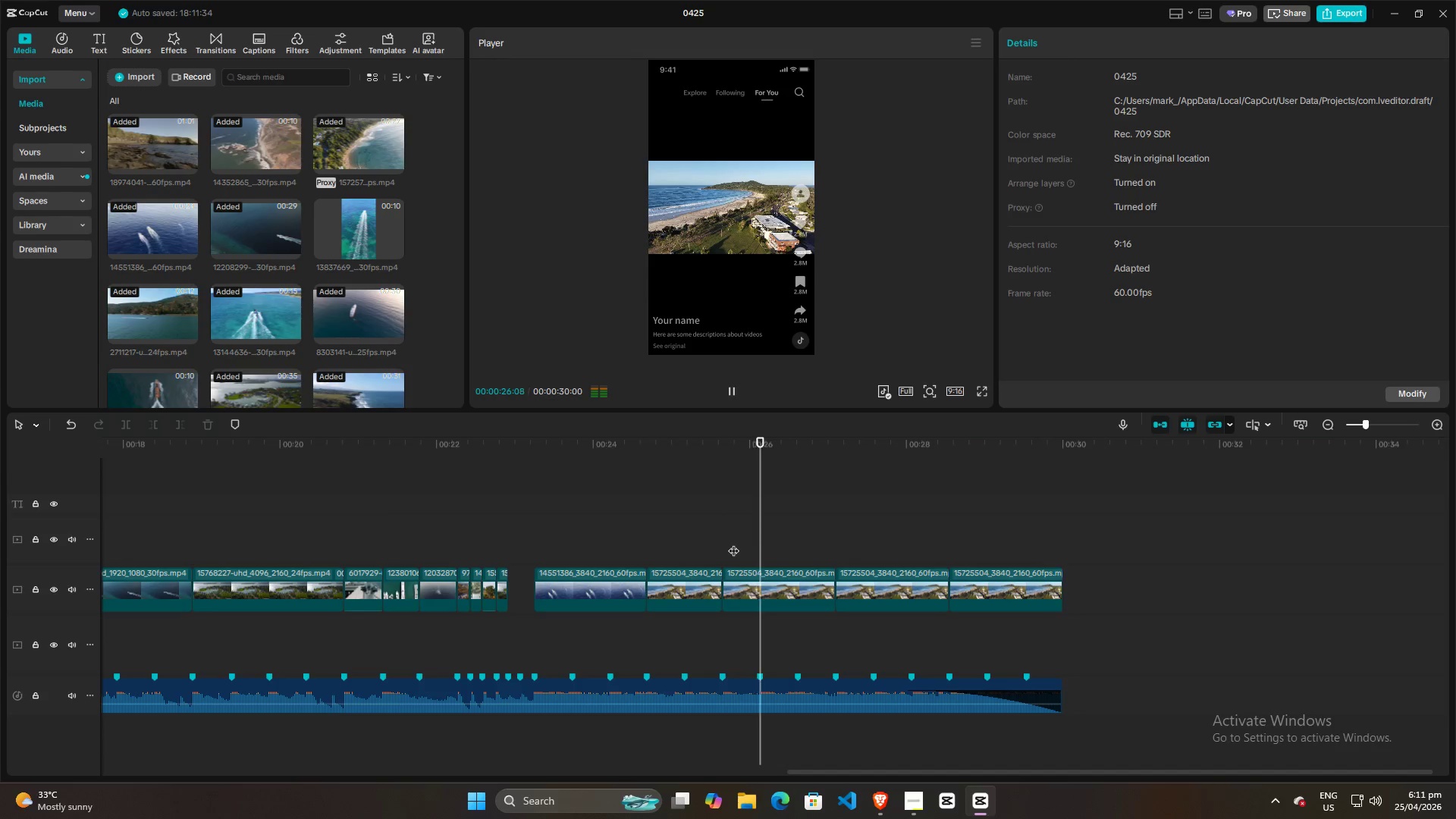 
key(Space)
 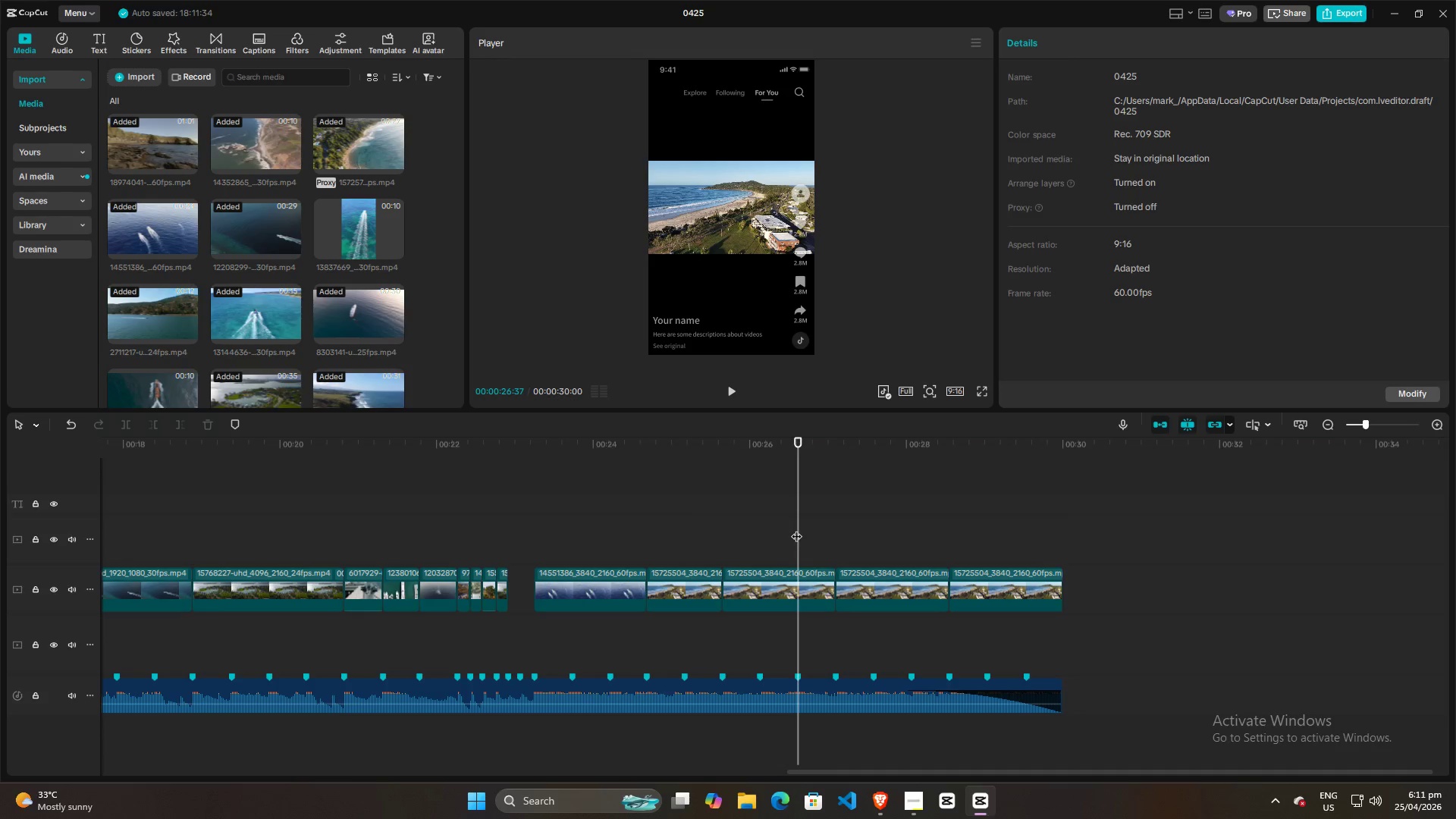 
left_click([773, 588])
 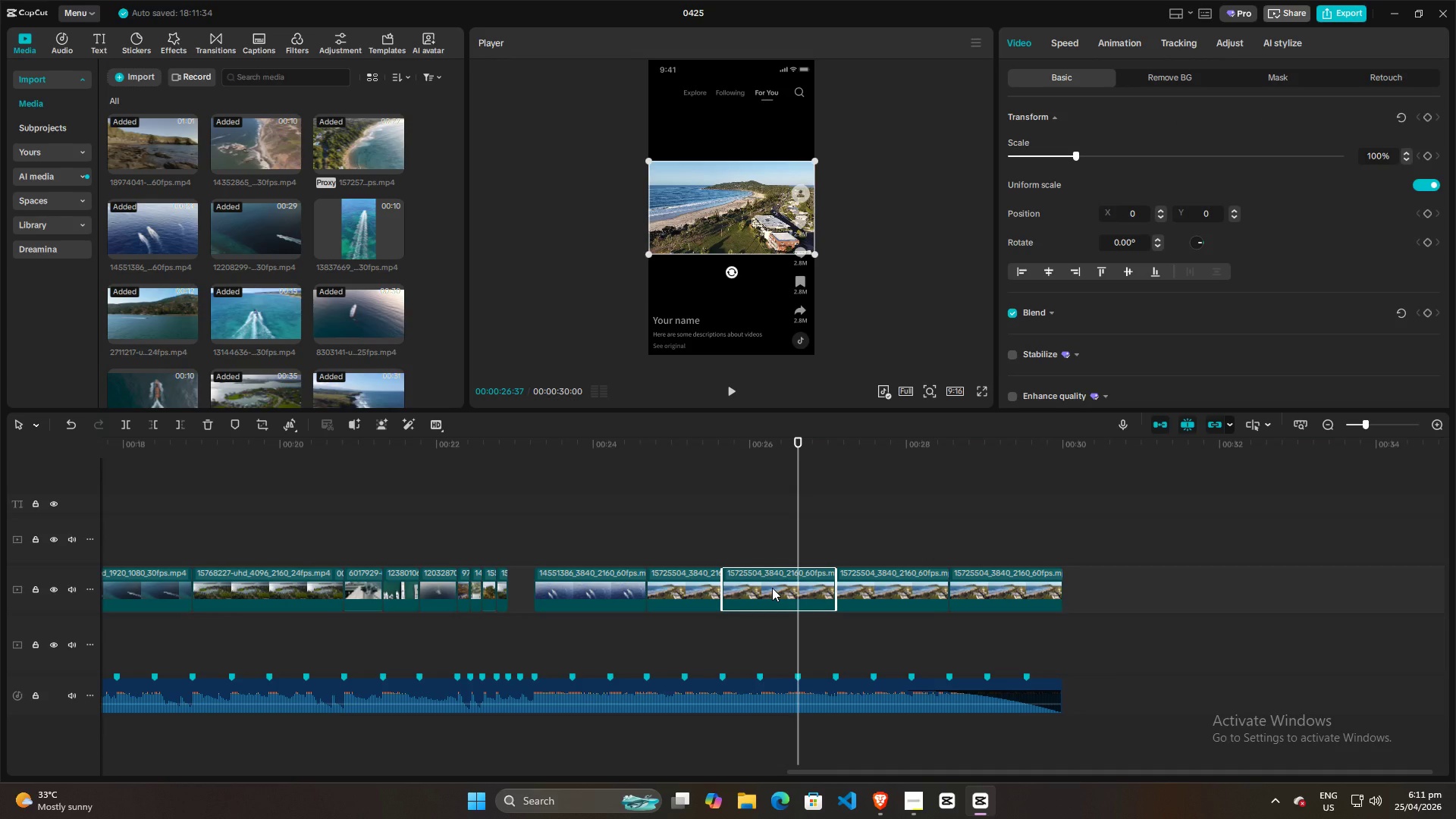 
key(W)
 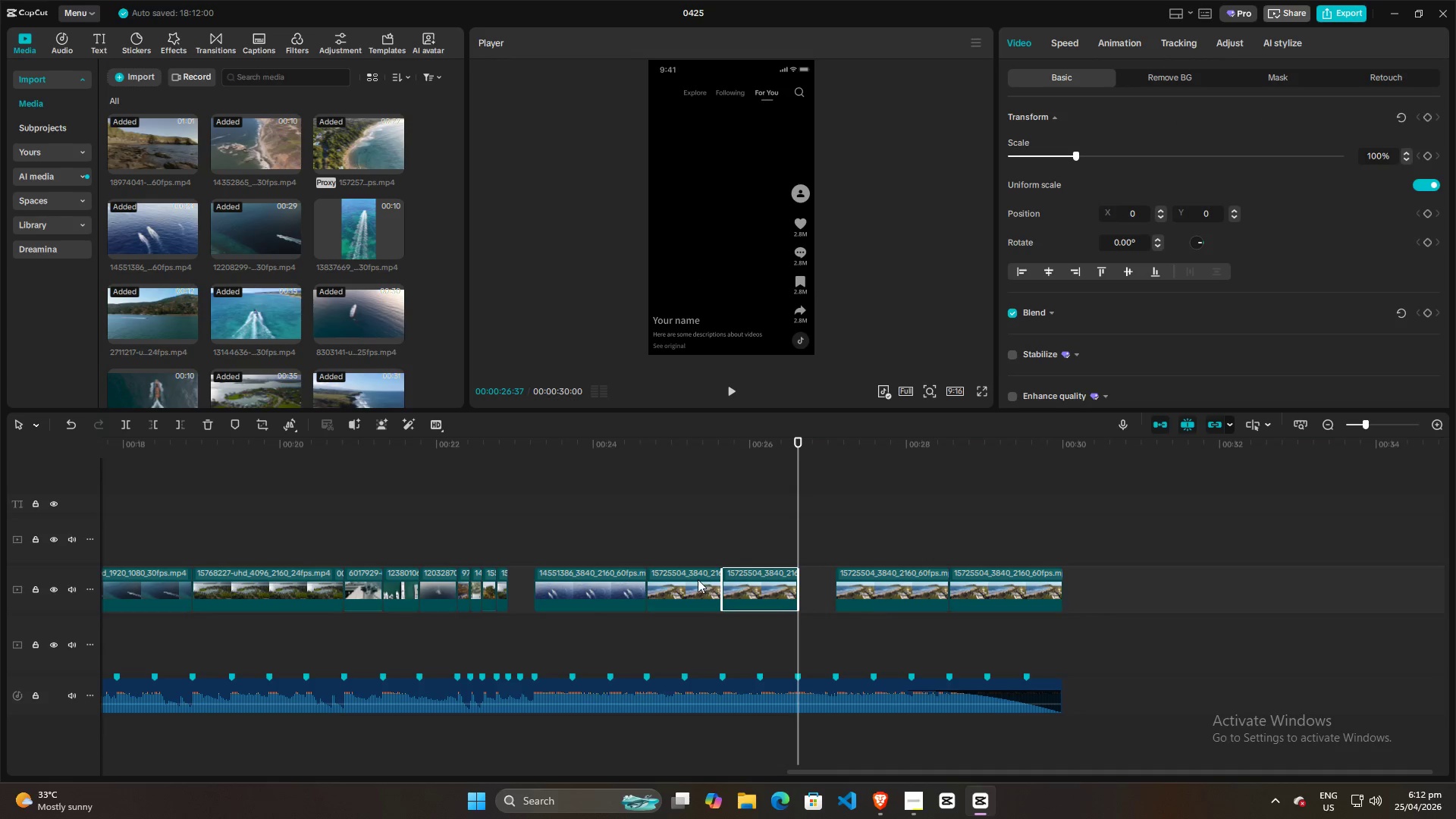 
left_click([695, 579])
 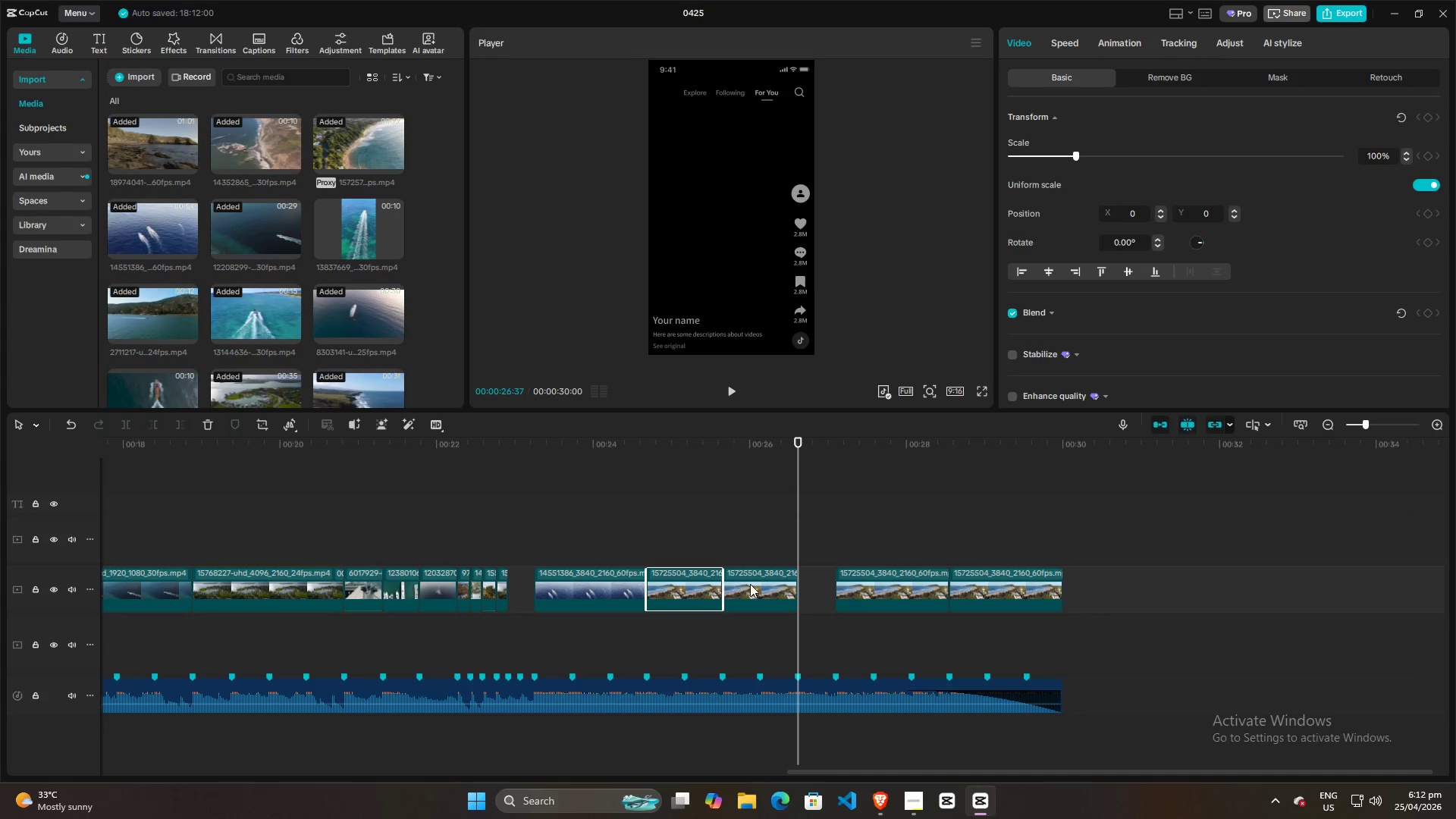 
left_click([755, 584])
 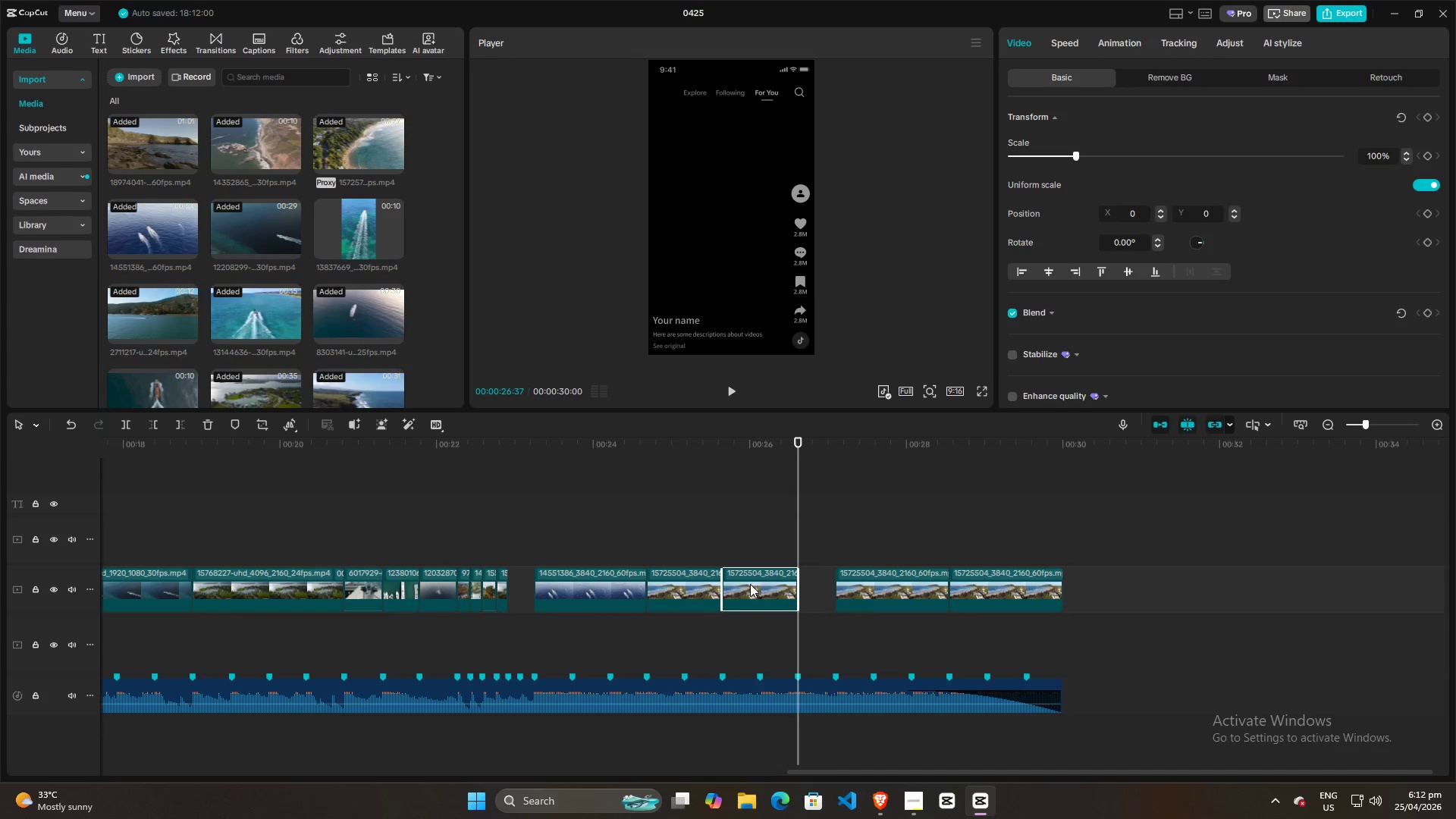 
key(Backspace)
 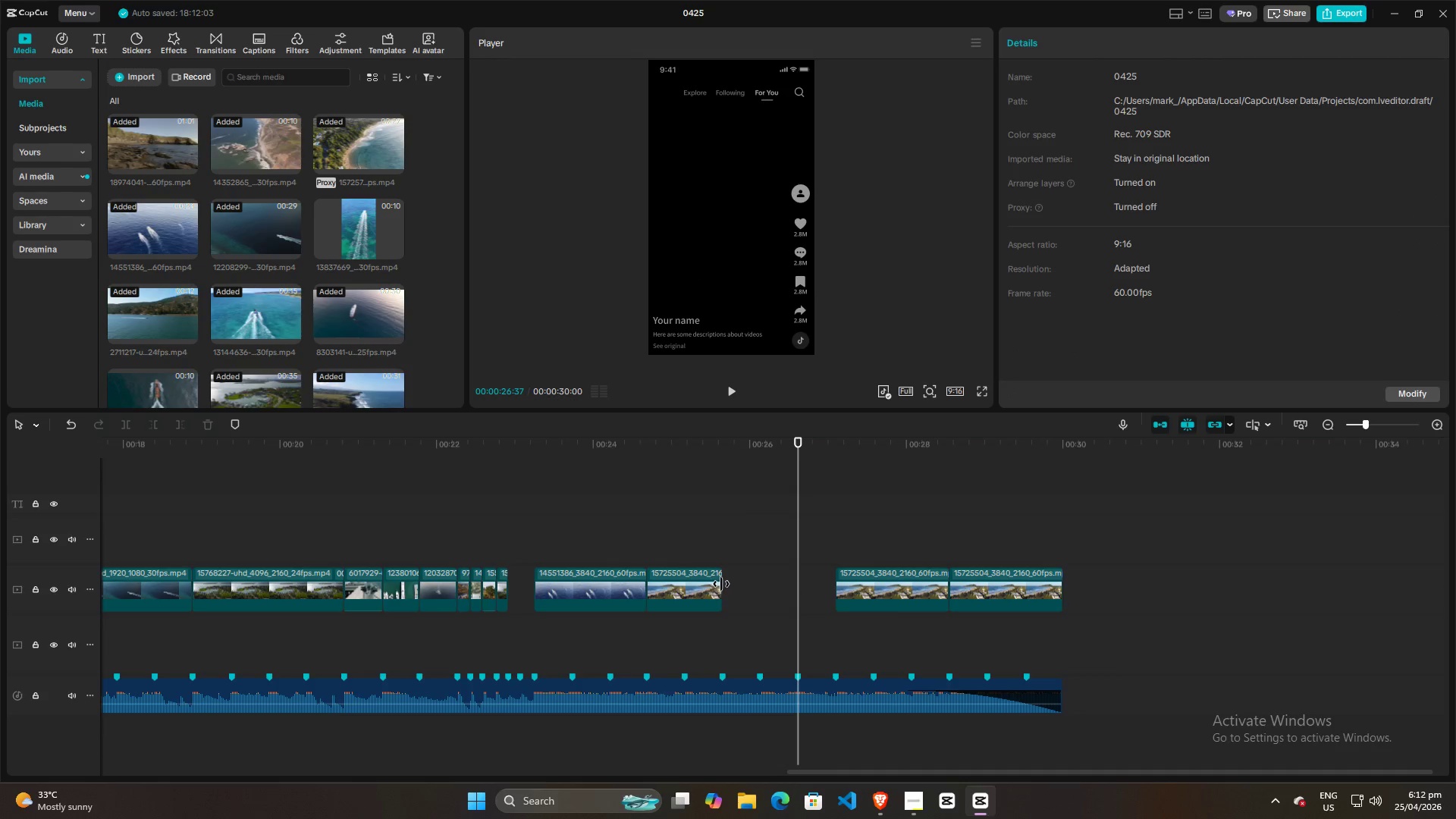 
left_click_drag(start_coordinate=[721, 584], to_coordinate=[799, 592])
 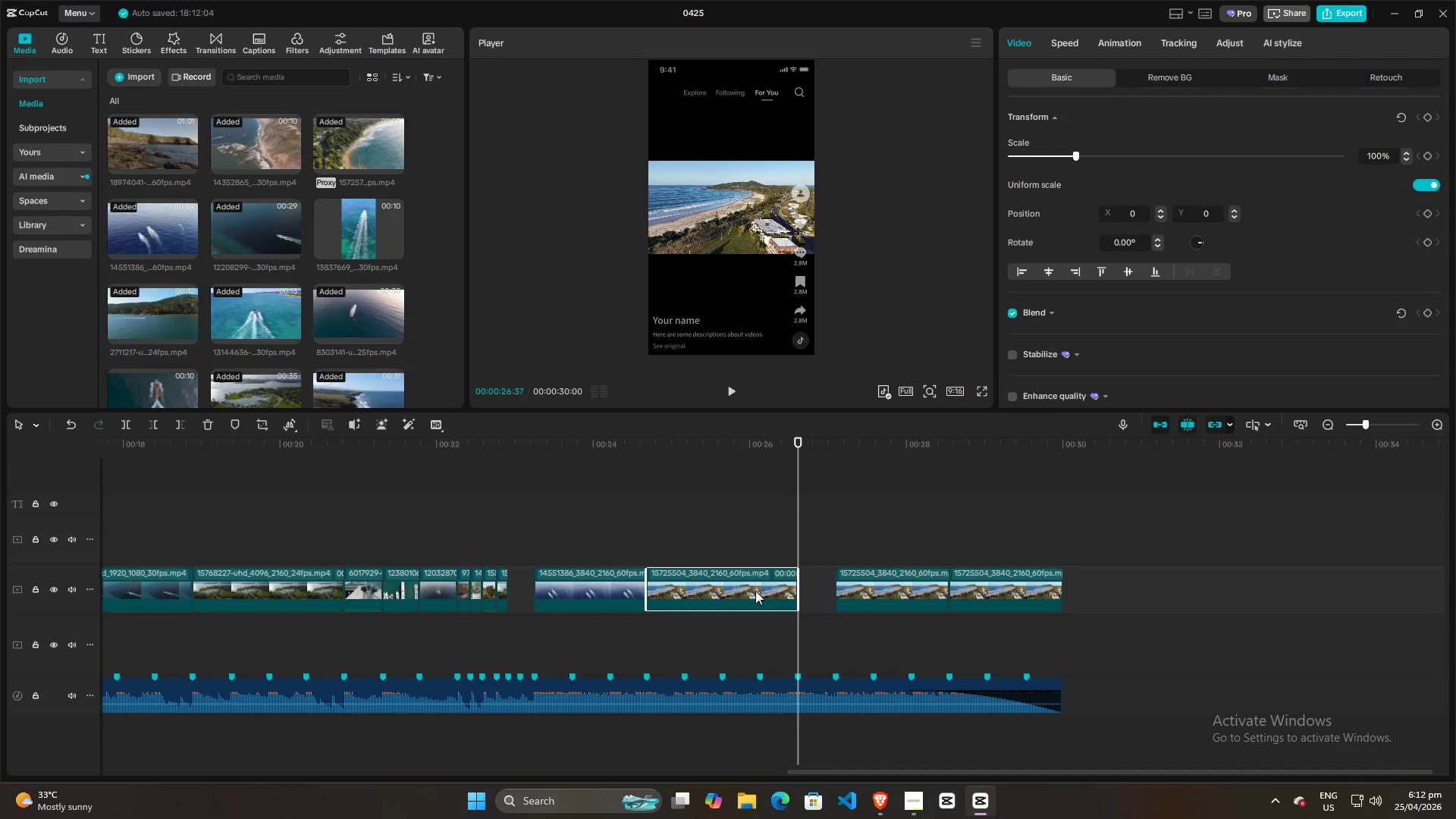 
left_click([755, 591])
 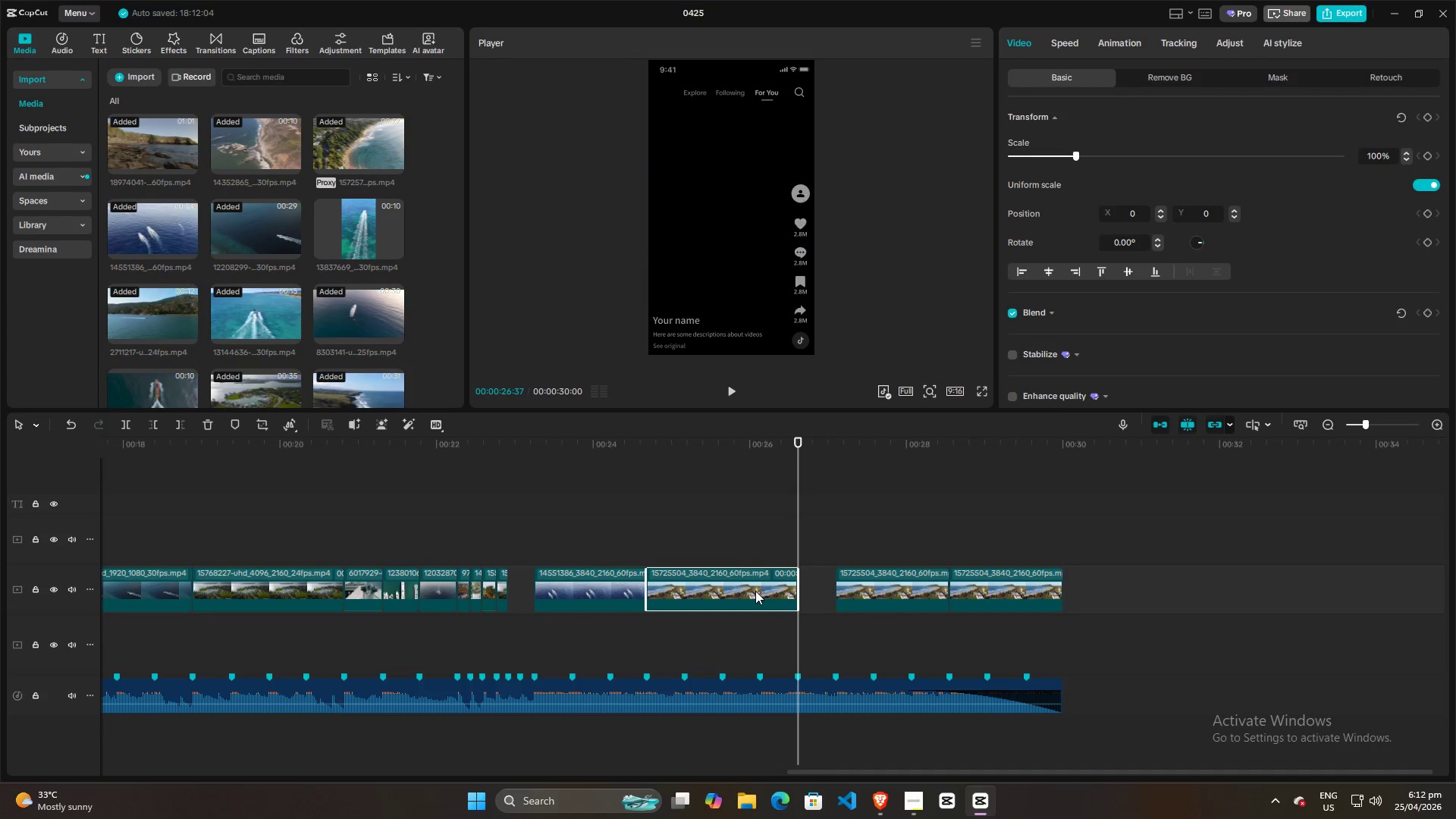 
key(Control+R)
 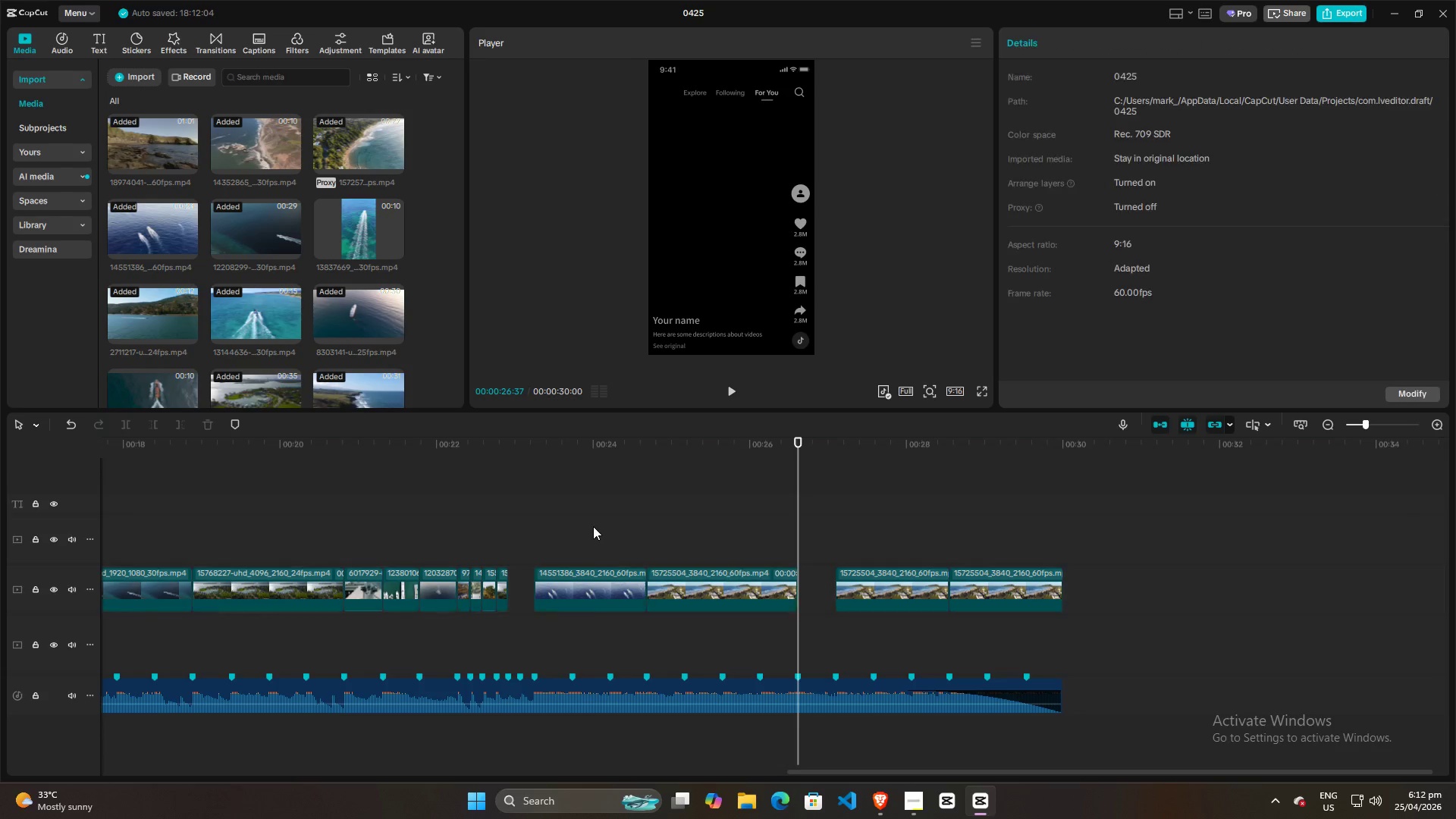 
key(Space)
 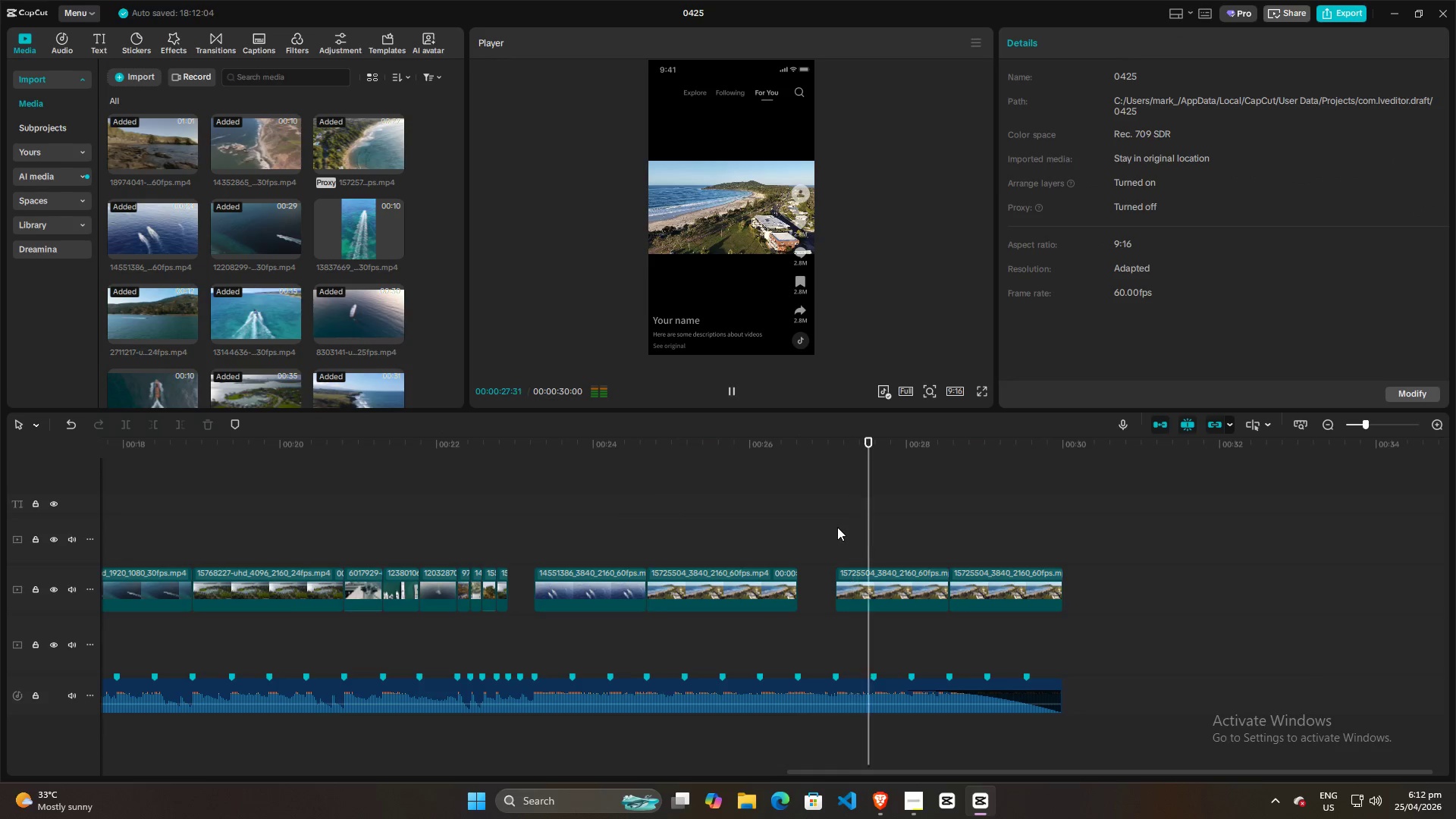 
key(Space)
 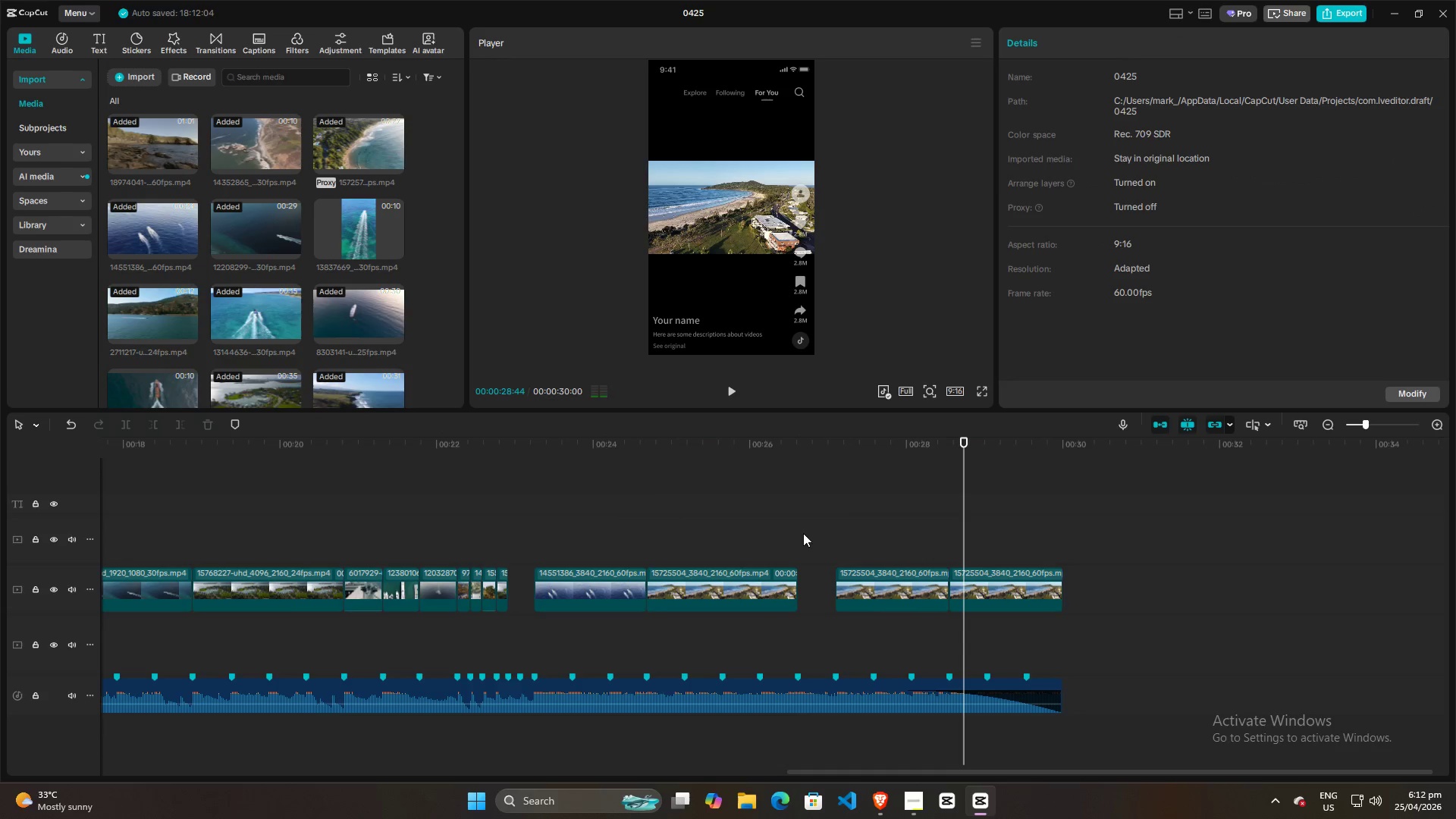 
left_click([768, 538])
 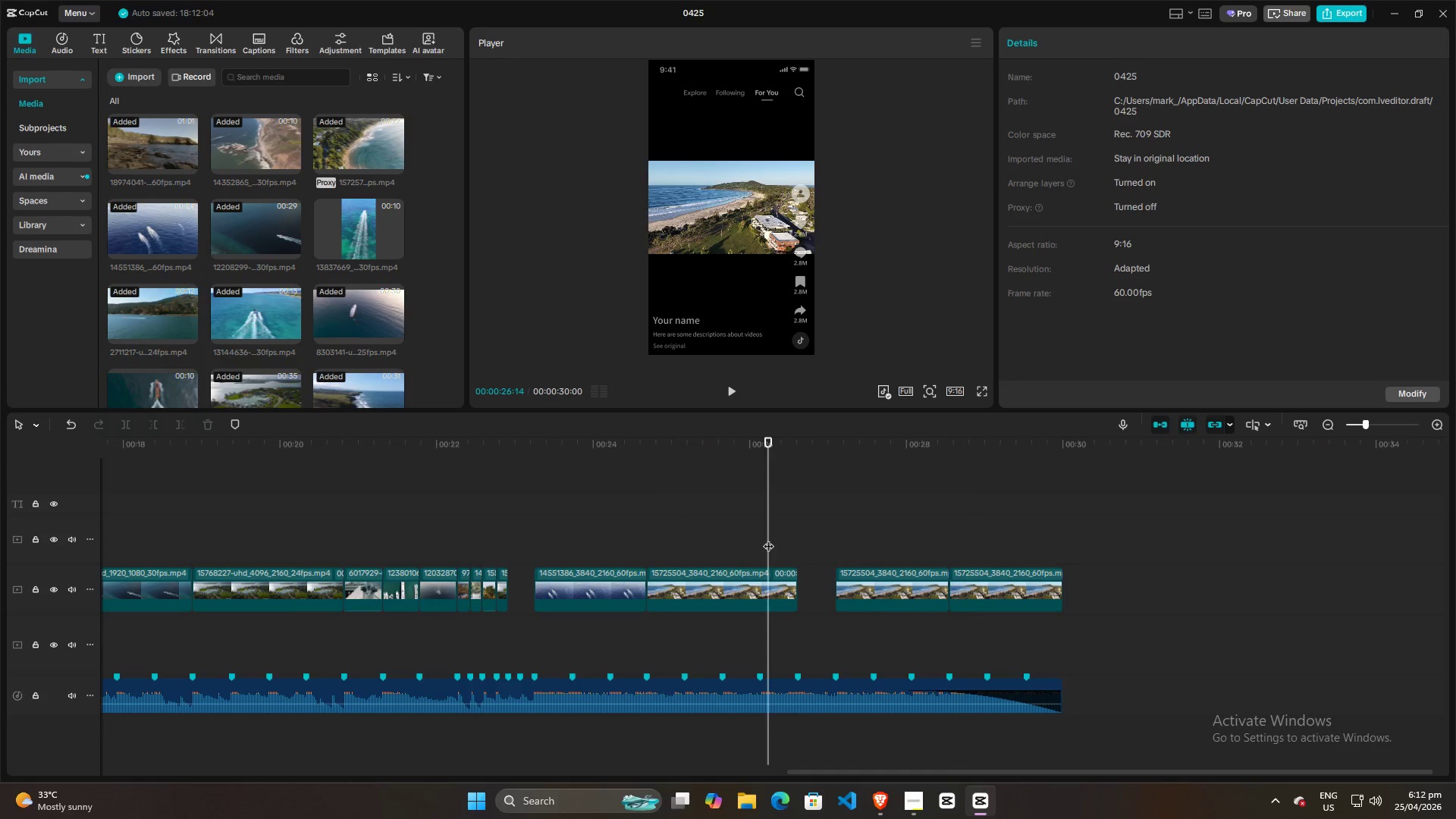 
key(Space)
 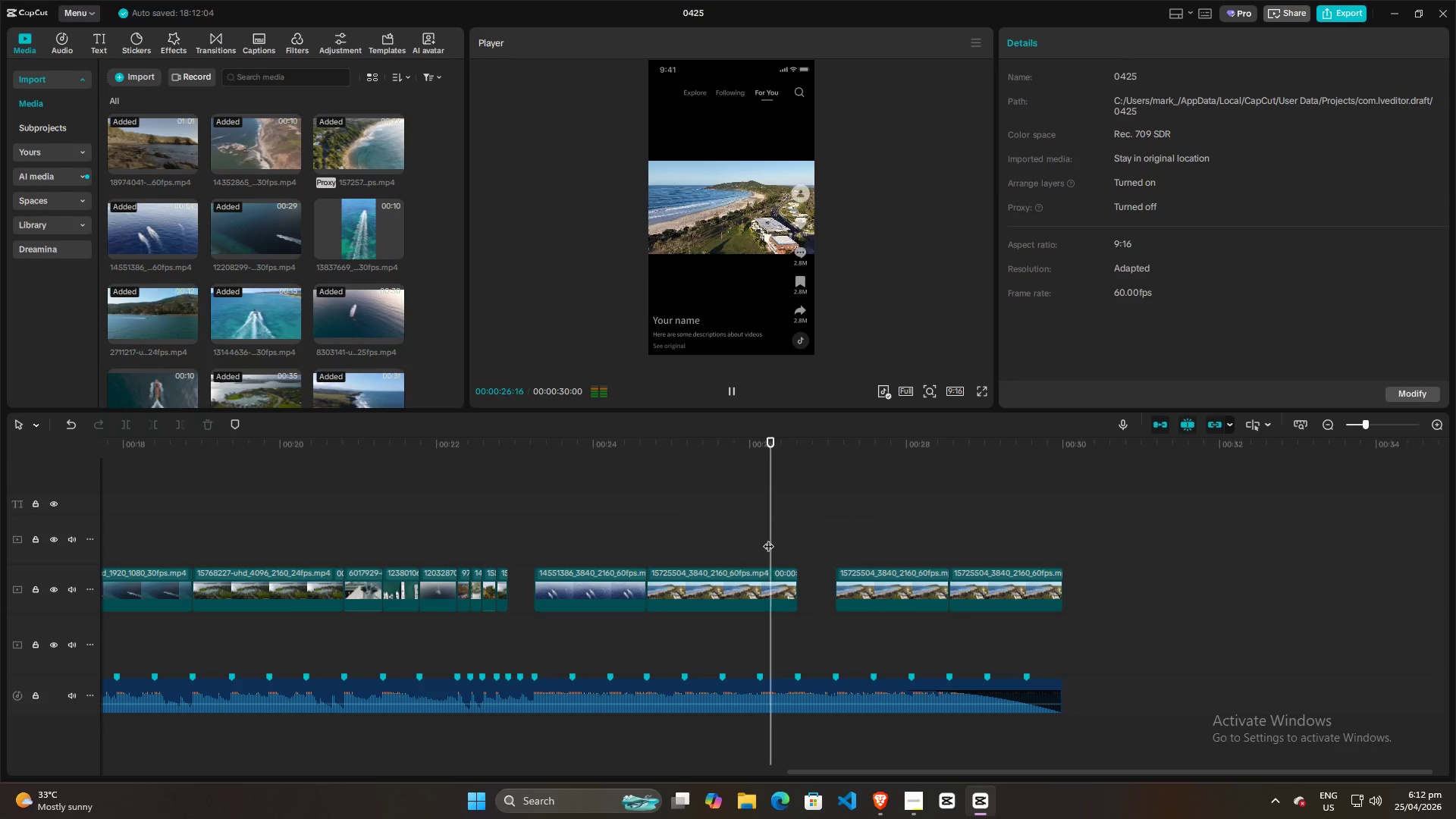 
key(Space)
 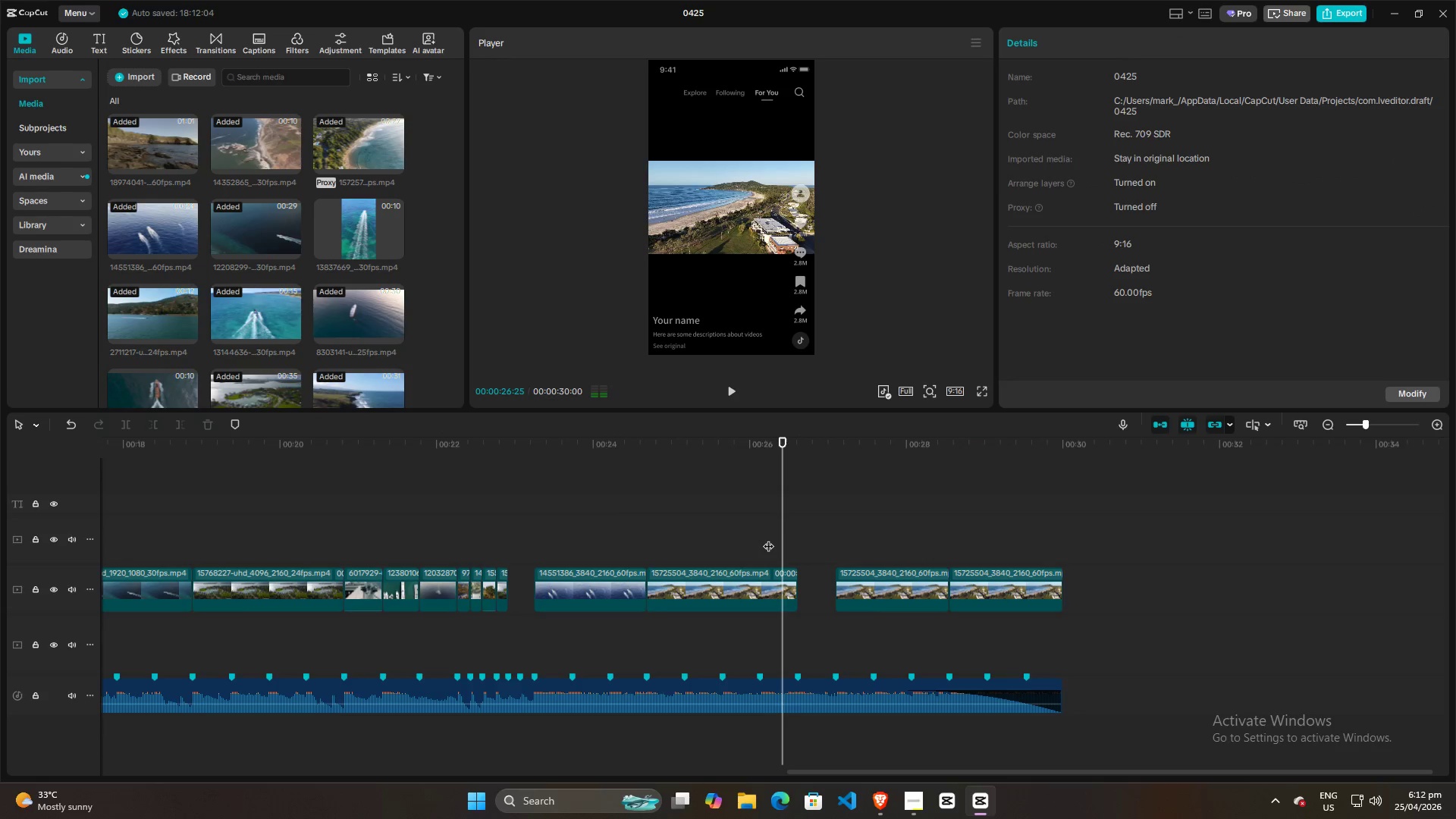 
key(Space)
 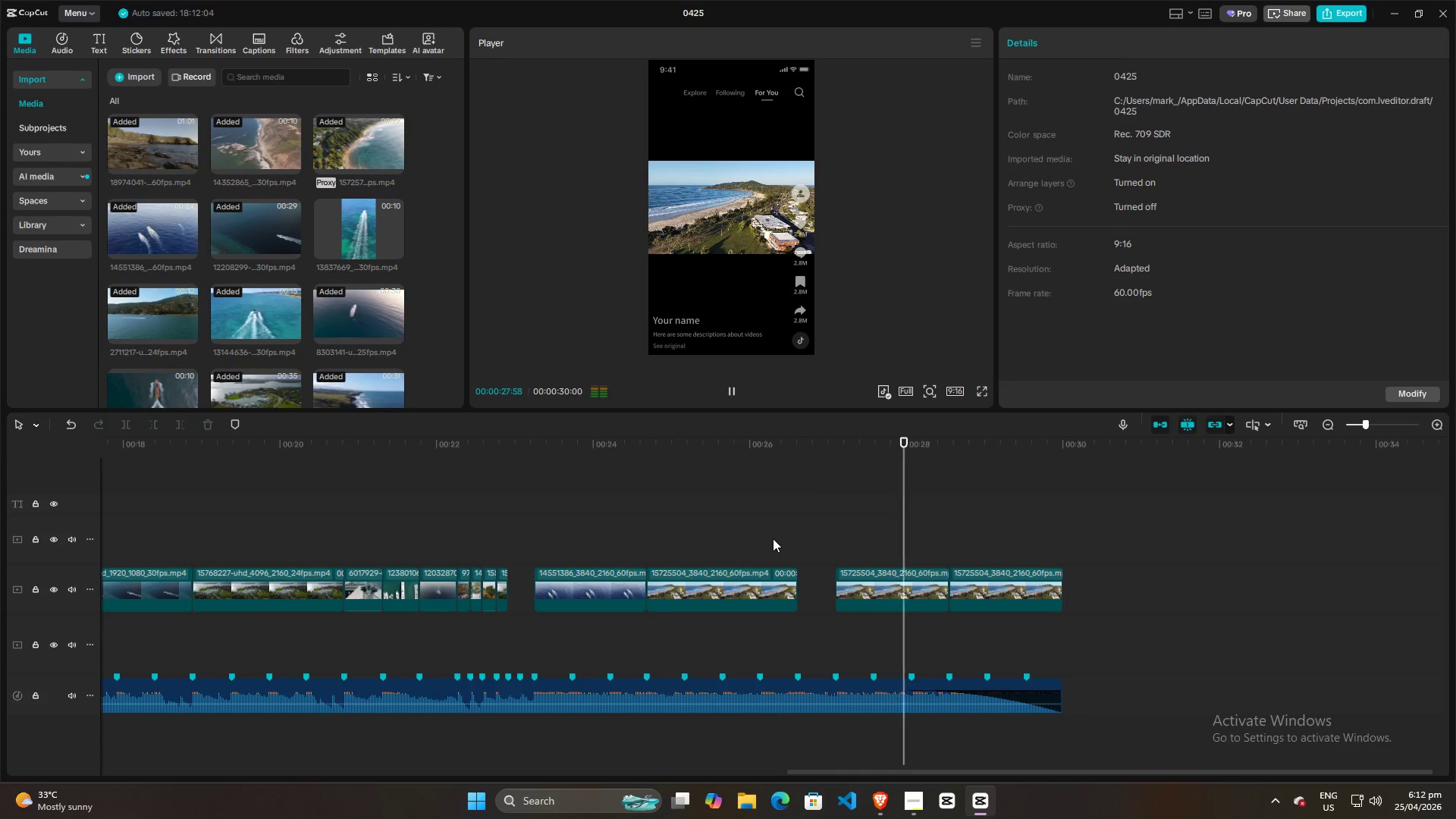 
key(Space)
 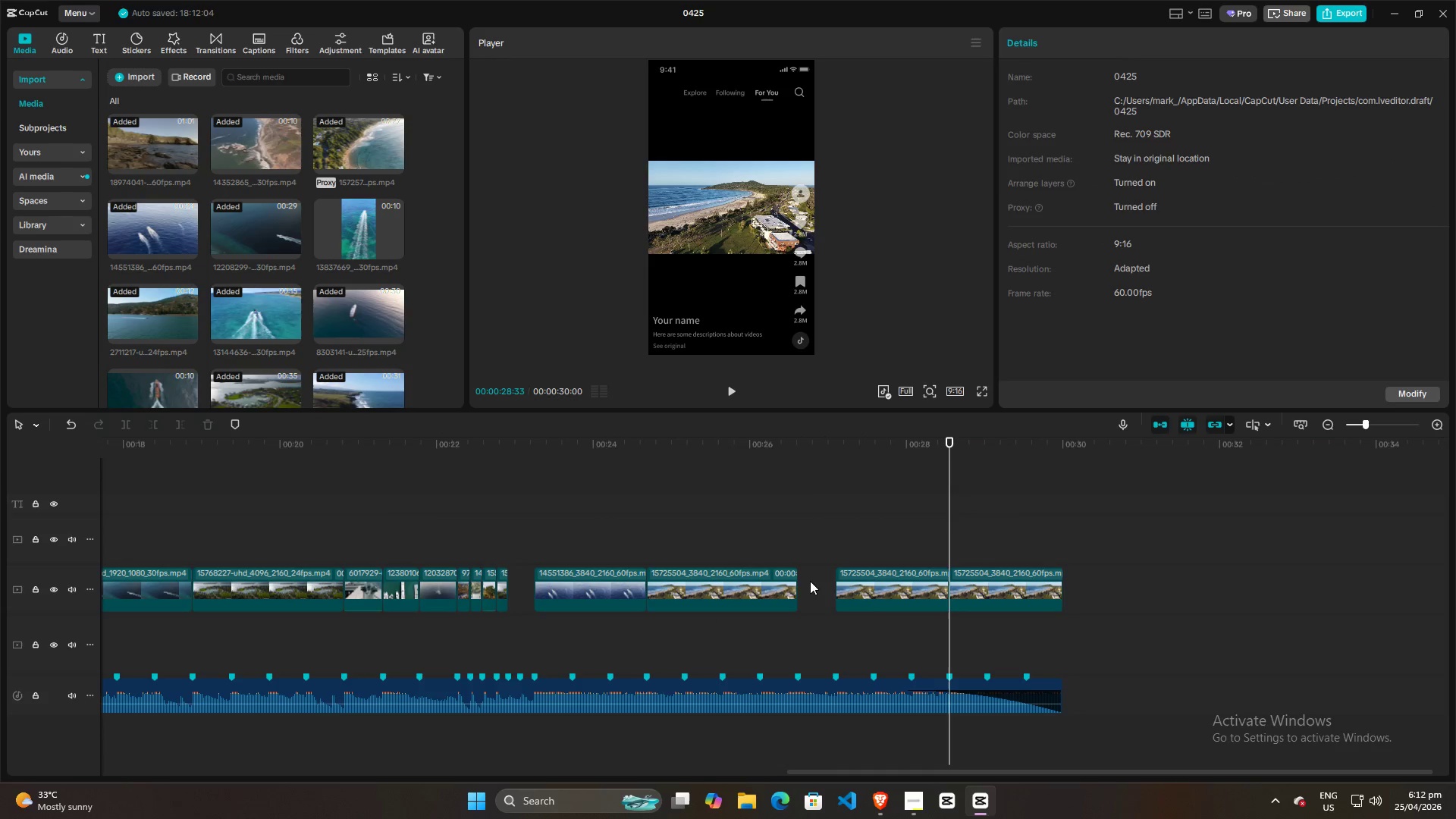 
left_click([781, 583])
 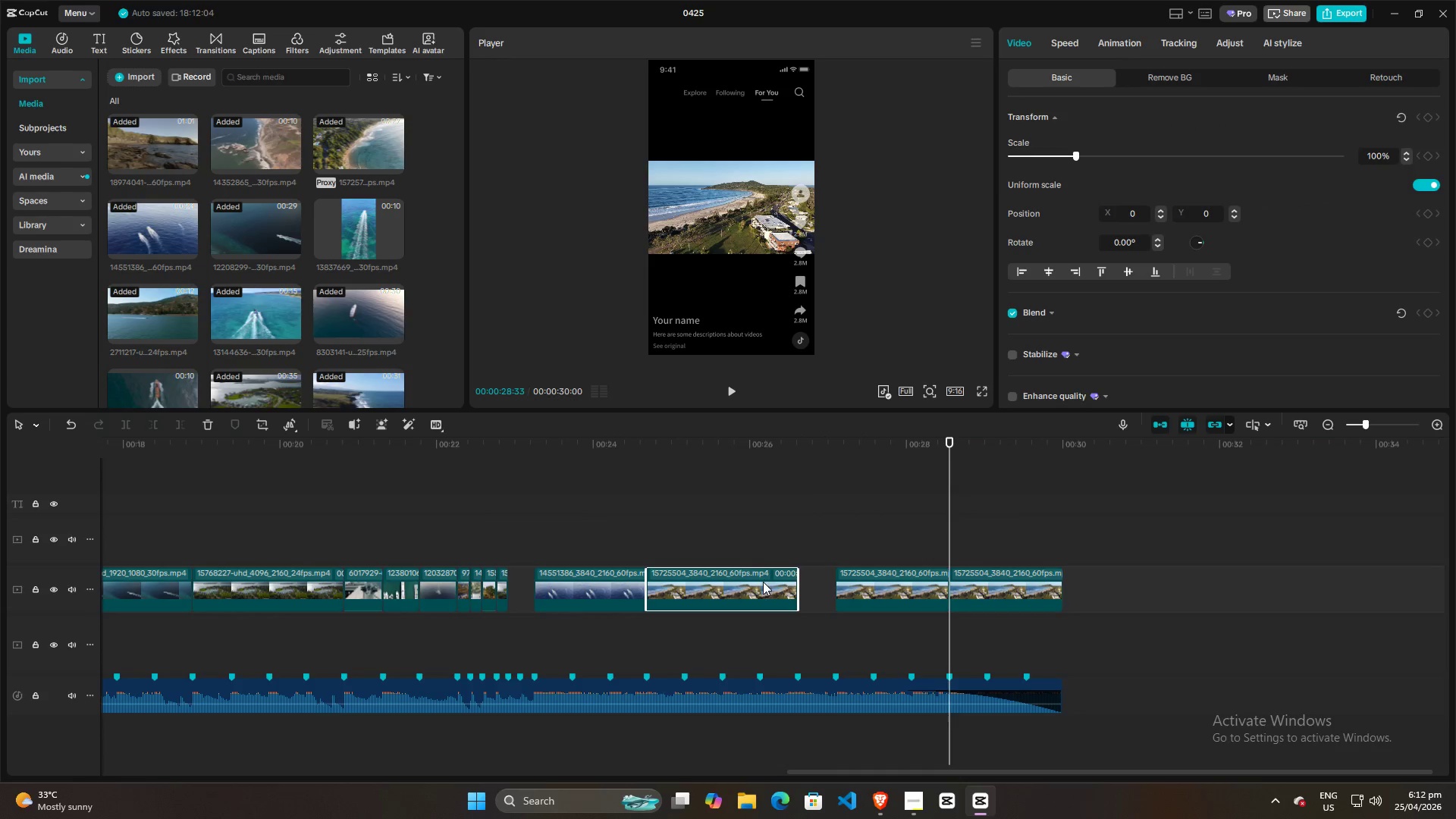 
hold_key(key=AltLeft, duration=1.33)
left_click_drag(start_coordinate=[763, 582], to_coordinate=[913, 544])
 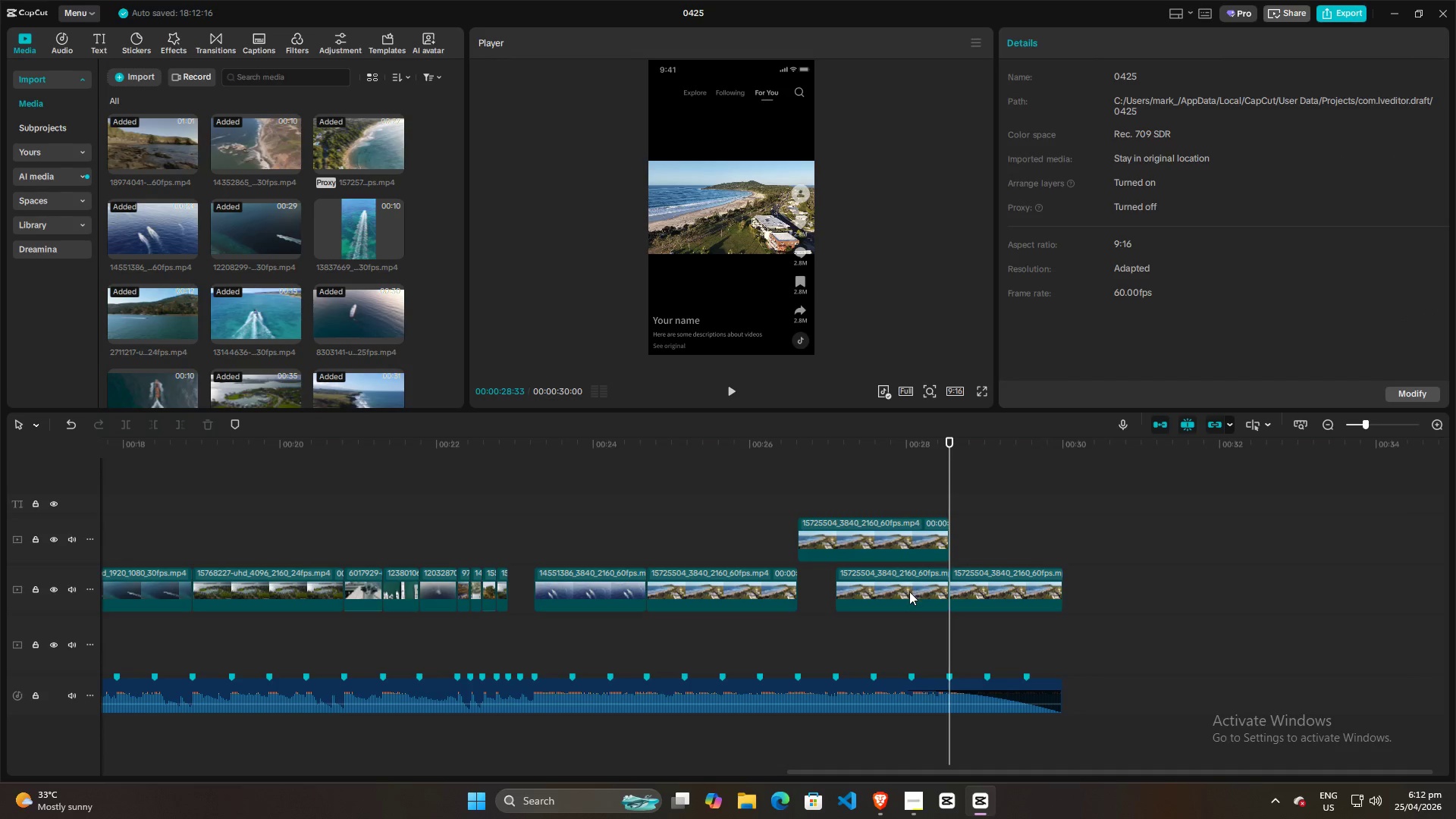 
left_click([909, 592])
 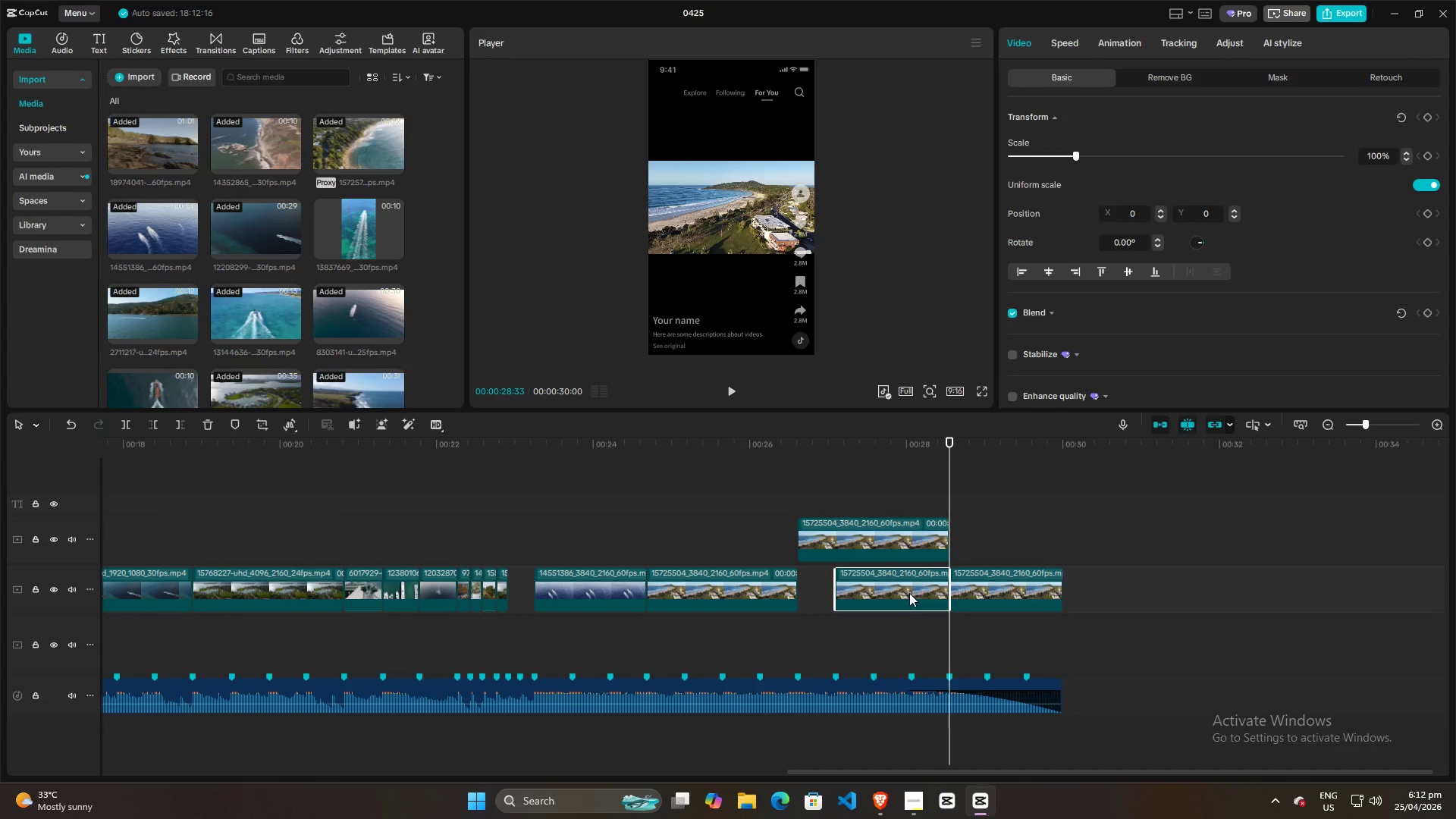 
key(Backspace)
 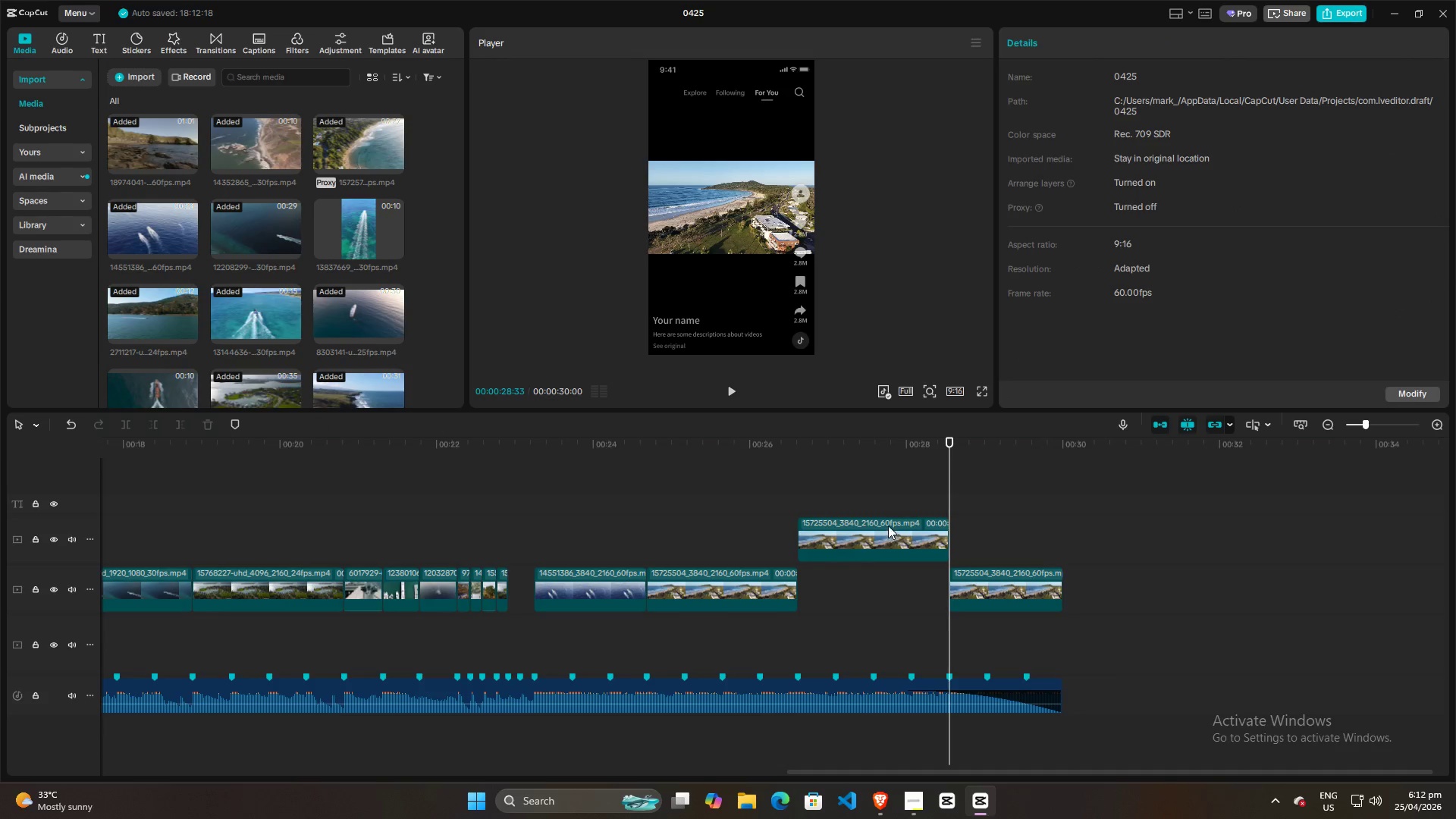 
left_click_drag(start_coordinate=[888, 526], to_coordinate=[887, 576])
 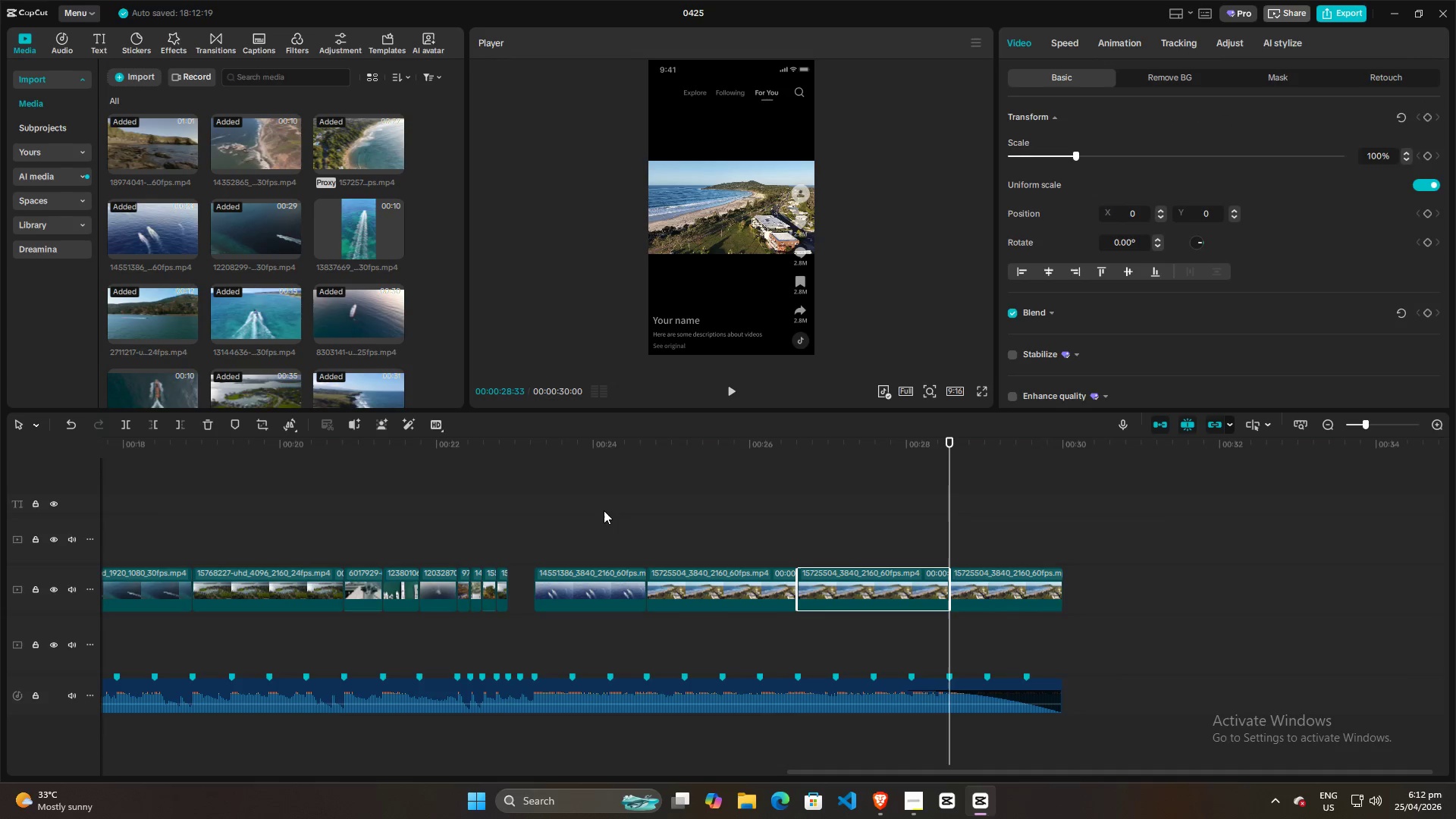 
left_click([595, 510])
 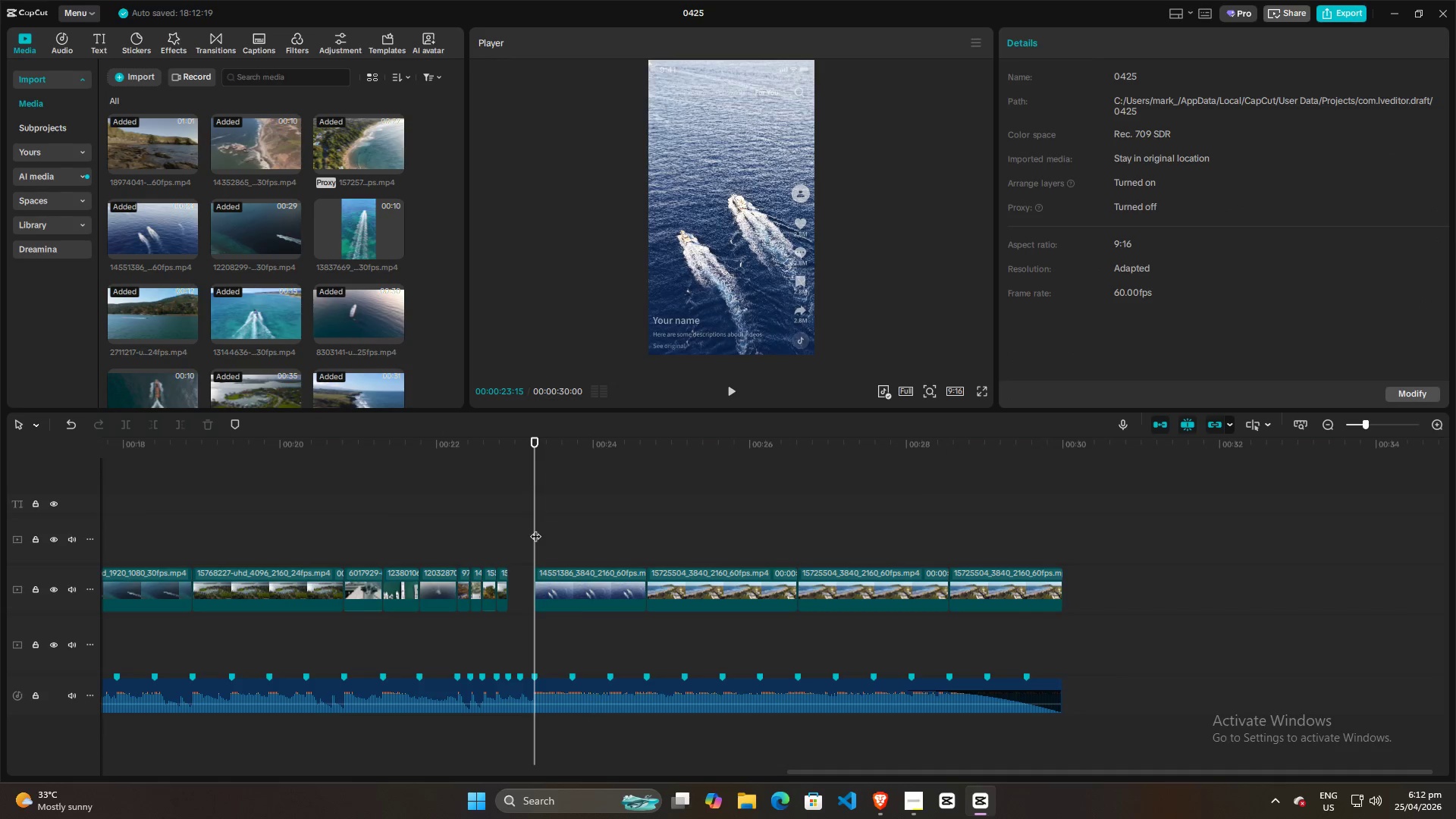 
left_click([460, 536])
 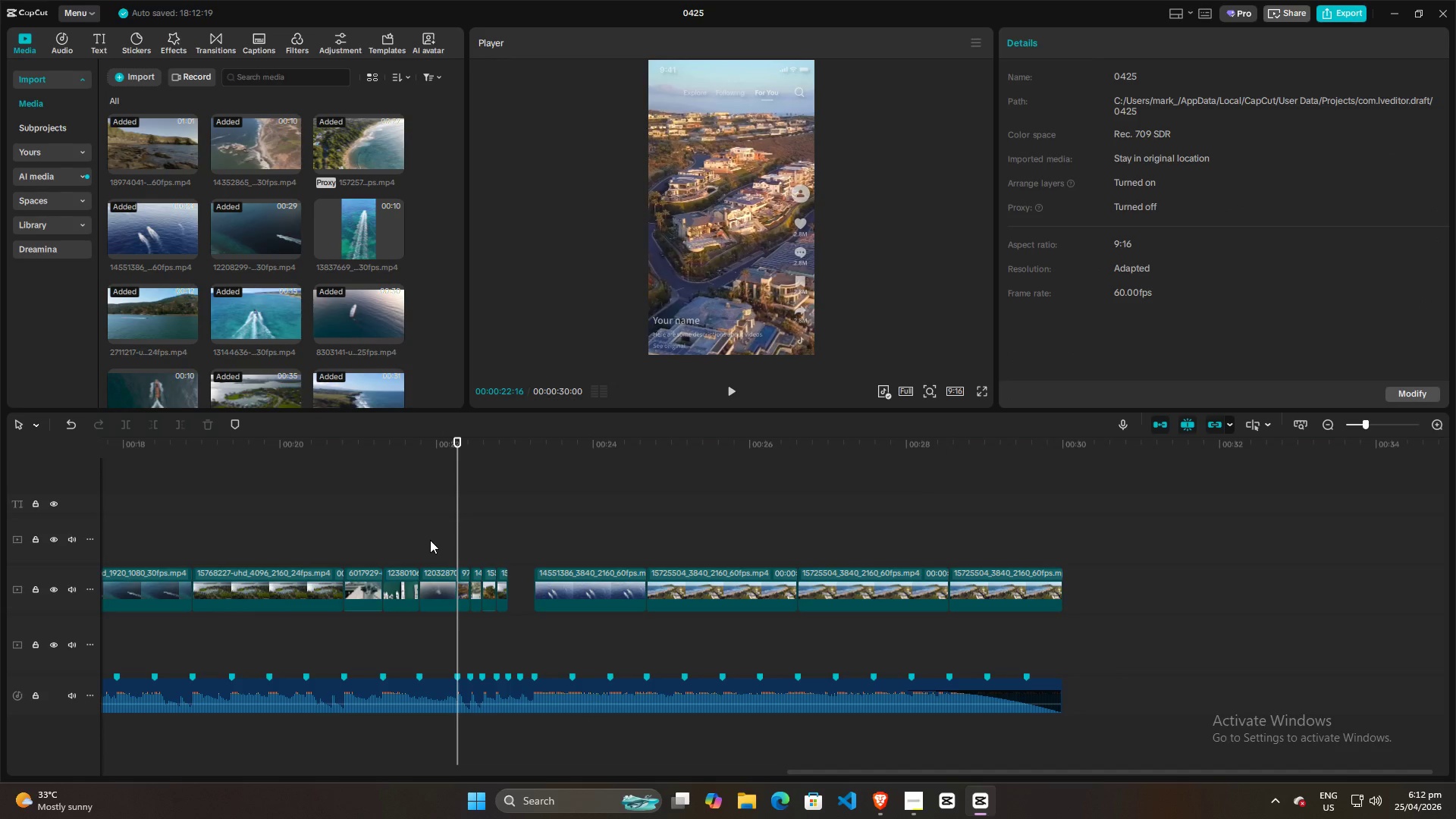 
left_click([329, 535])
 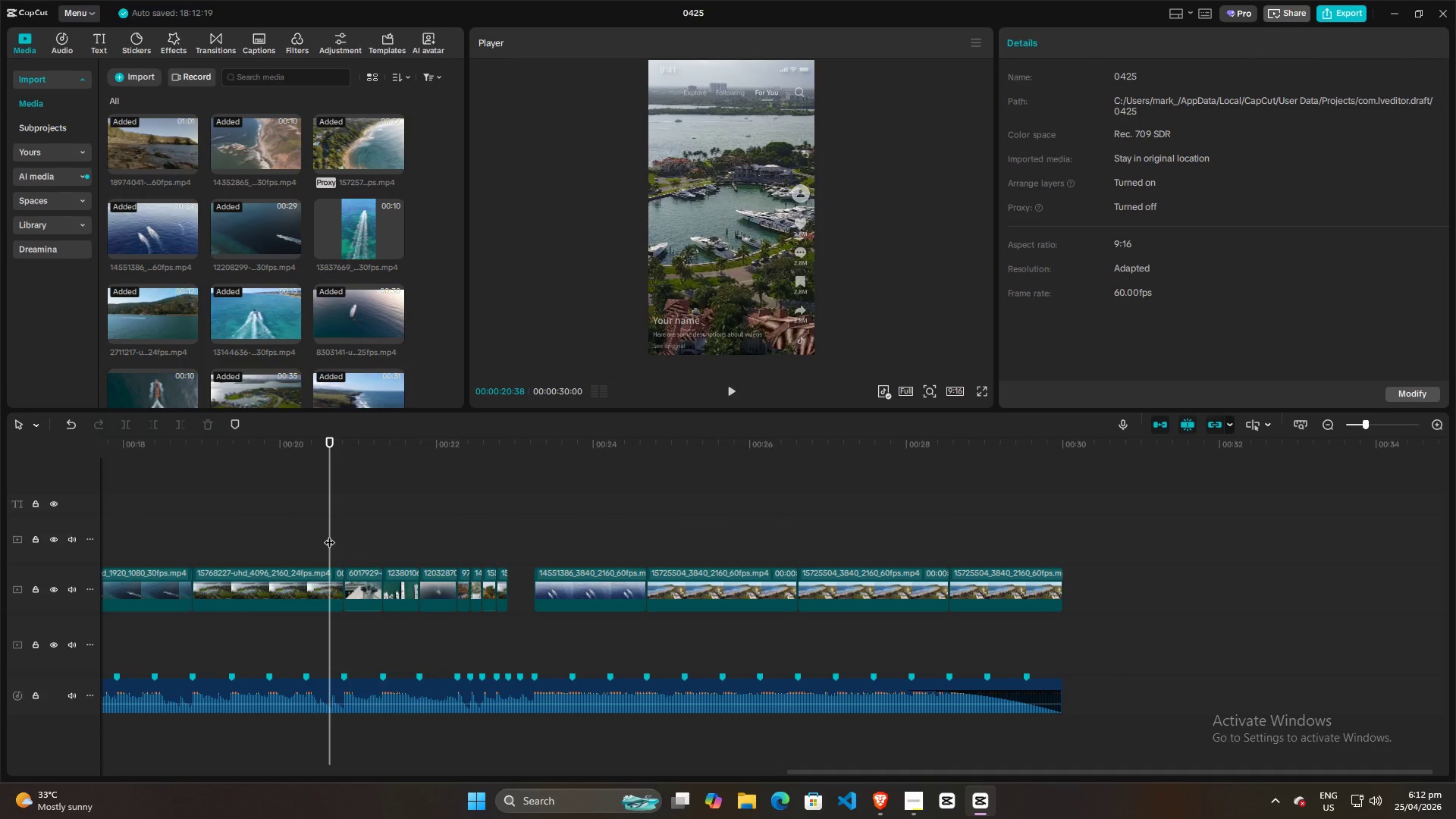 
key(Space)
 